 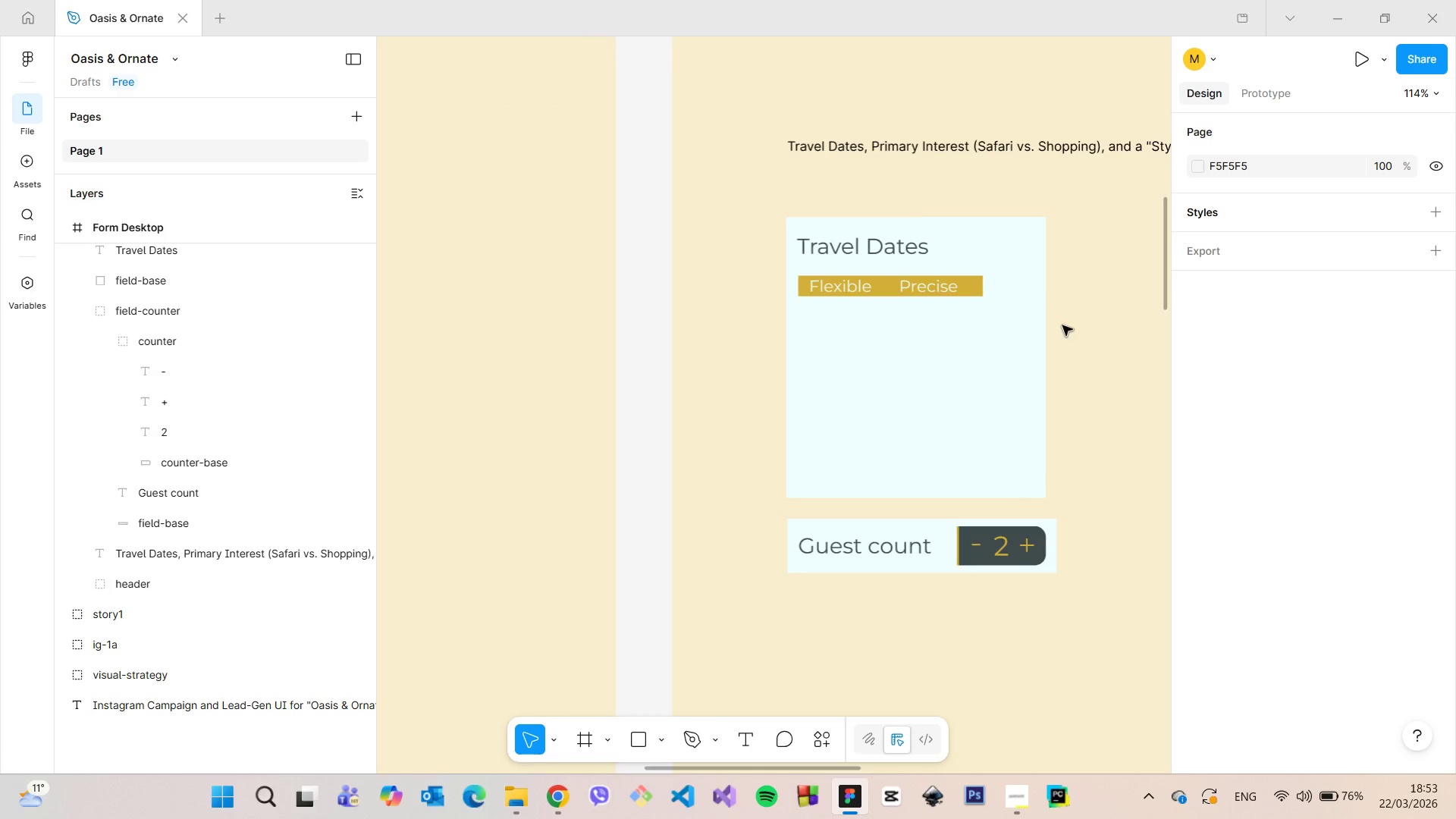 
scroll: coordinate [1055, 333], scroll_direction: up, amount: 12.0
 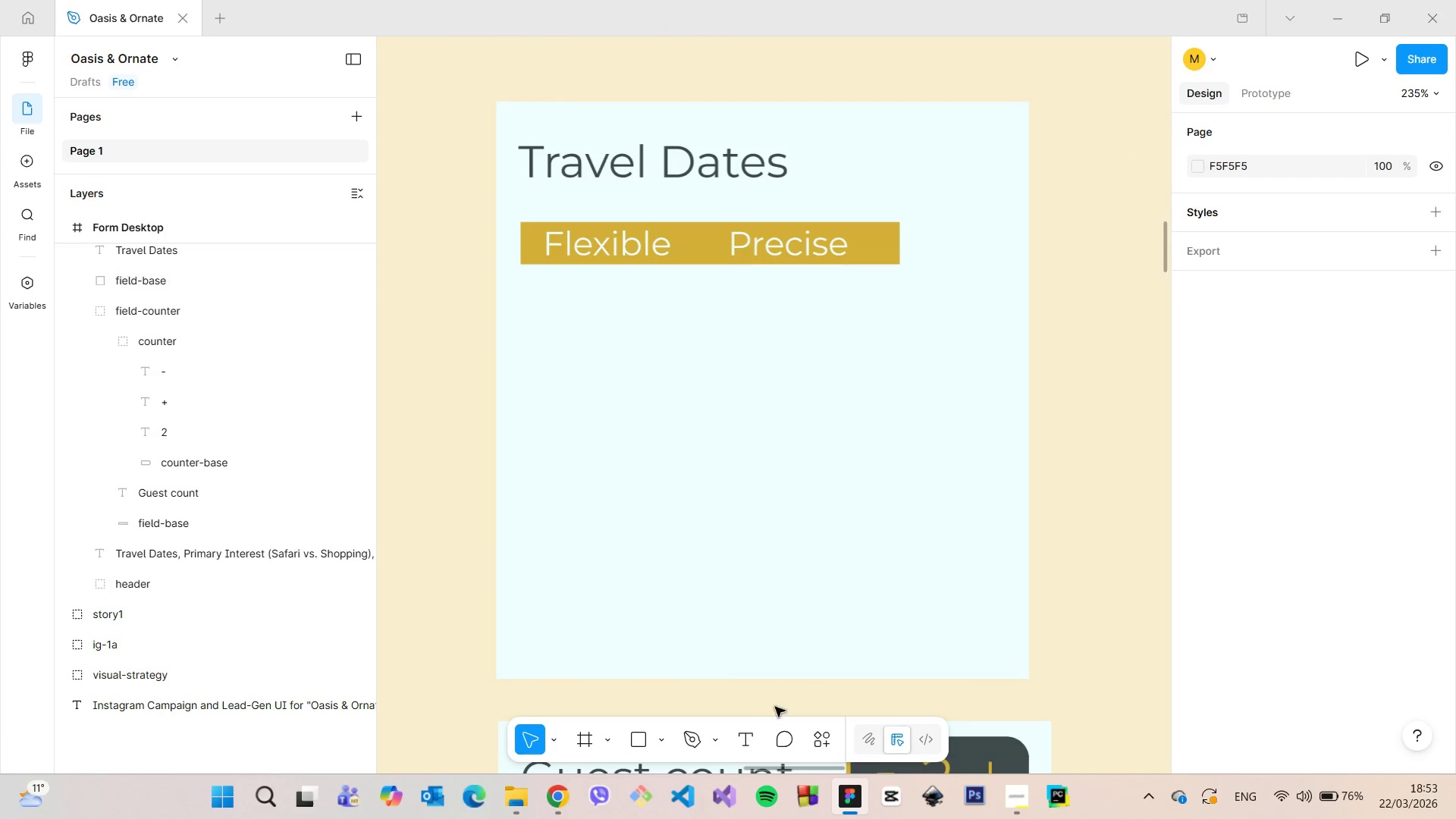 
left_click([744, 730])
 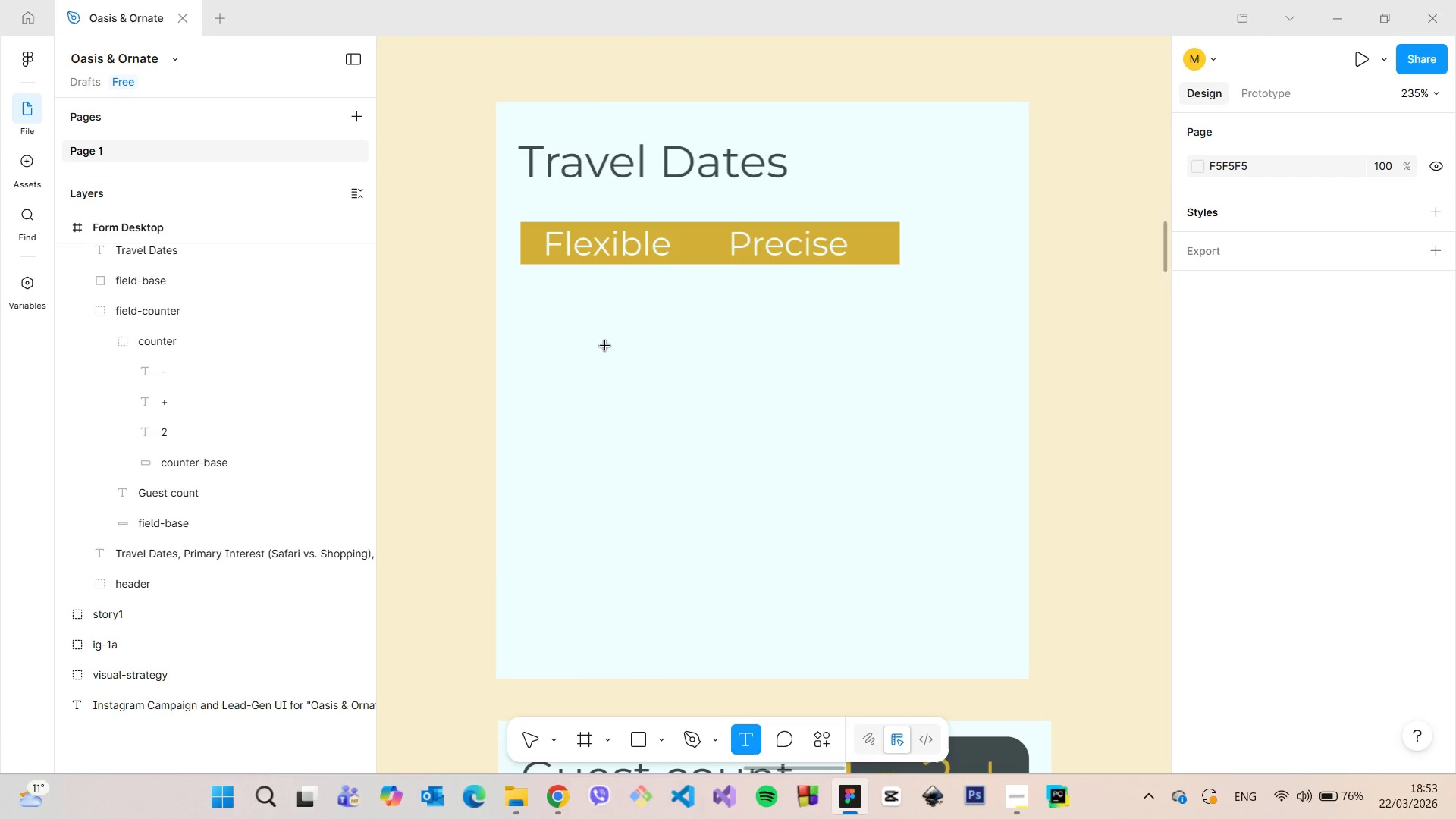 
left_click([585, 331])
 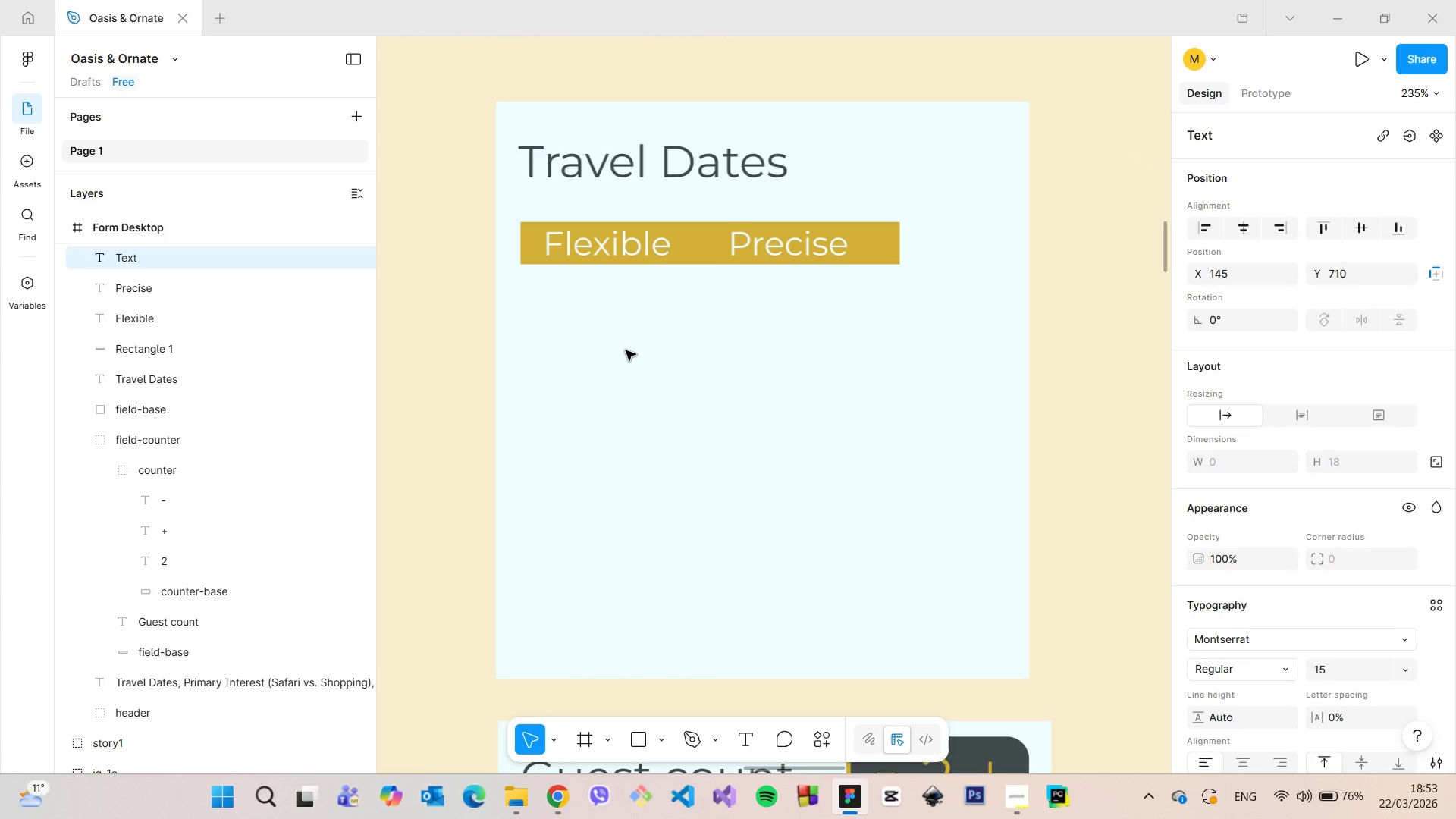 
type(May)
 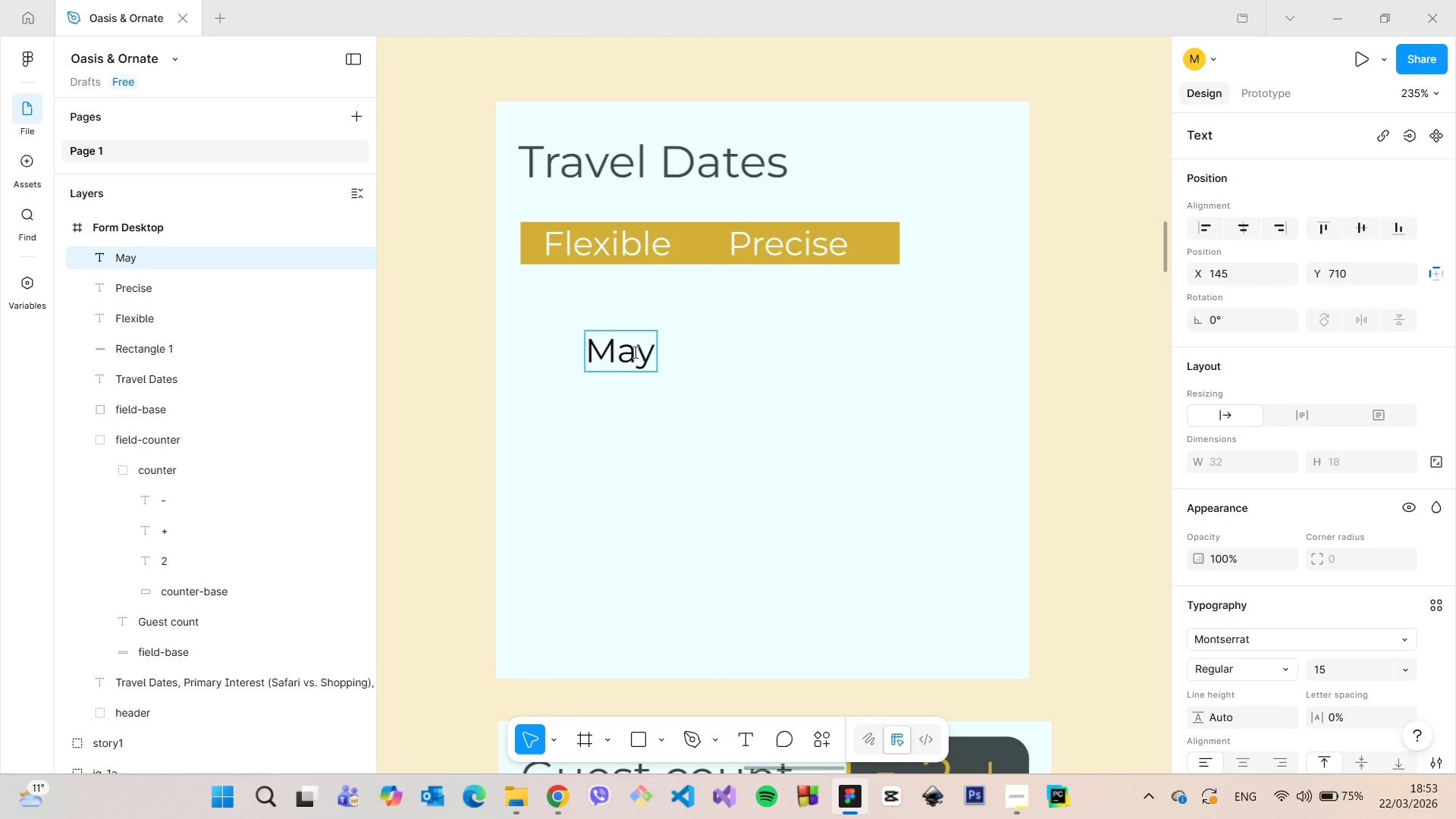 
left_click([712, 372])
 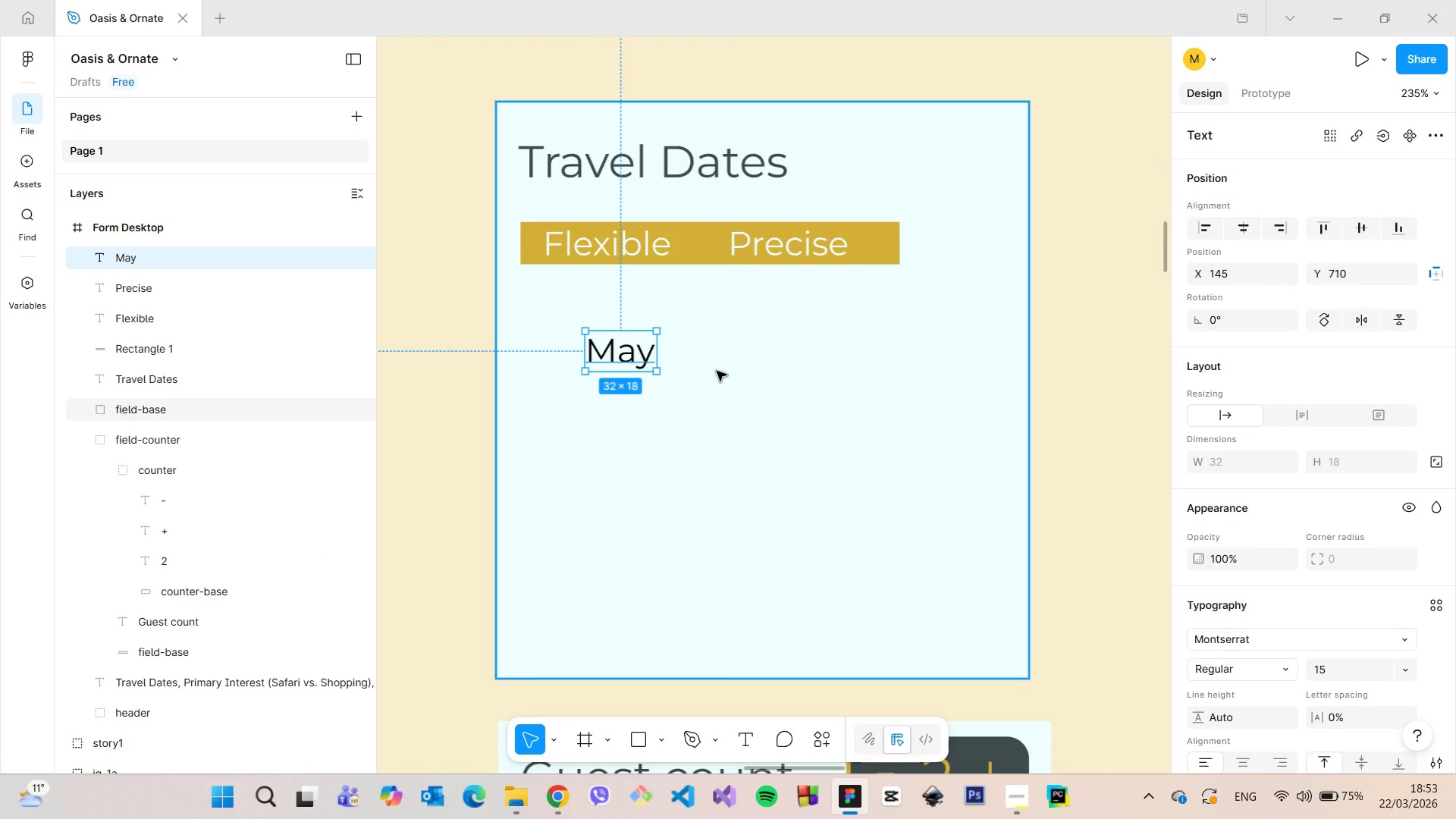 
scroll: coordinate [714, 368], scroll_direction: down, amount: 15.0
 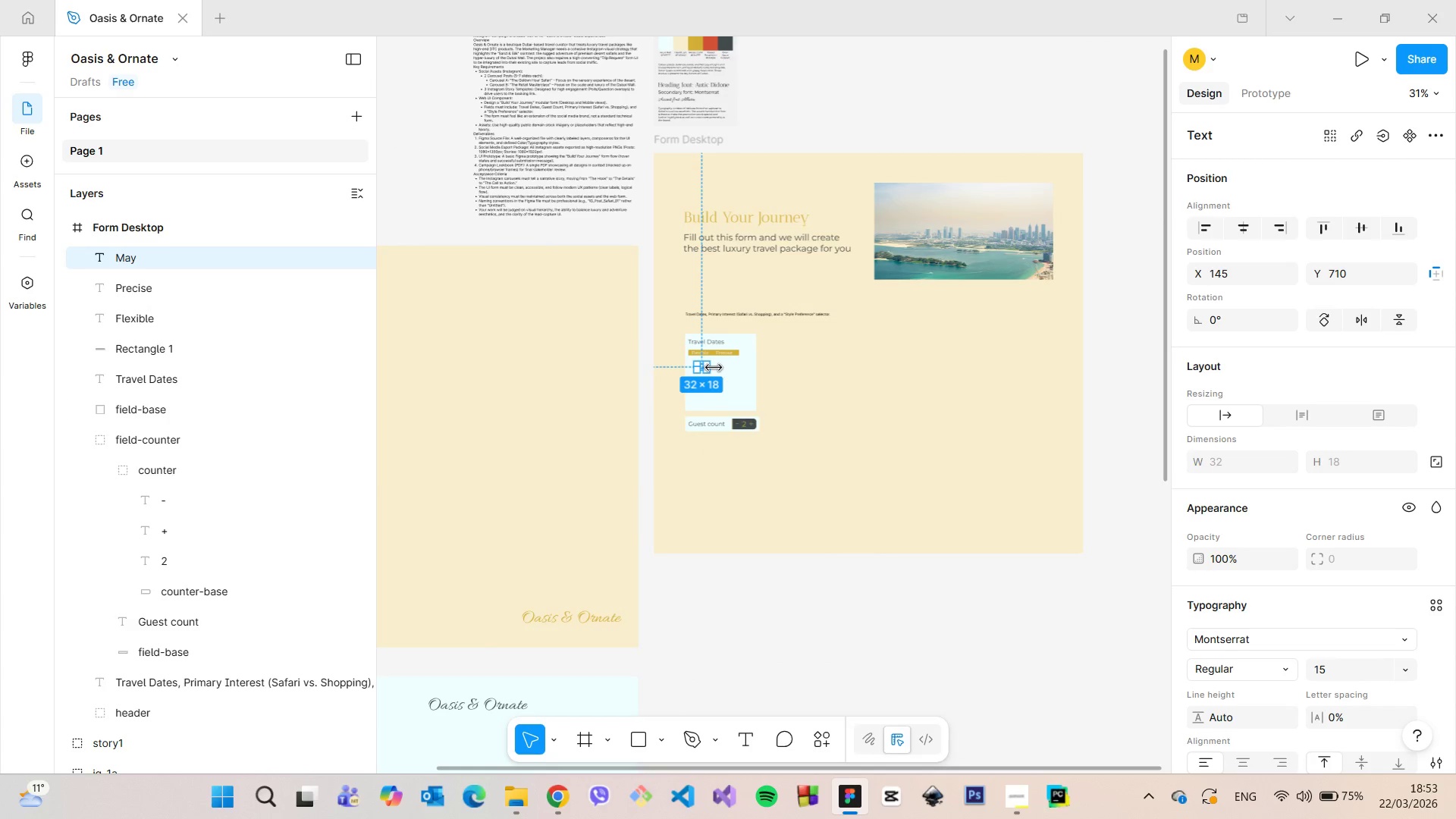 
scroll: coordinate [708, 295], scroll_direction: up, amount: 23.0
 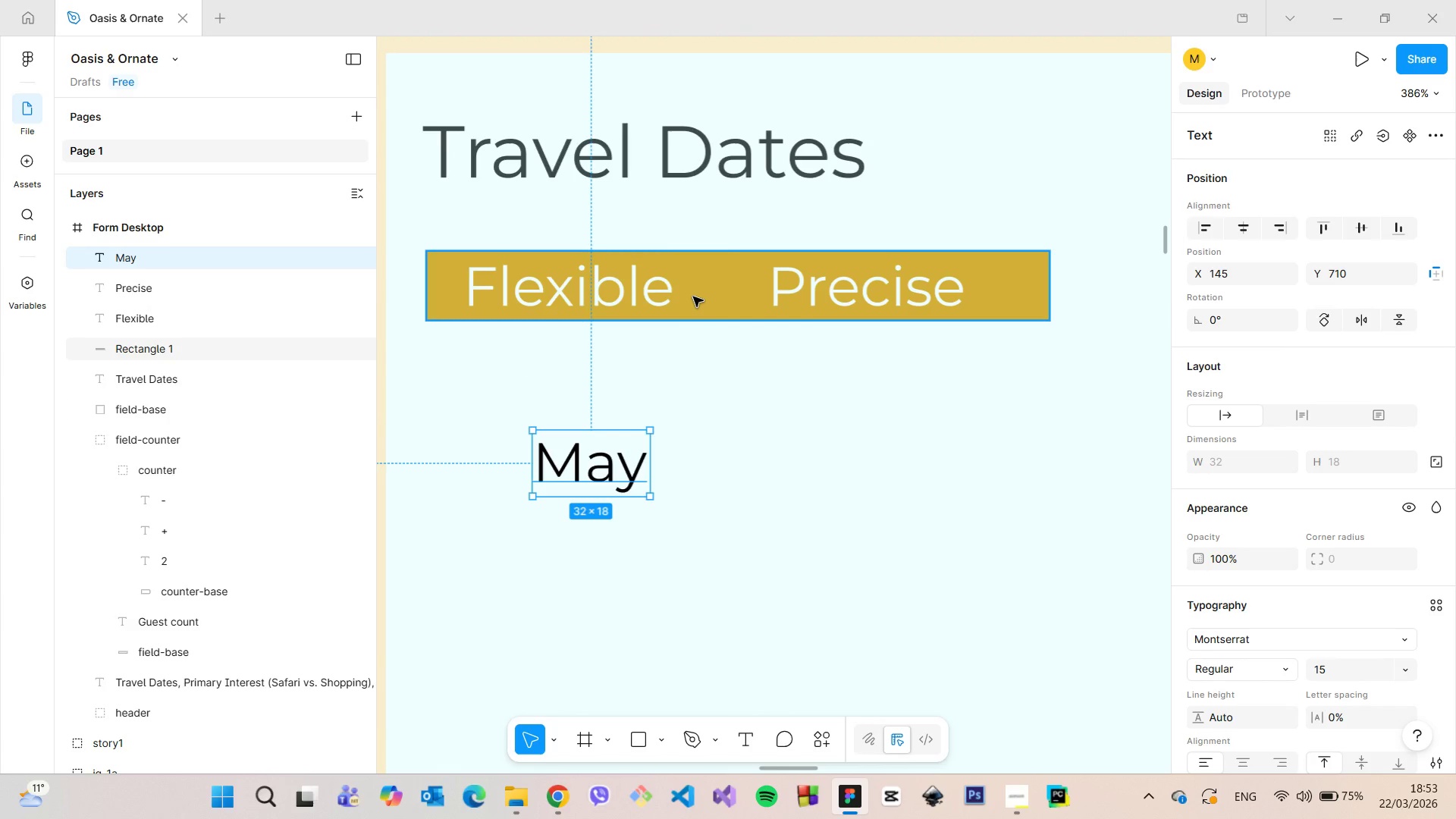 
double_click([693, 297])
 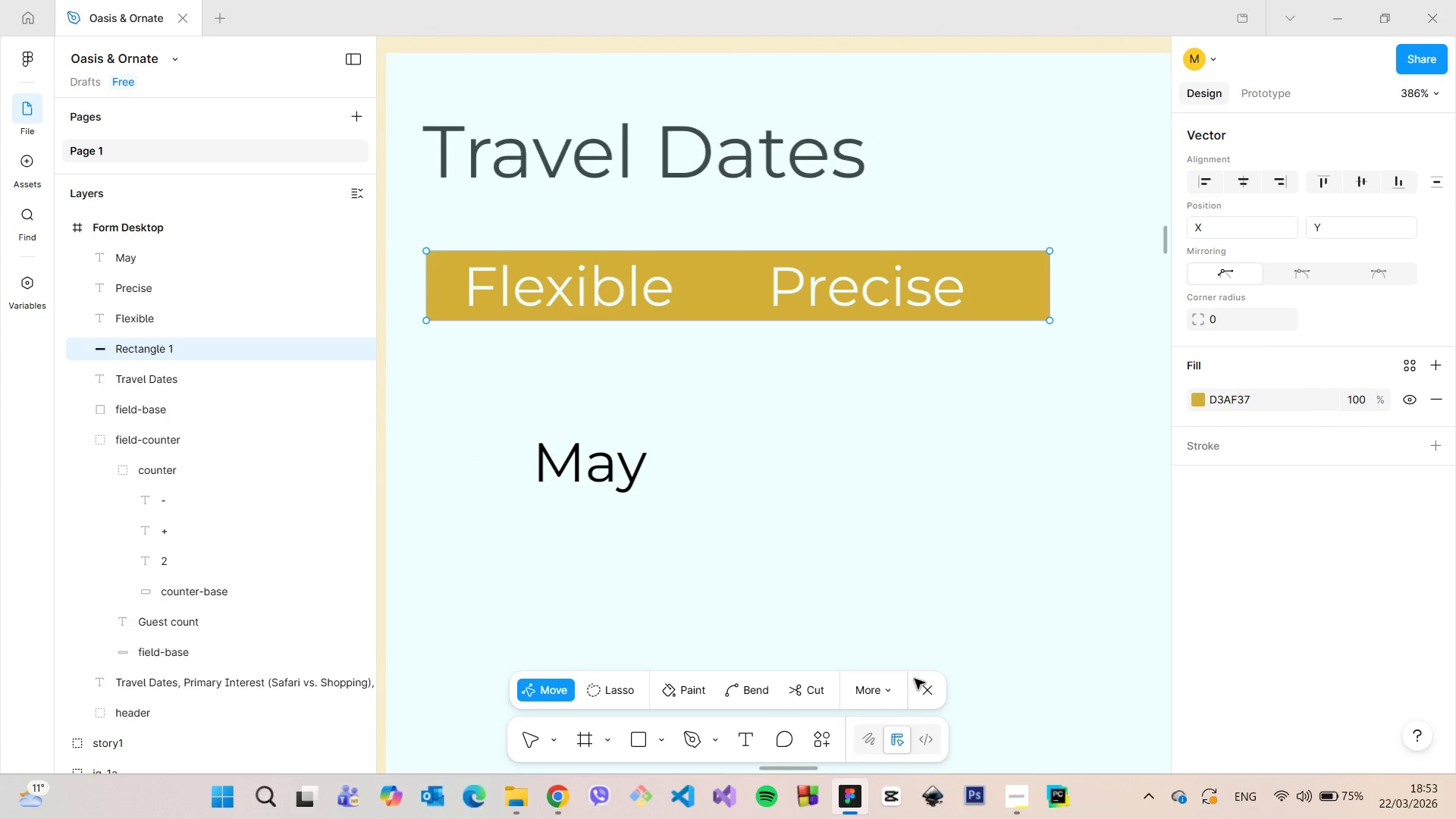 
left_click([927, 688])
 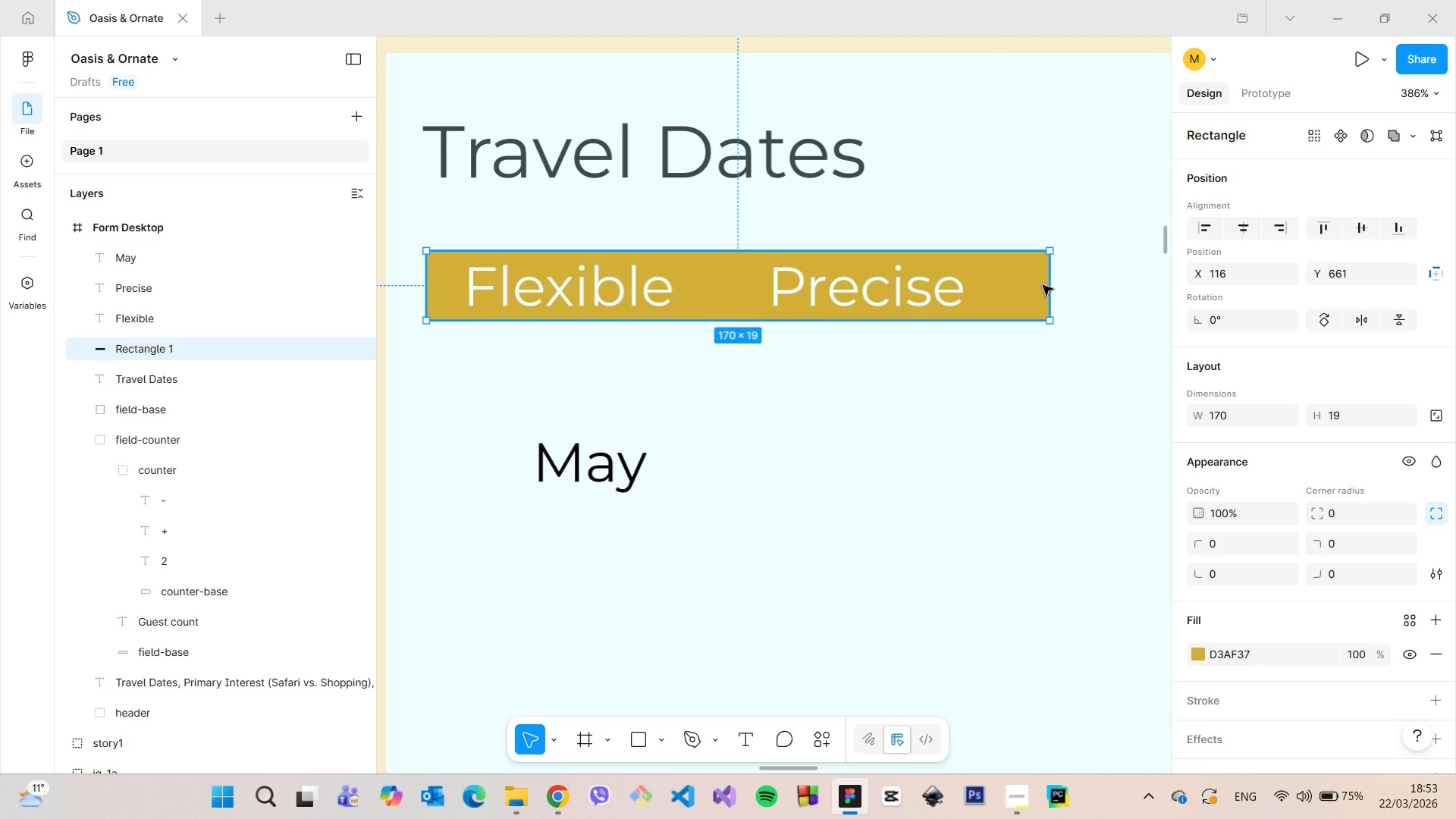 
left_click_drag(start_coordinate=[1045, 285], to_coordinate=[727, 276])
 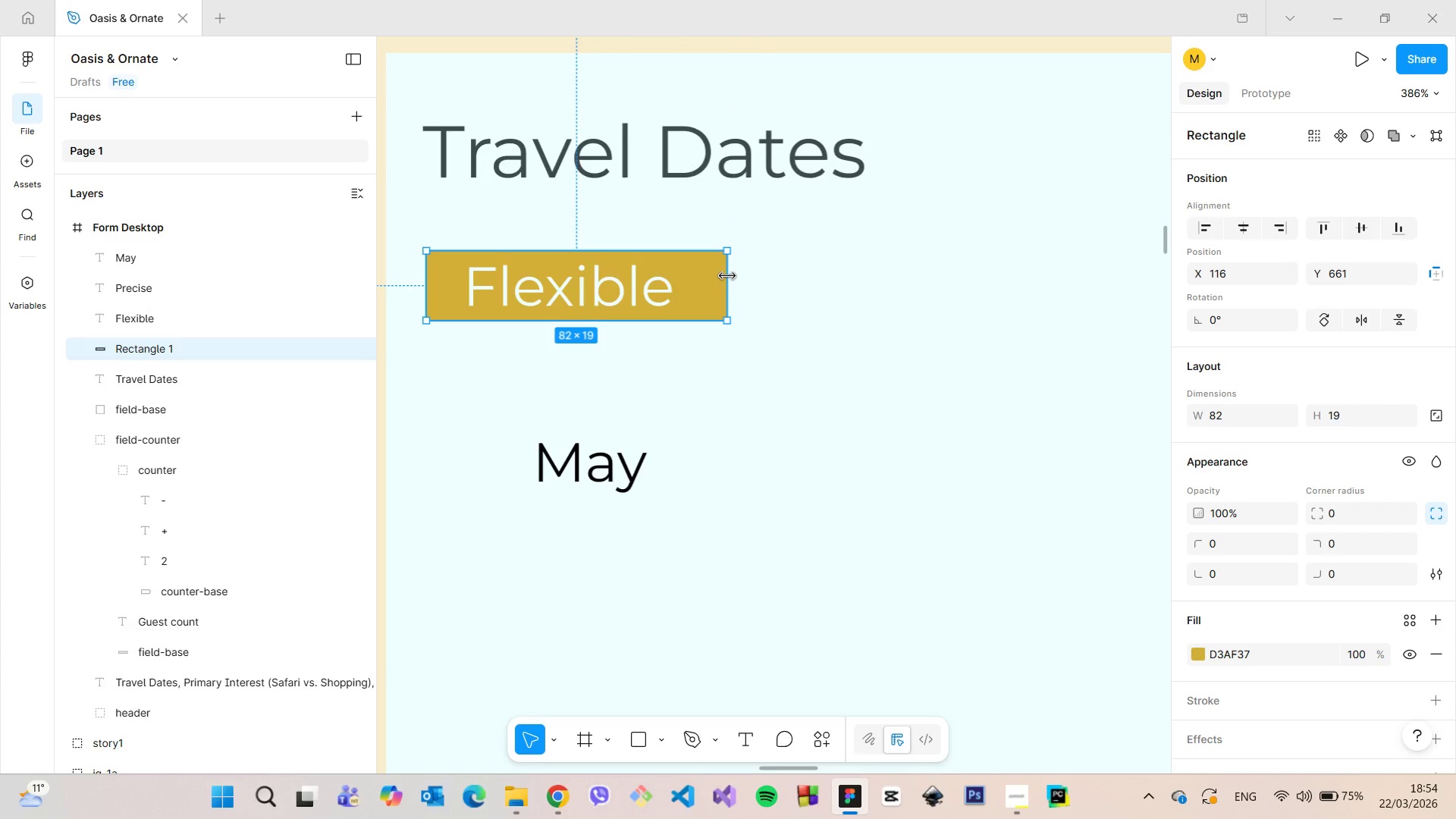 
hold_key(key=ControlLeft, duration=1.51)
 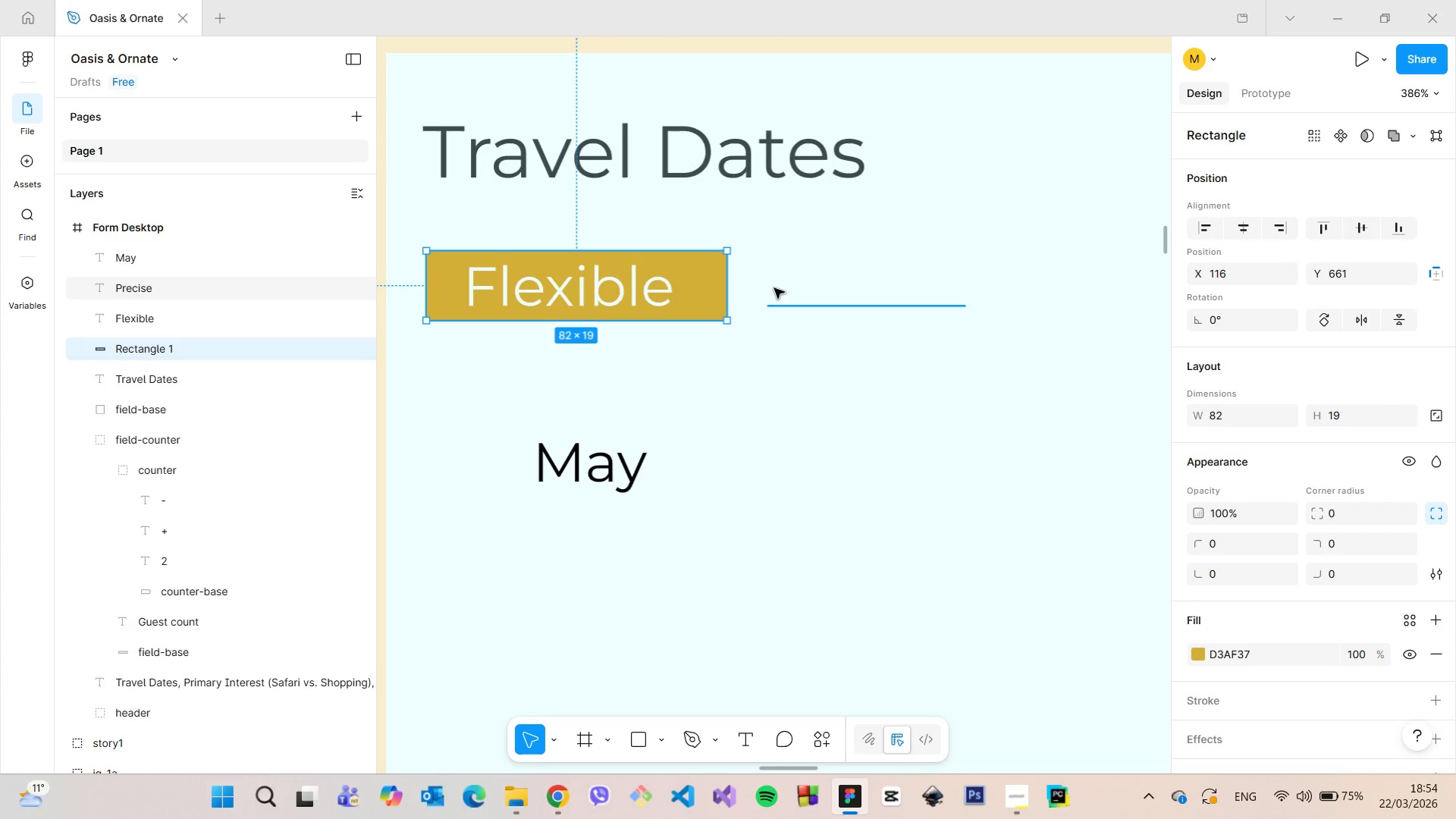 
key(Control+ControlLeft)
 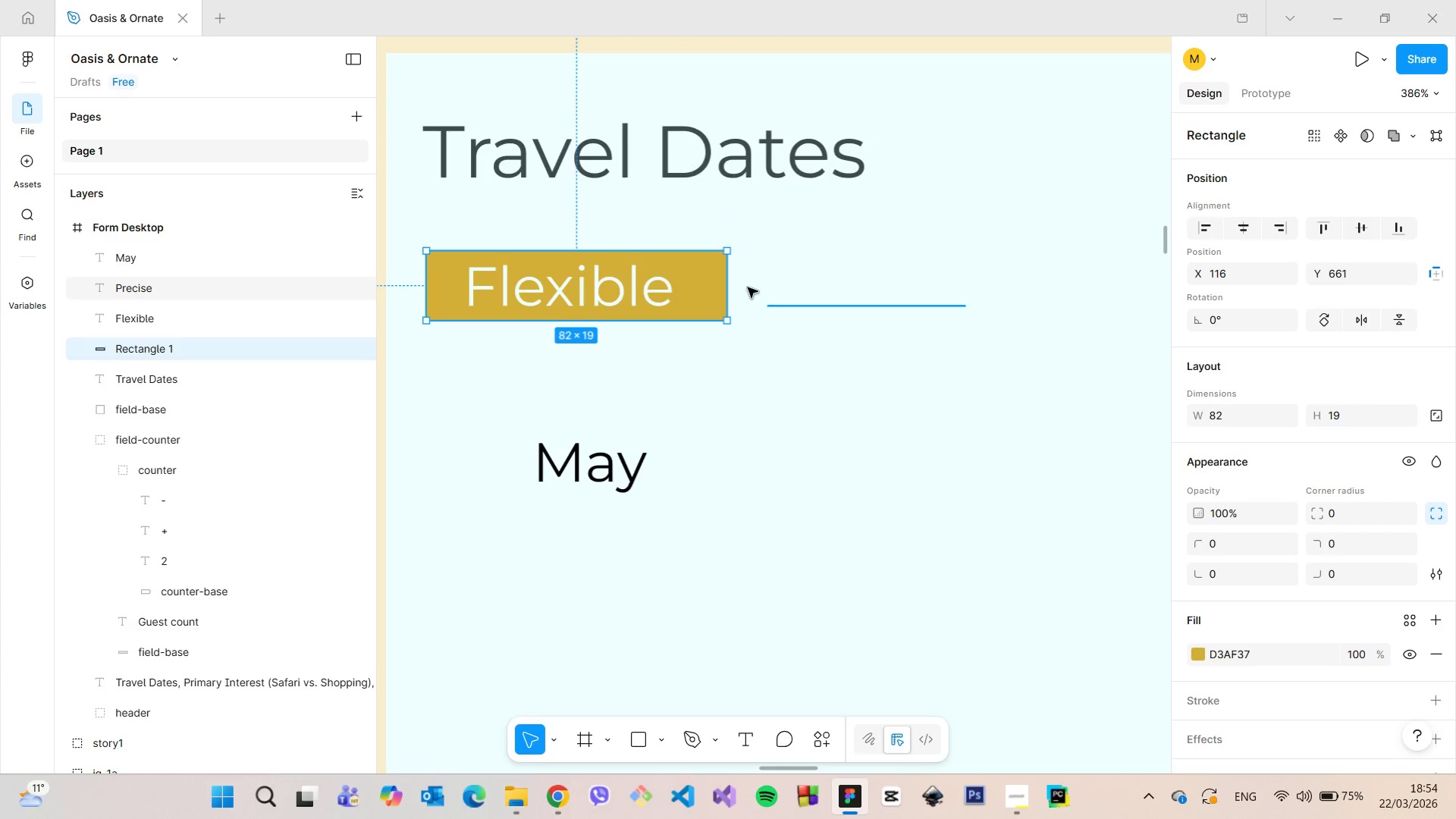 
key(Control+ControlLeft)
 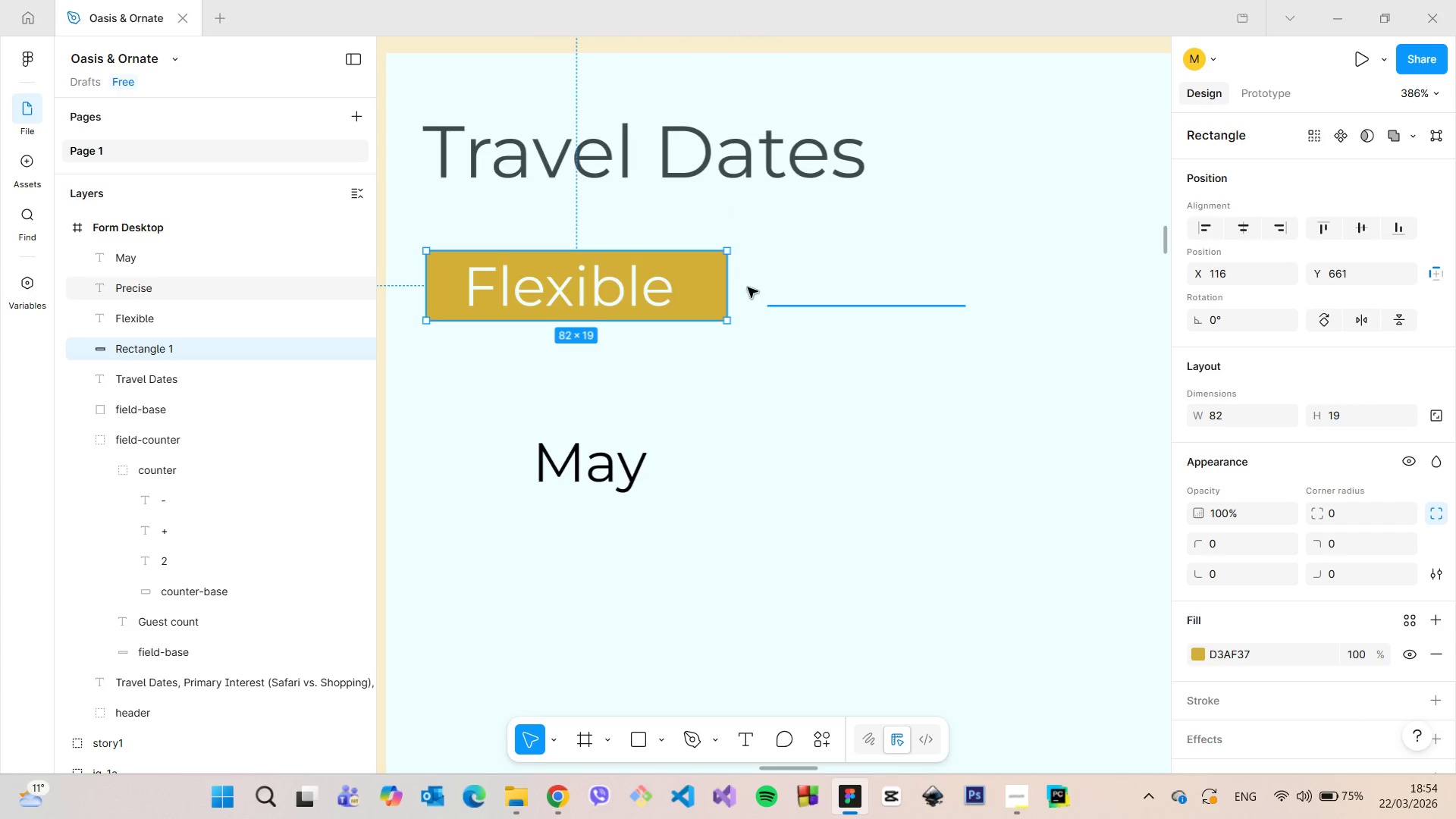 
key(Control+ControlLeft)
 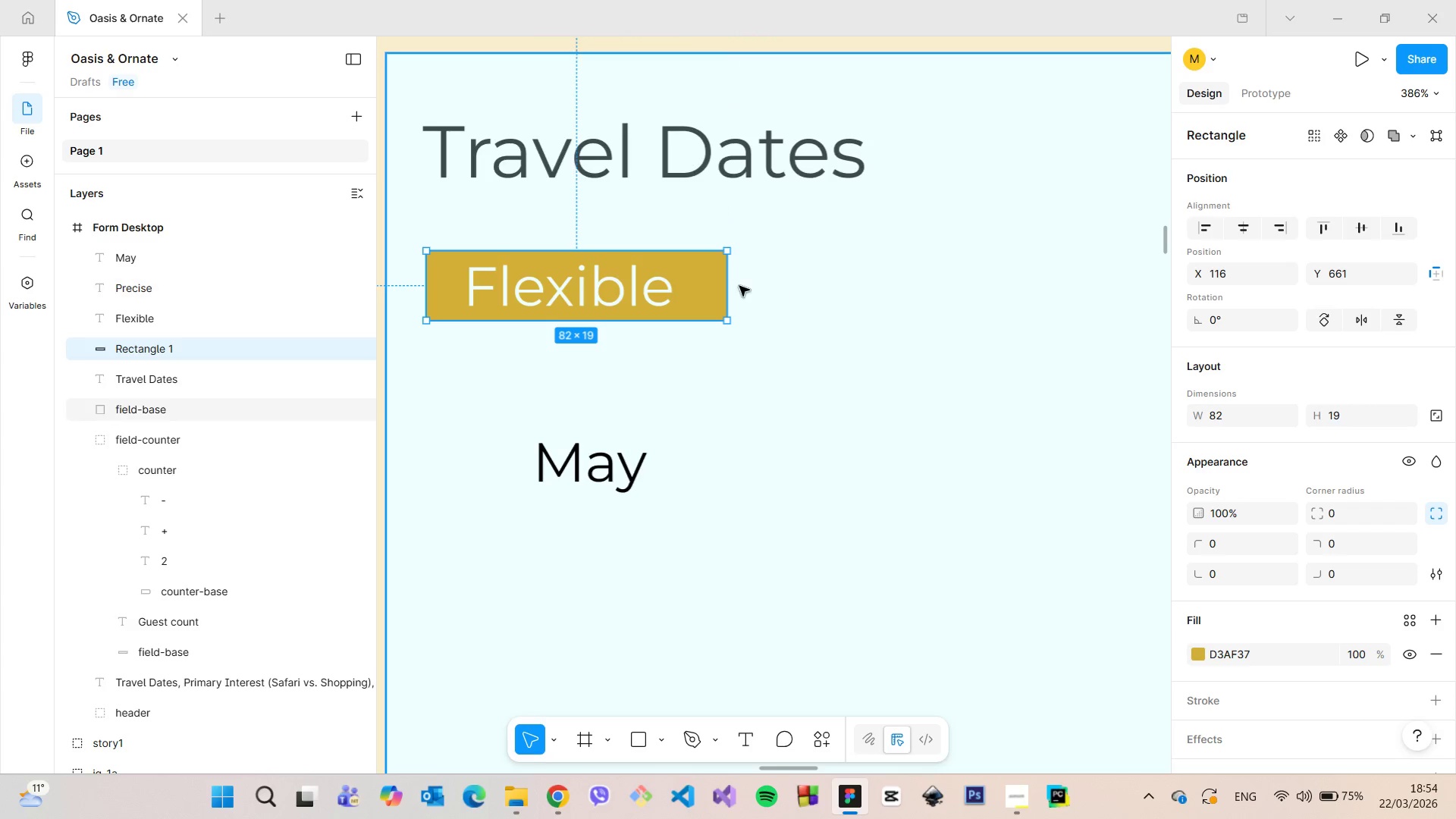 
key(Control+ControlLeft)
 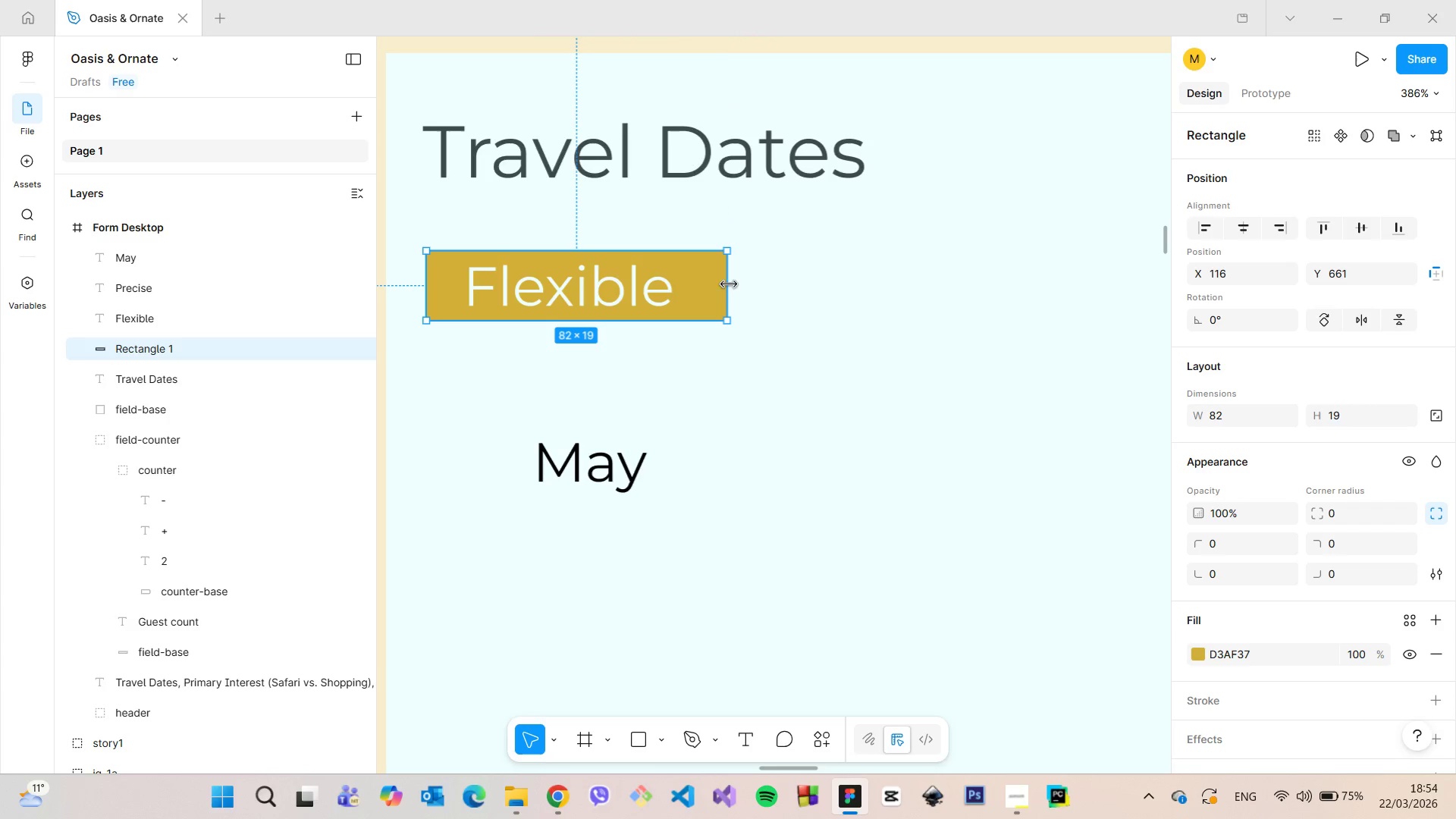 
left_click_drag(start_coordinate=[727, 284], to_coordinate=[711, 284])
 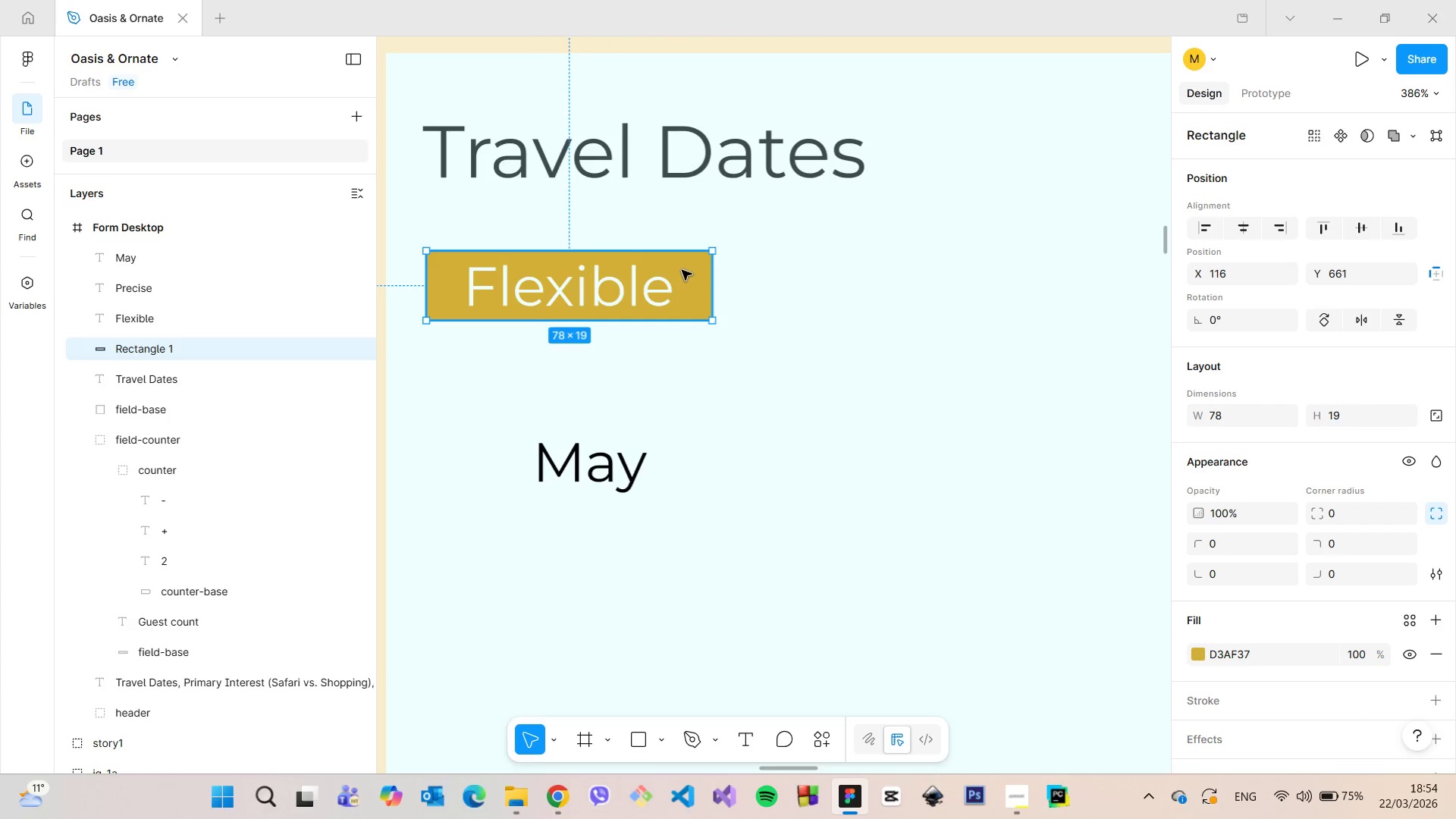 
hold_key(key=AltLeft, duration=1.52)
left_click_drag(start_coordinate=[682, 270], to_coordinate=[969, 271])
 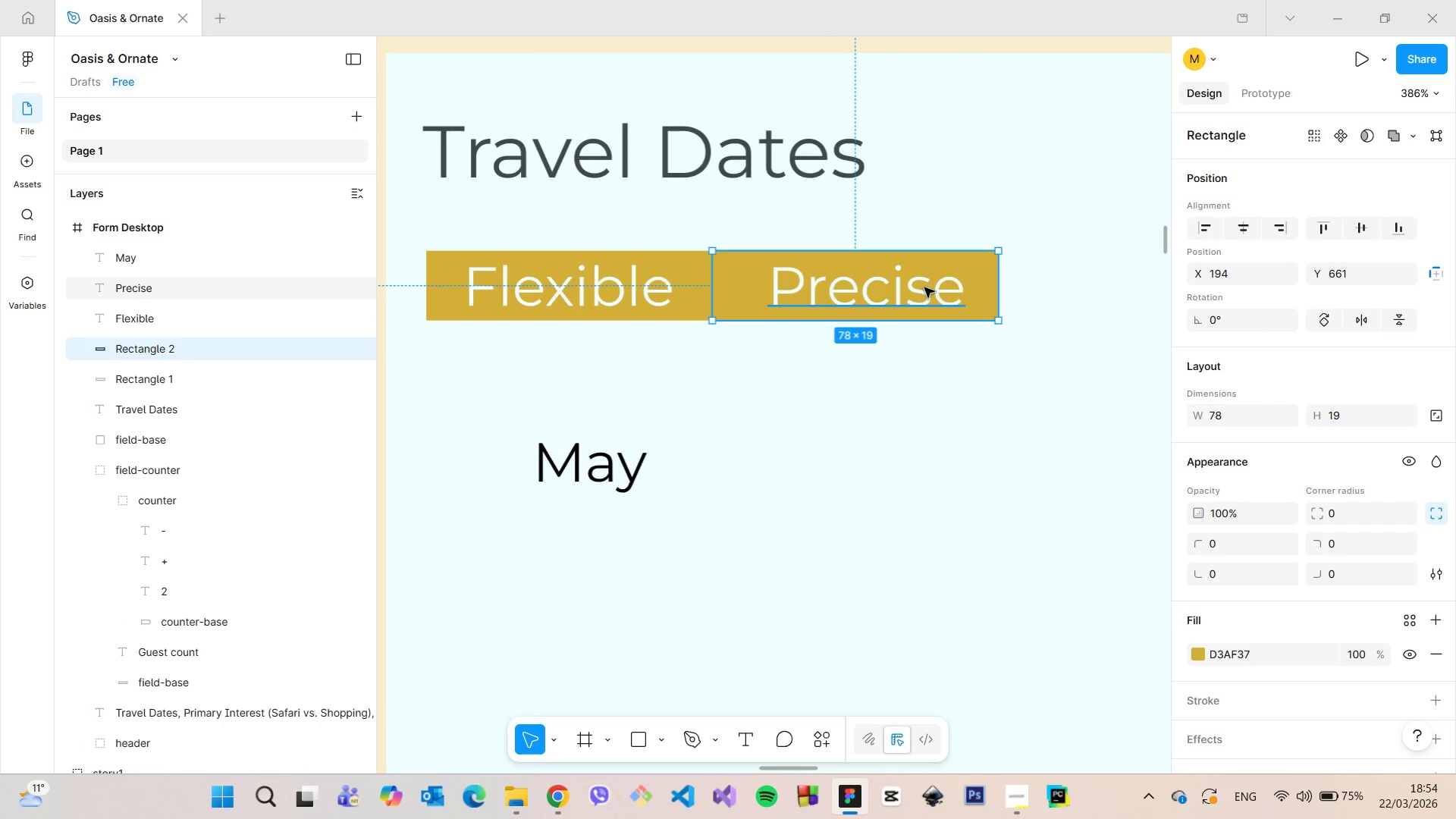 
hold_key(key=AltLeft, duration=1.5)
 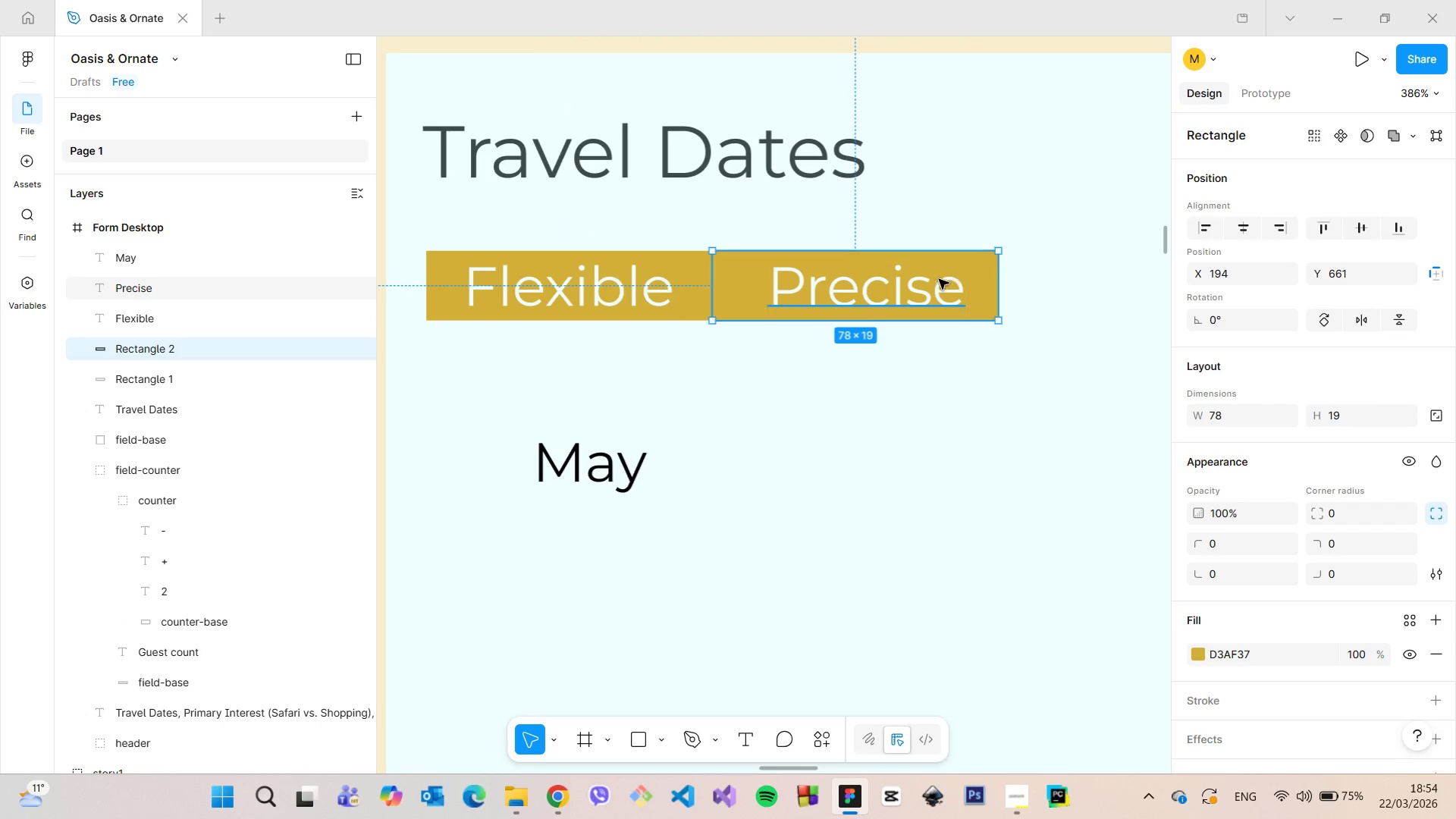 
hold_key(key=AltLeft, duration=0.45)
 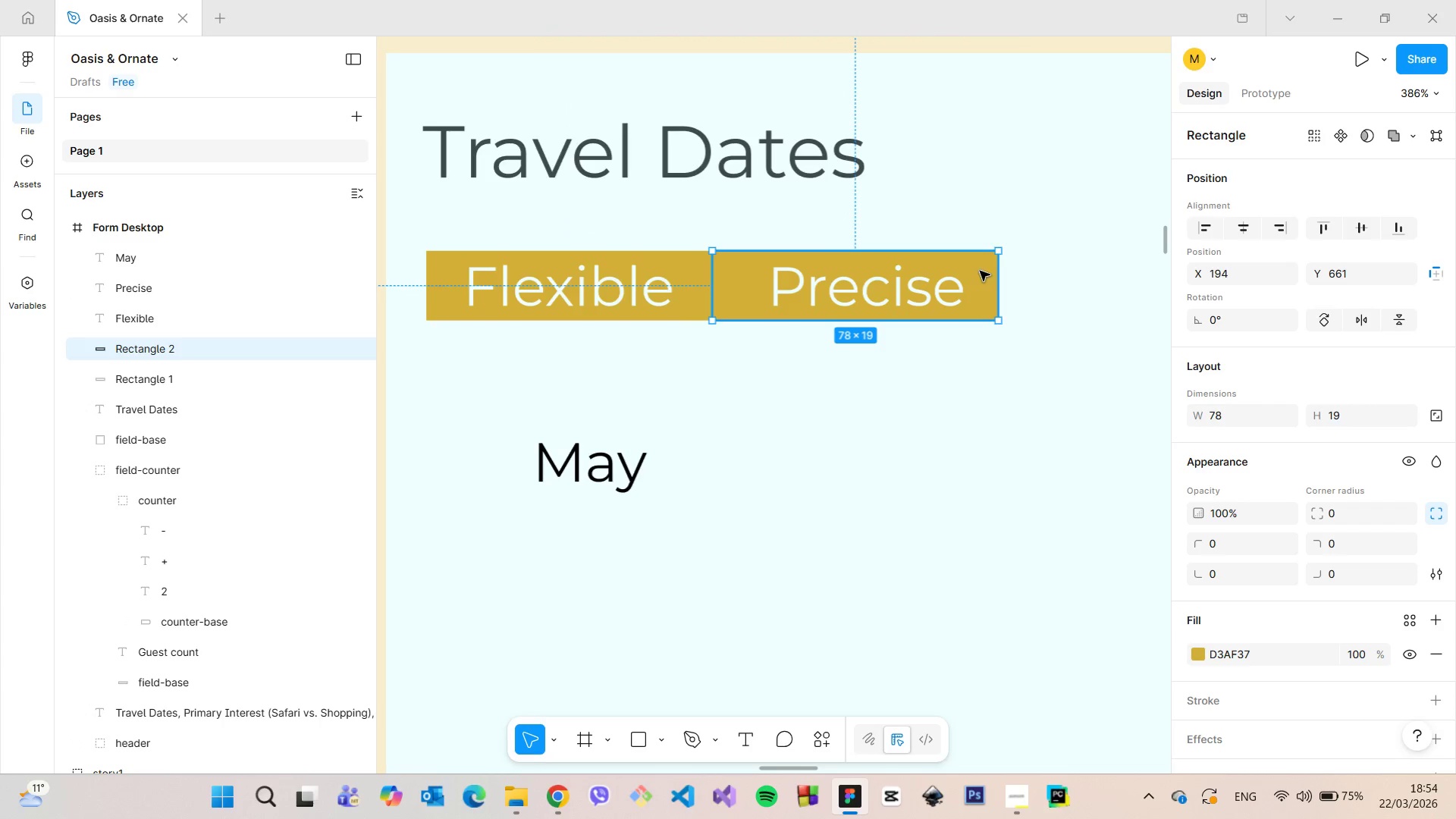 
scroll: coordinate [1278, 523], scroll_direction: down, amount: 2.0
 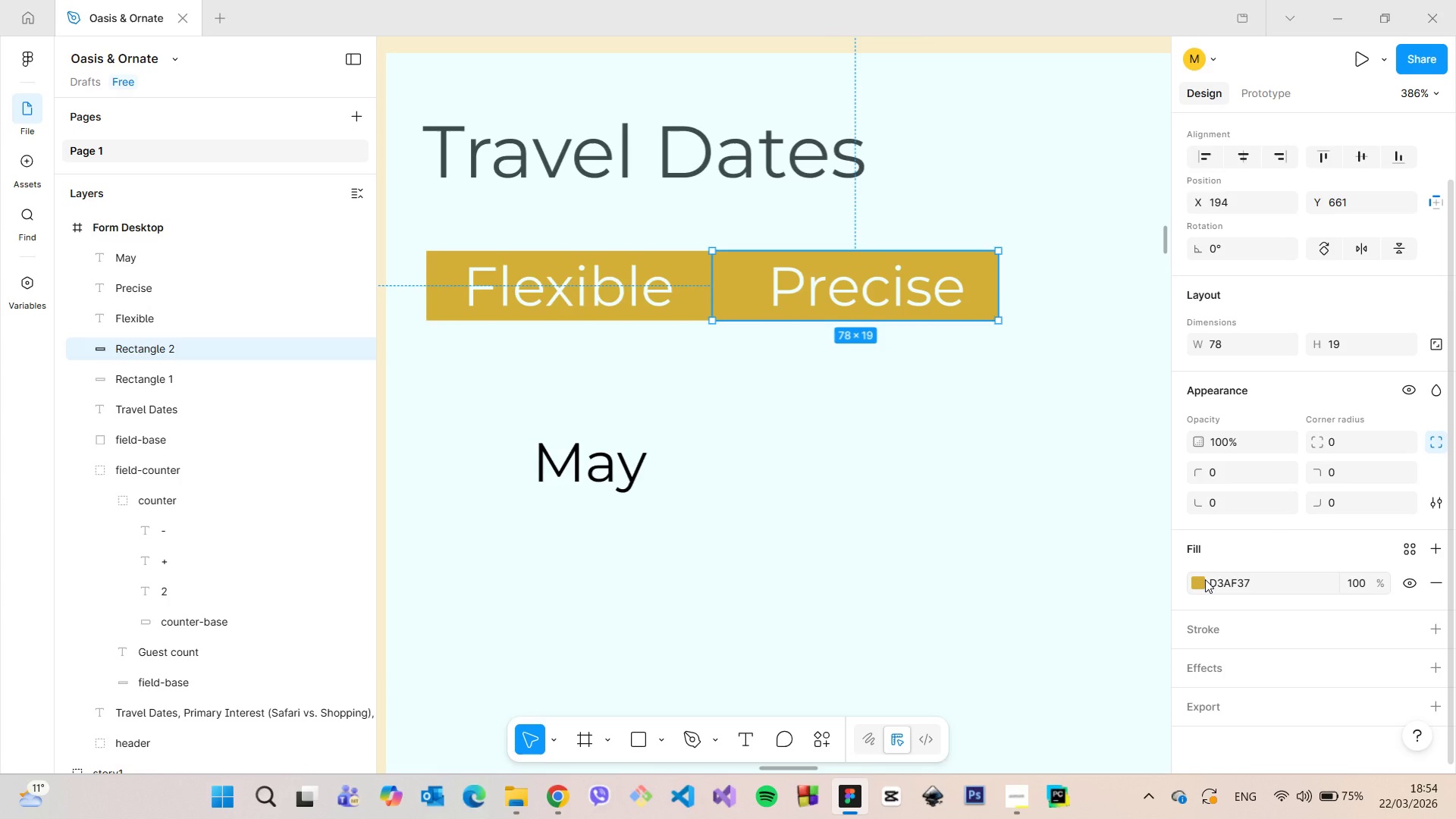 
left_click([1205, 579])
 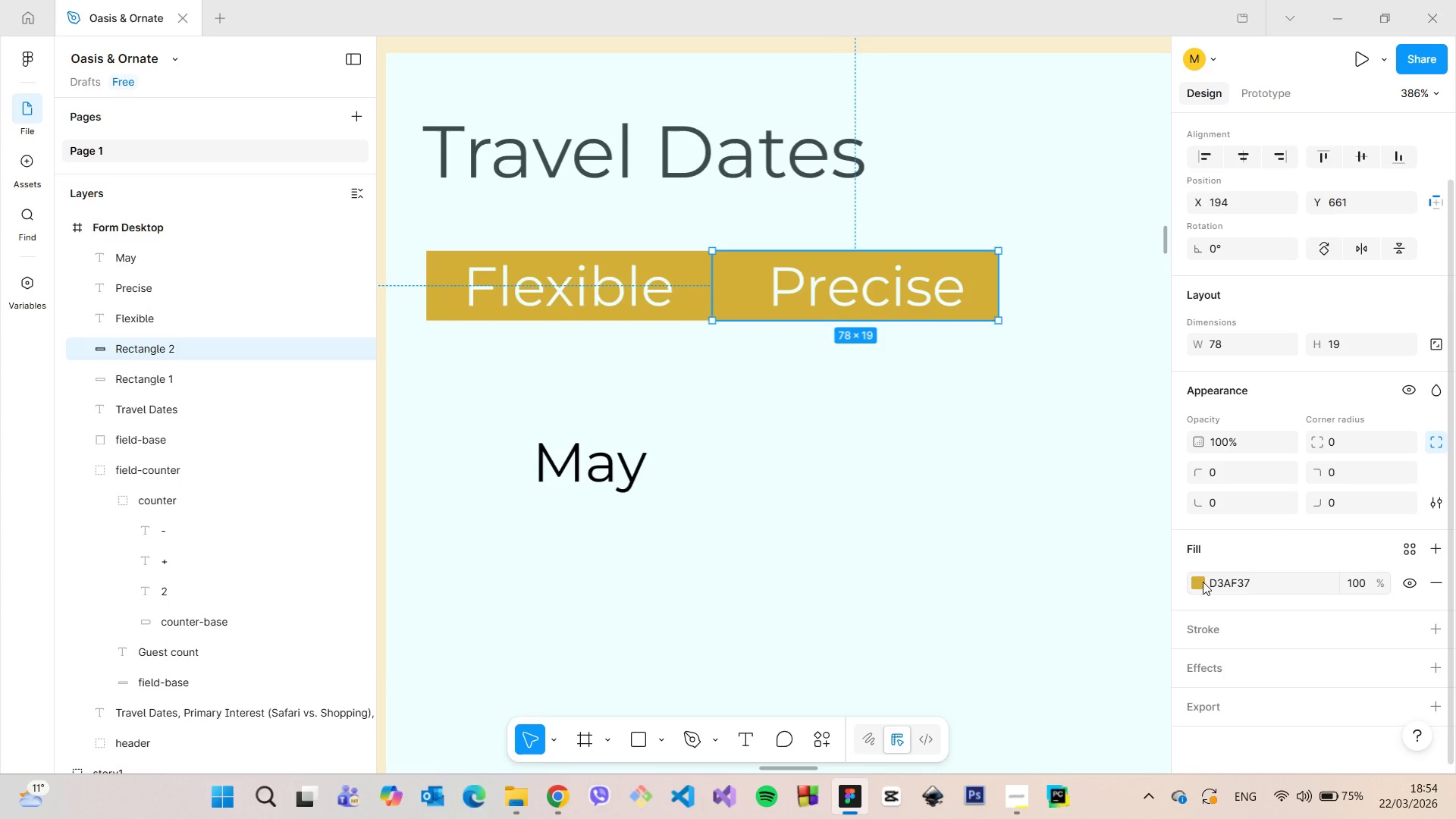 
left_click([1200, 582])
 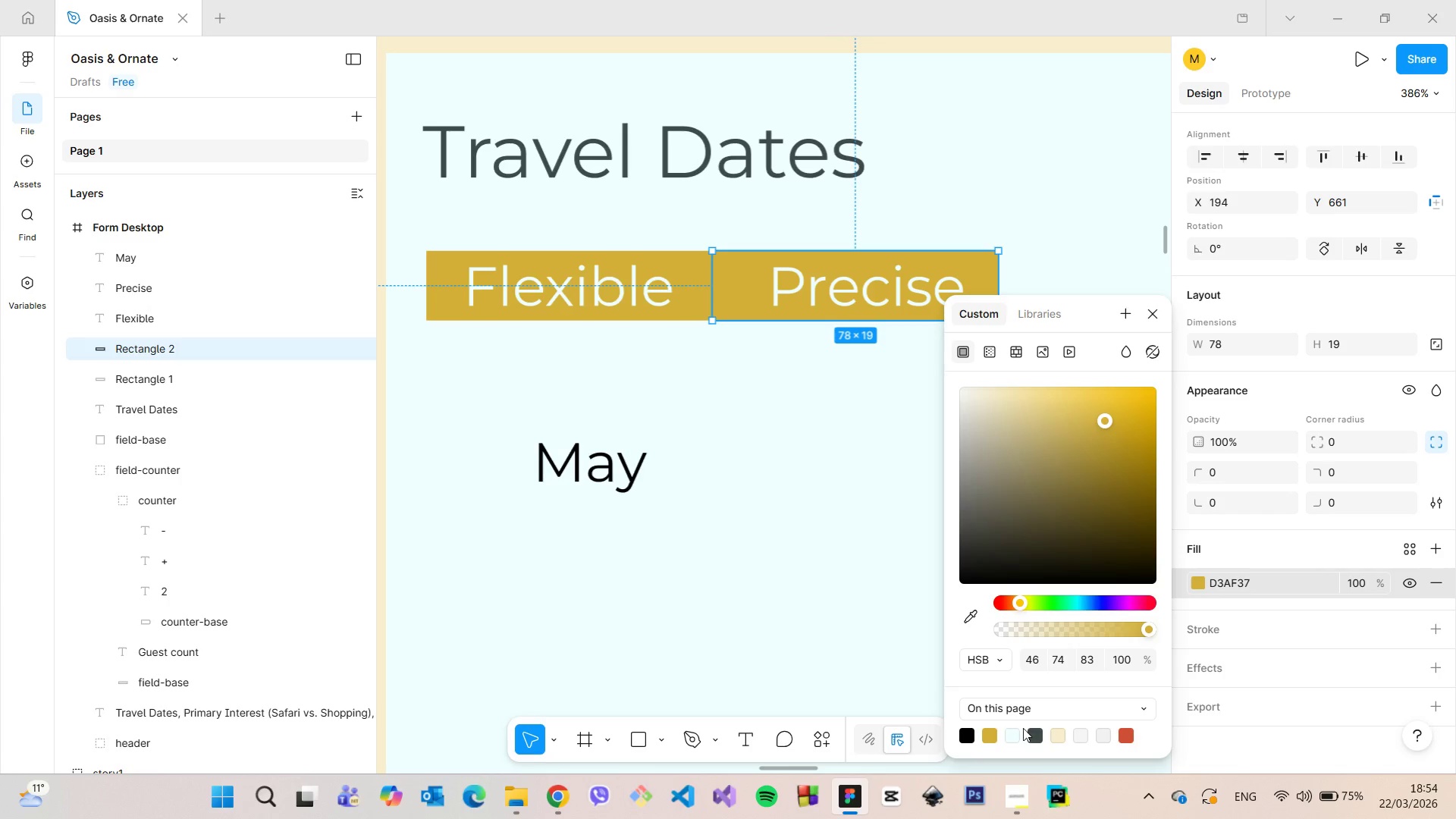 
left_click([1034, 733])
 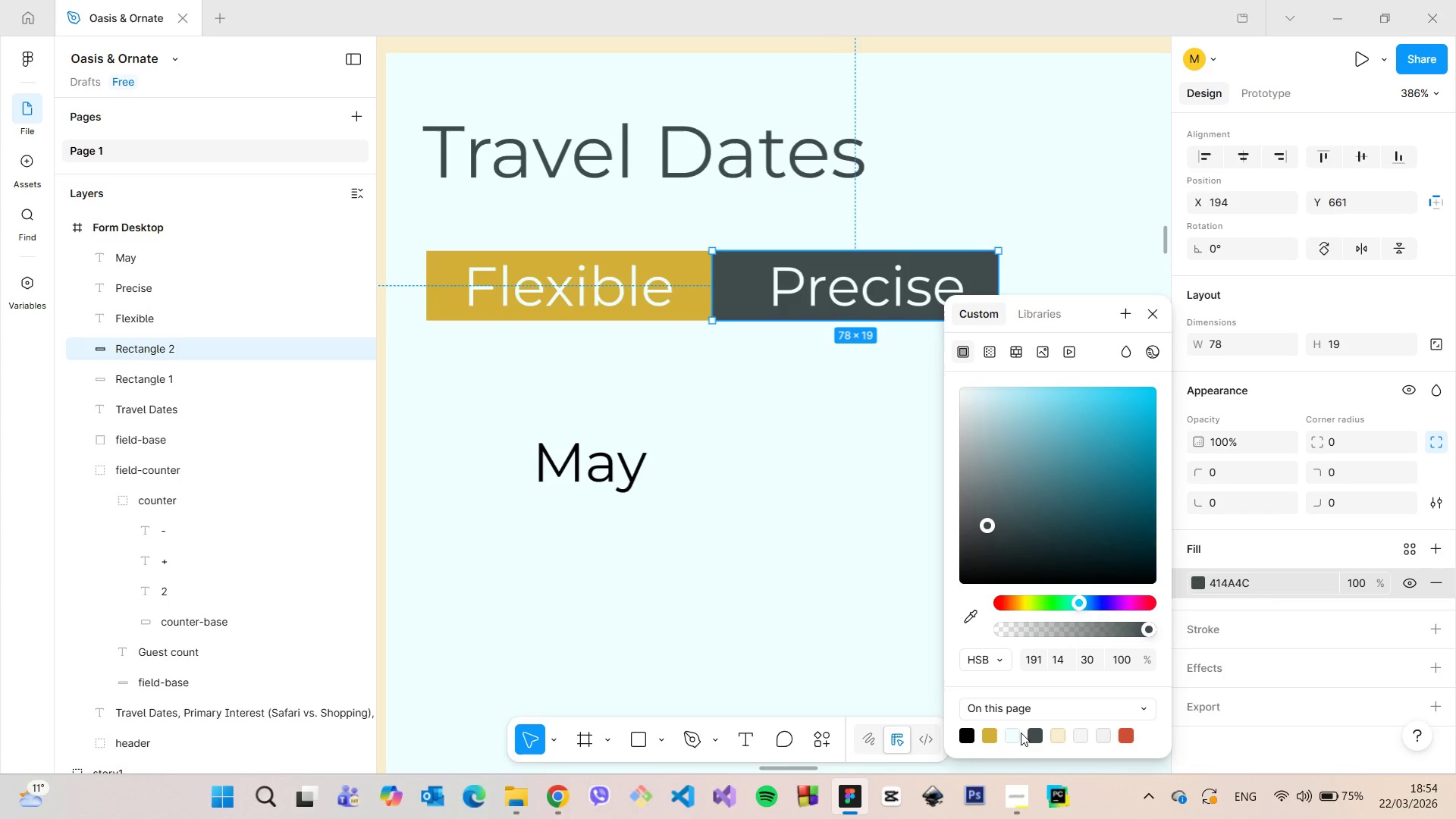 
left_click([1014, 732])
 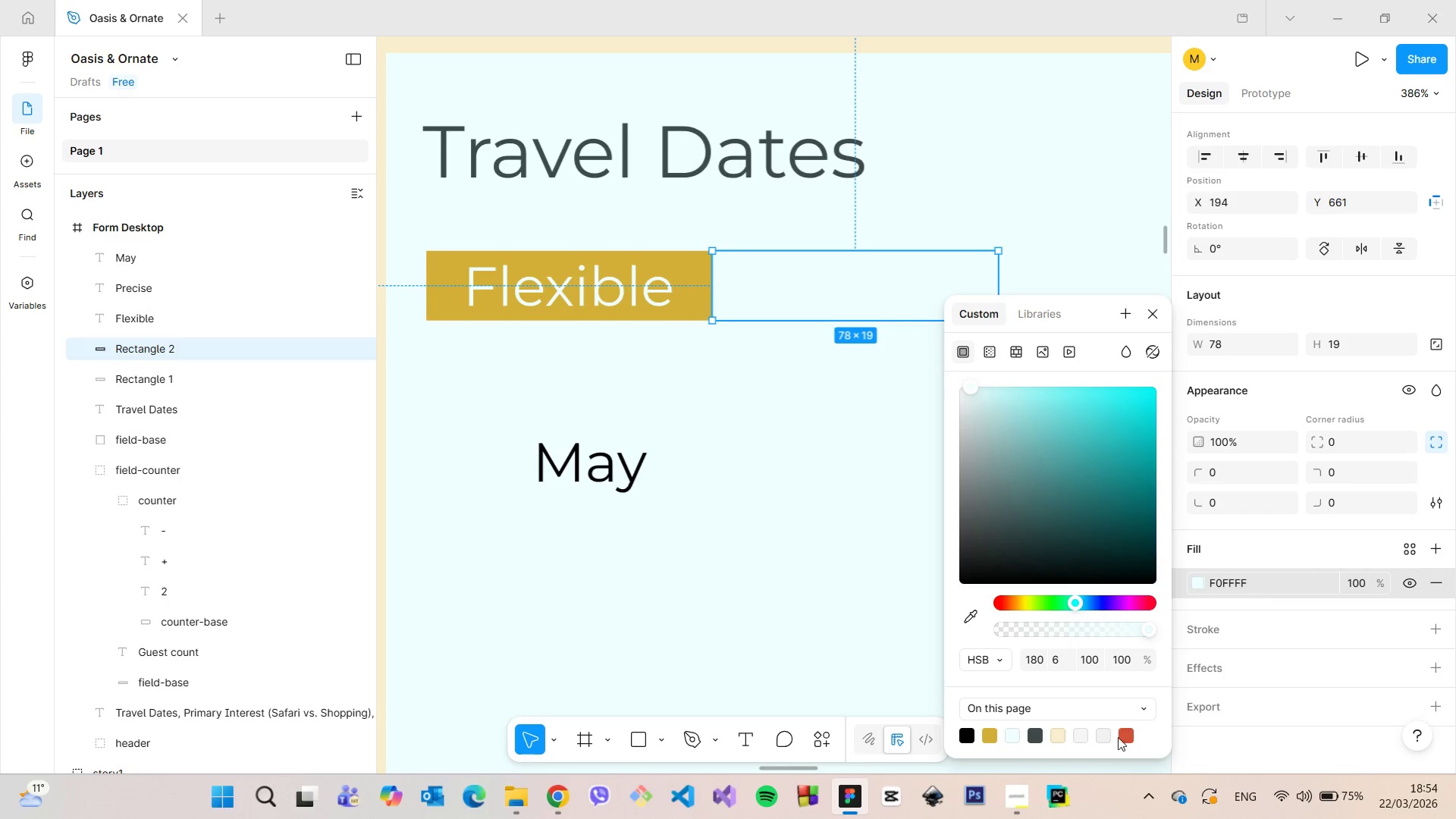 
left_click([1126, 735])
 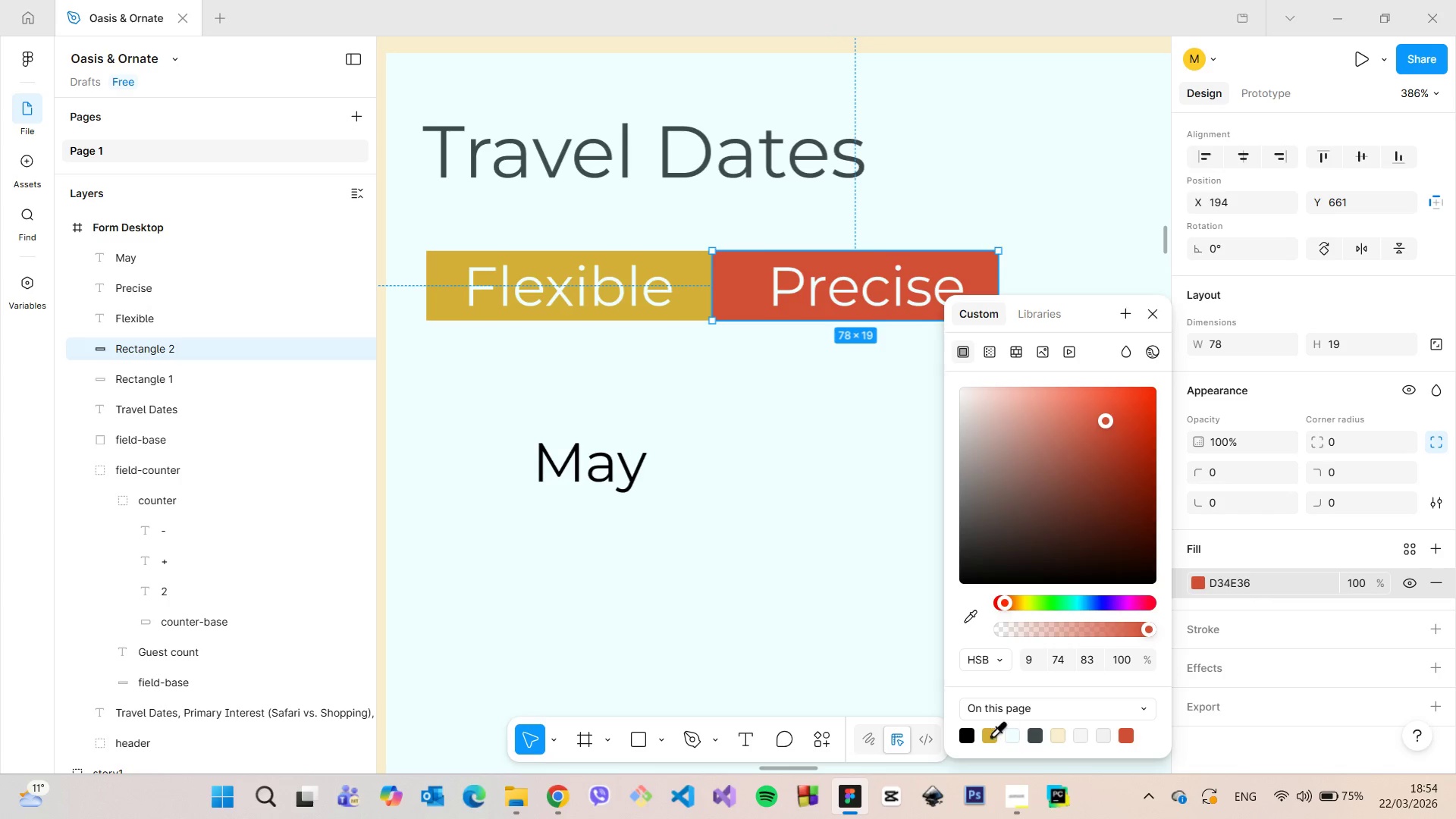 
left_click([989, 736])
 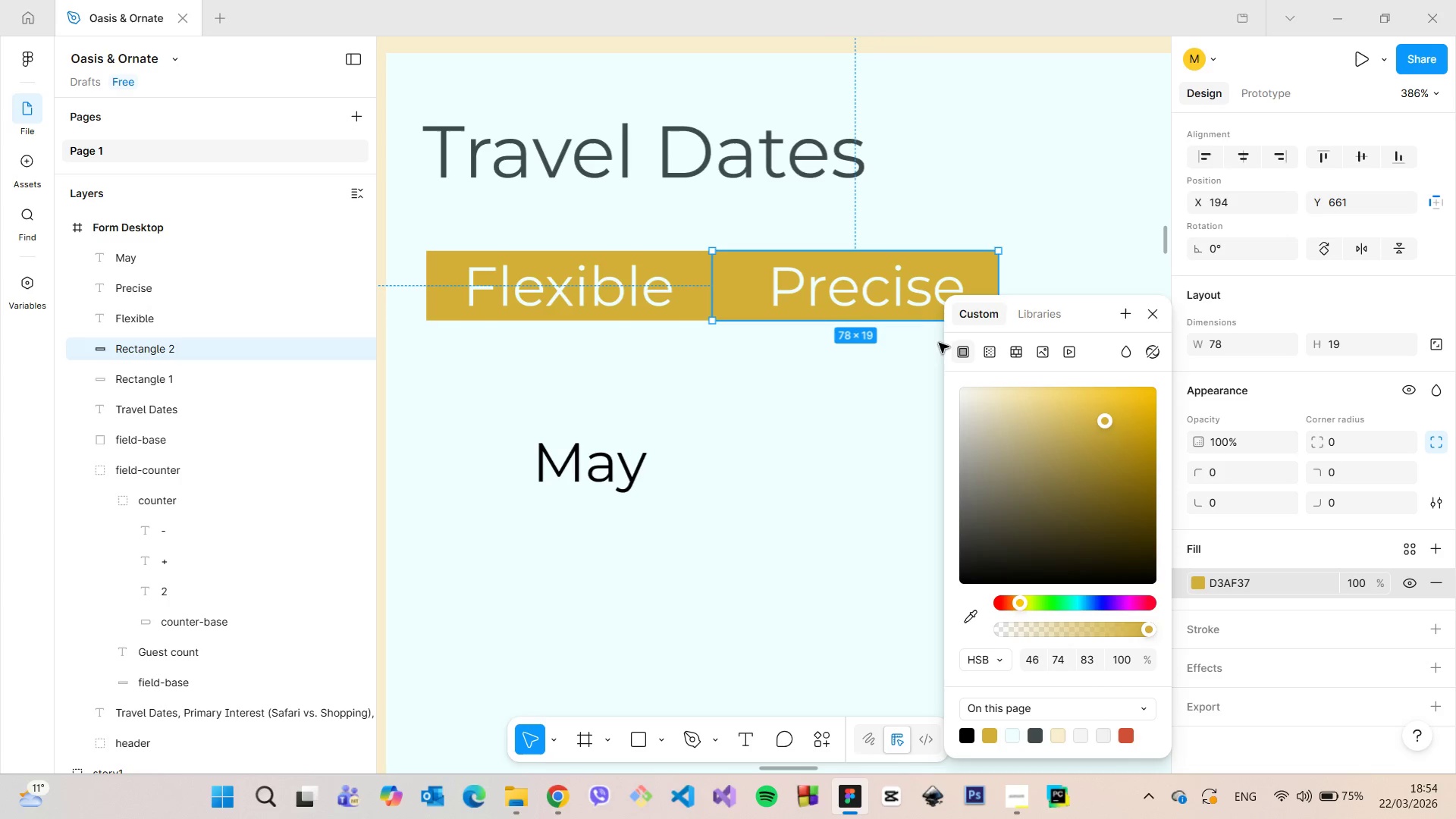 
double_click([894, 294])
 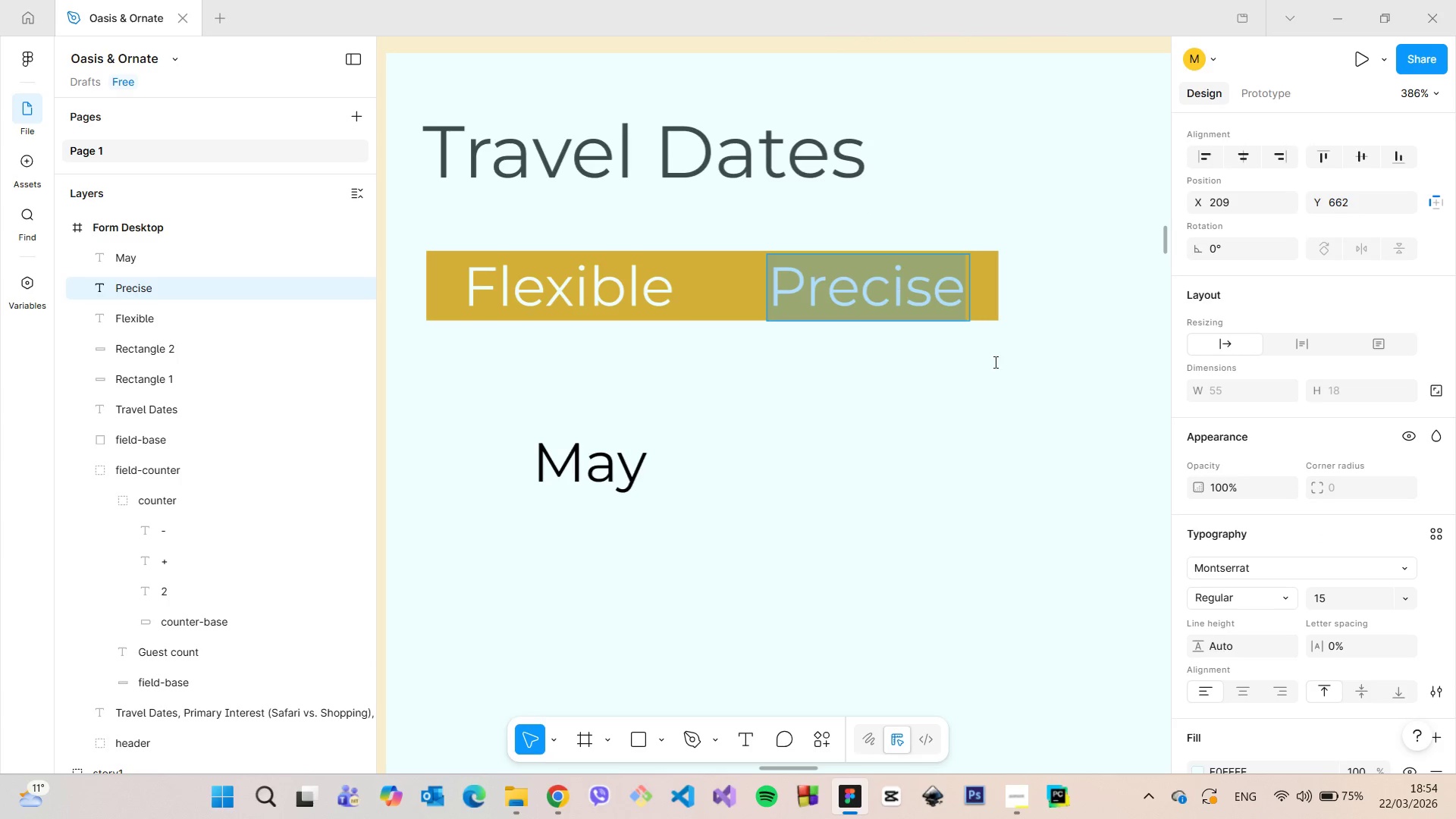 
scroll: coordinate [1268, 563], scroll_direction: down, amount: 3.0
 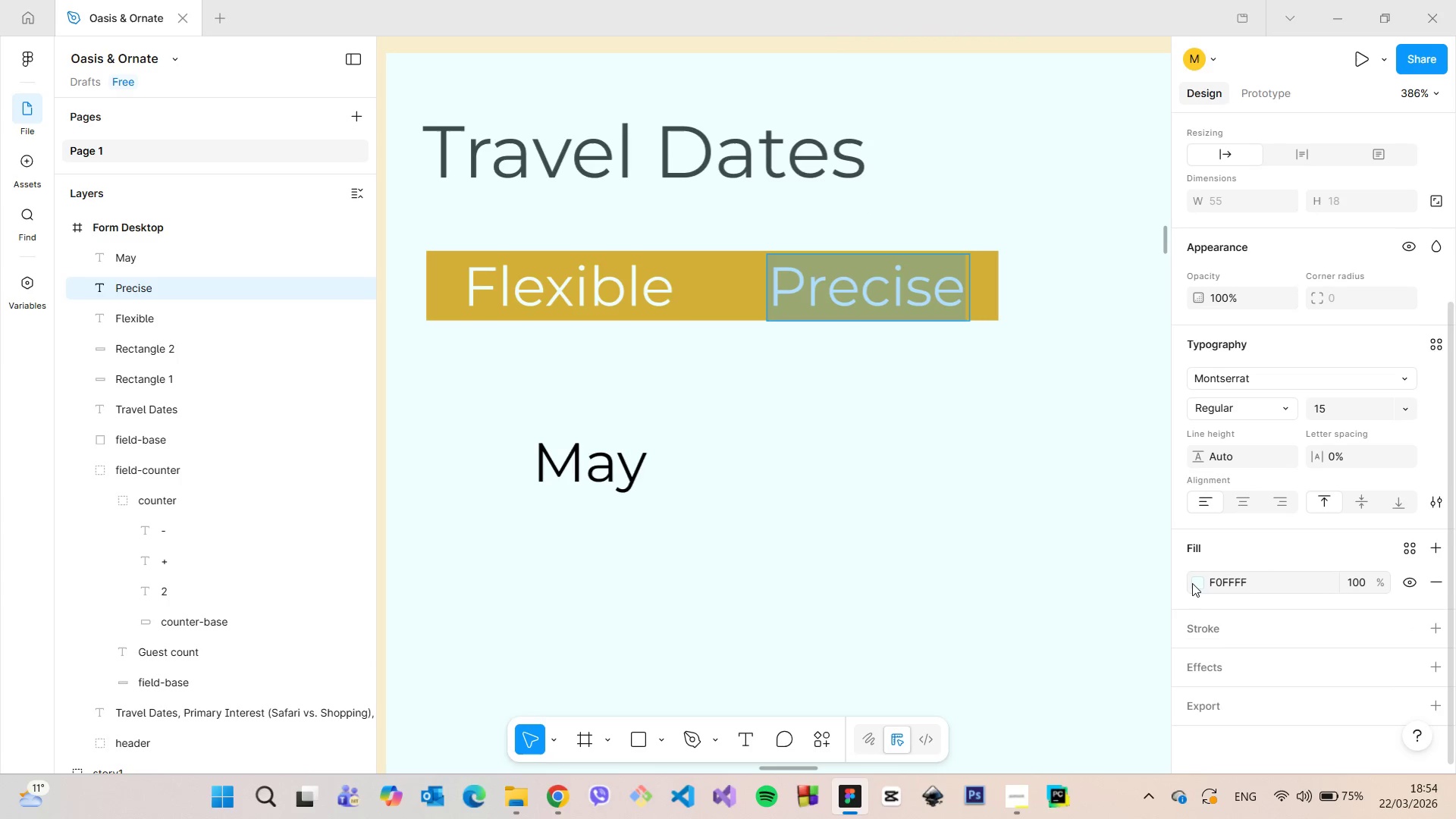 
left_click([1193, 580])
 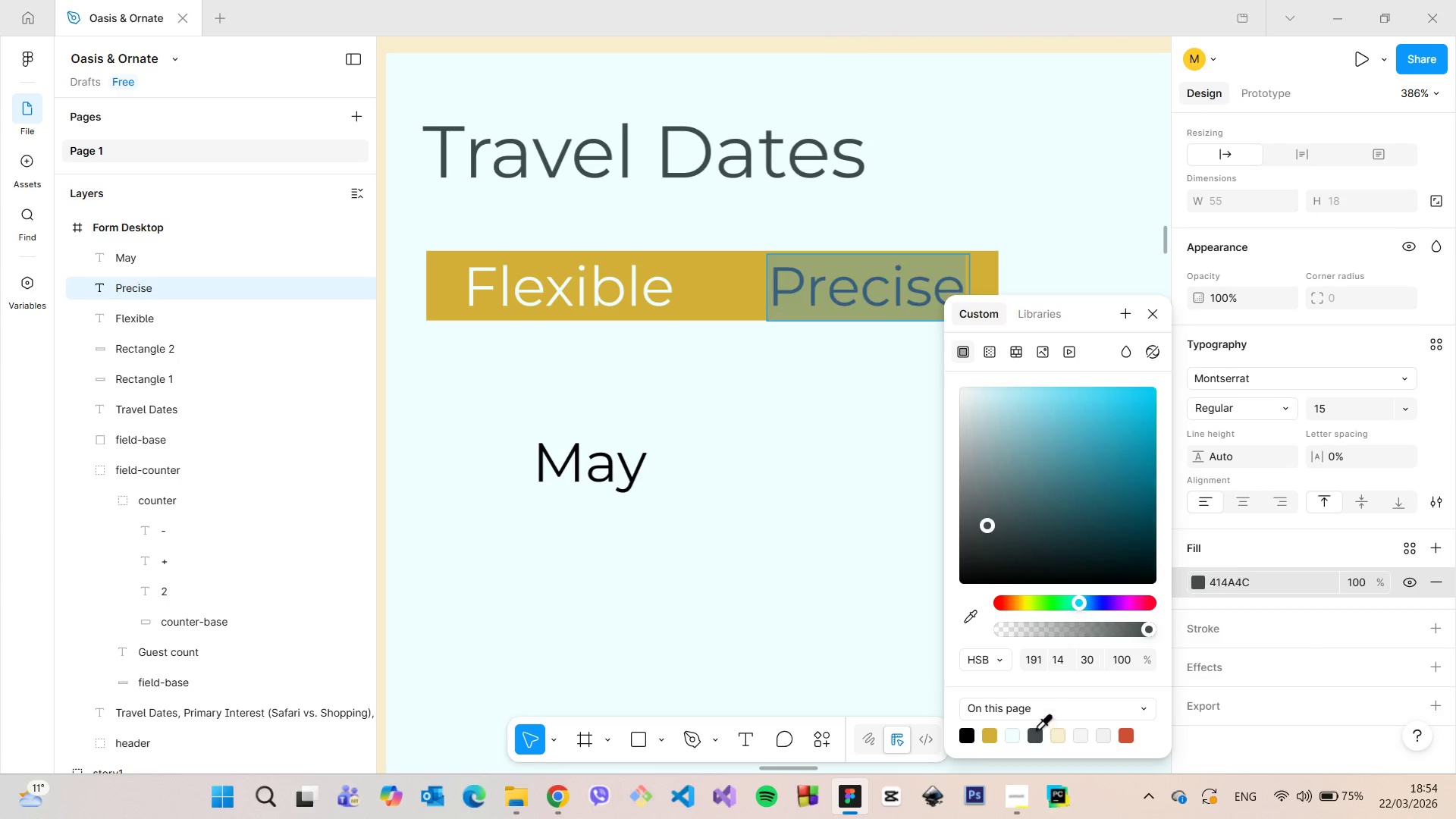 
double_click([884, 506])
 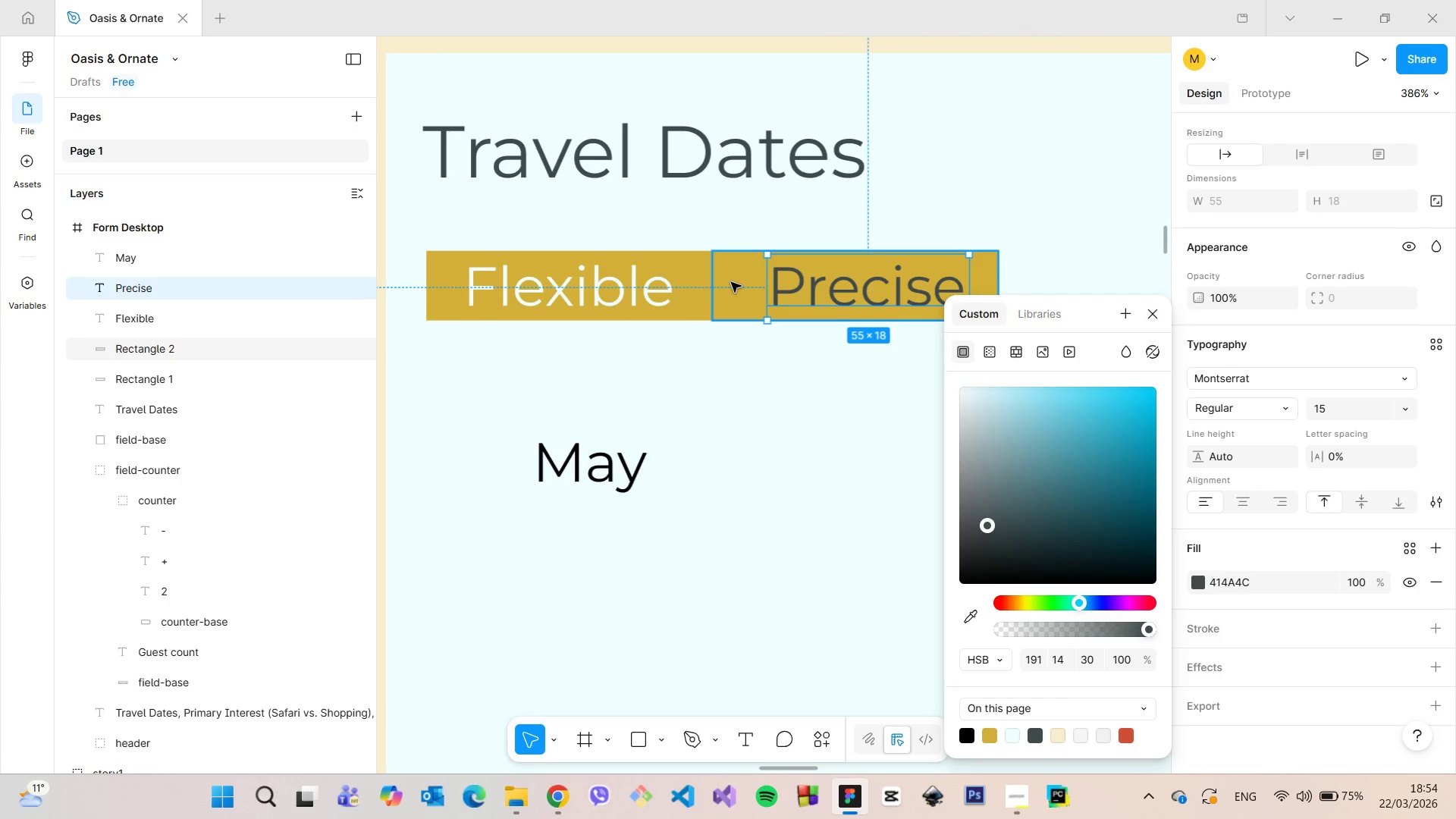 
left_click([731, 282])
 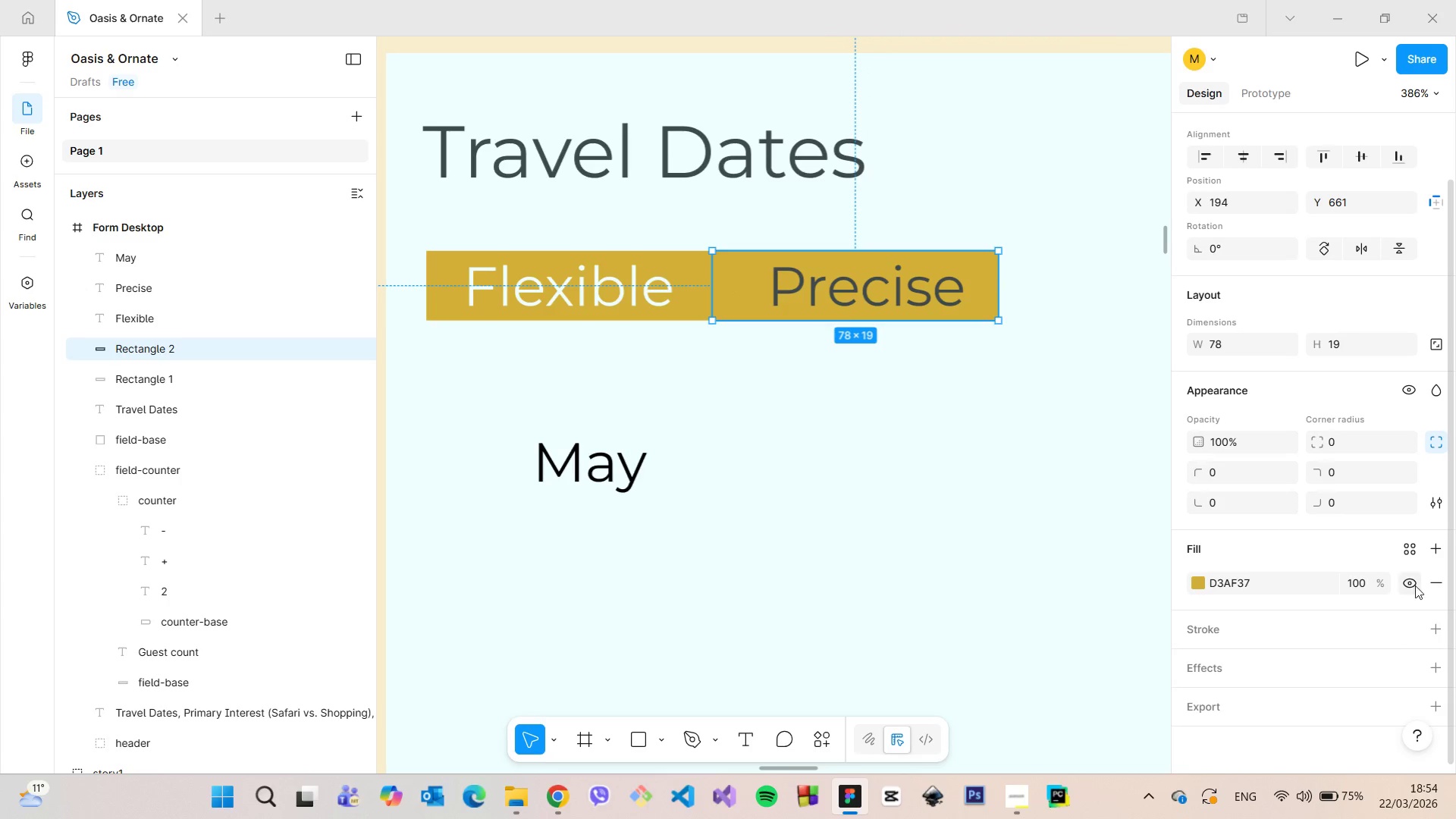 
left_click([1429, 586])
 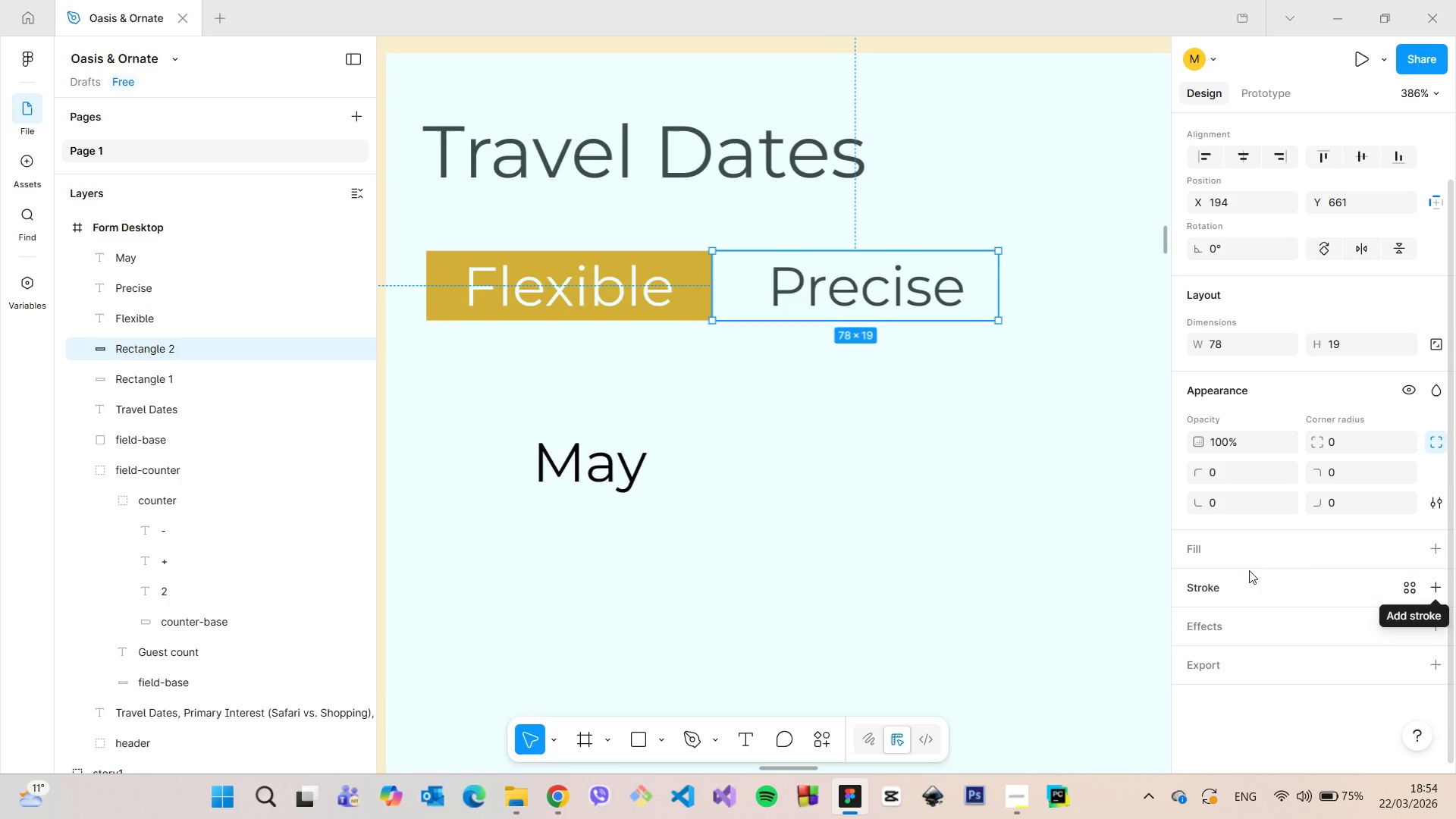 
left_click([1247, 588])
 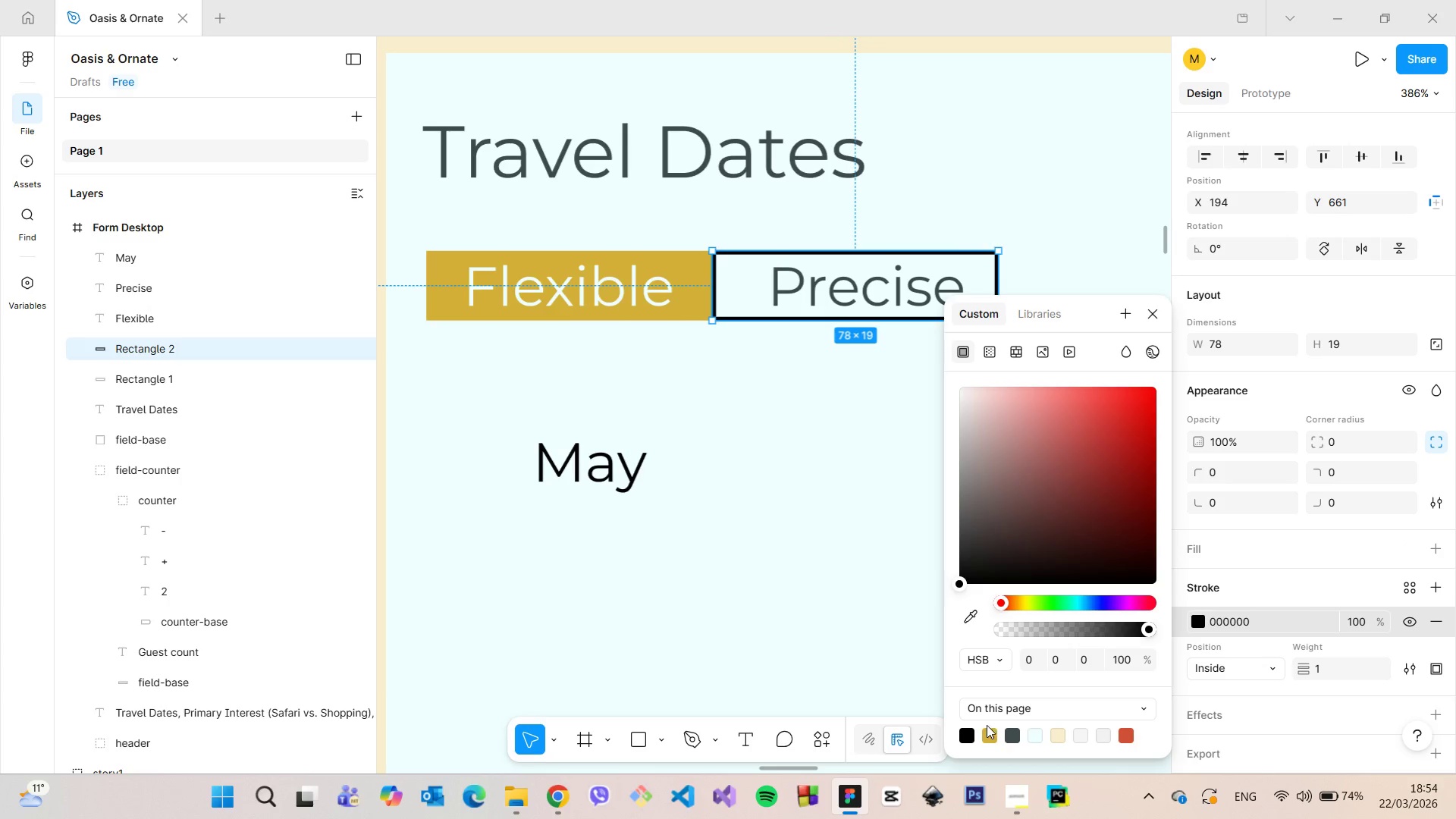 
left_click([986, 730])
 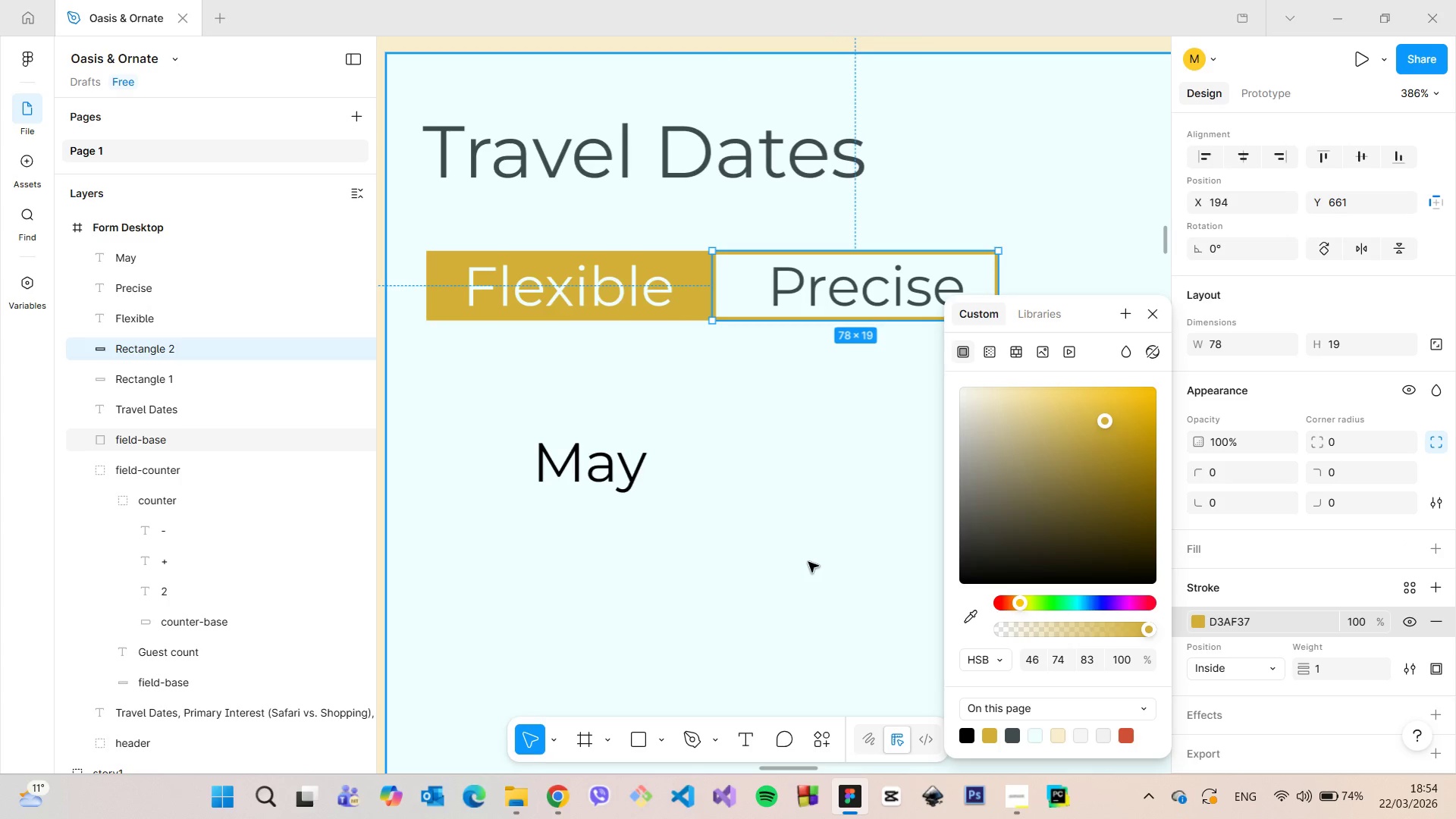 
left_click([808, 562])
 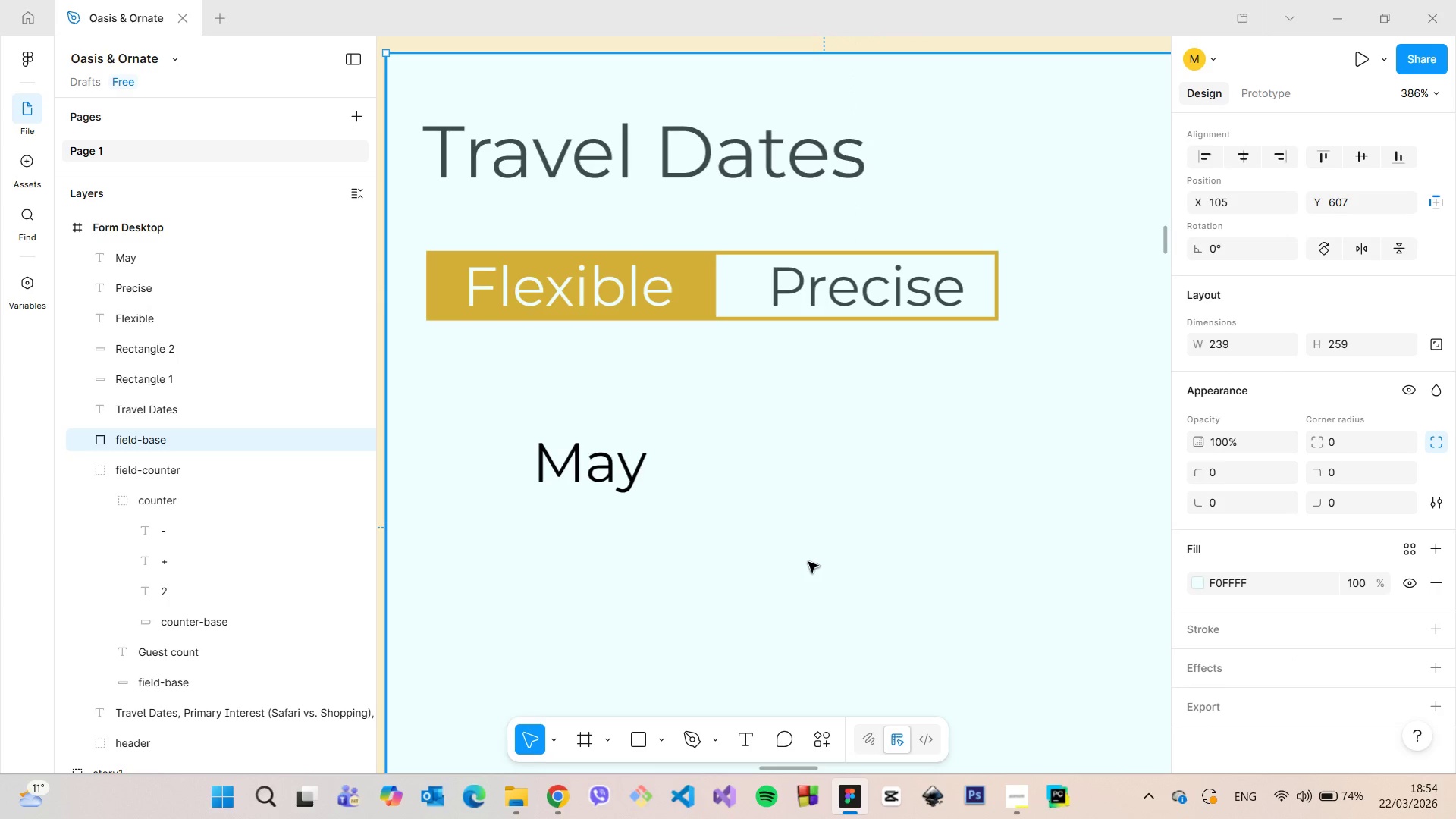 
scroll: coordinate [808, 562], scroll_direction: down, amount: 4.0
 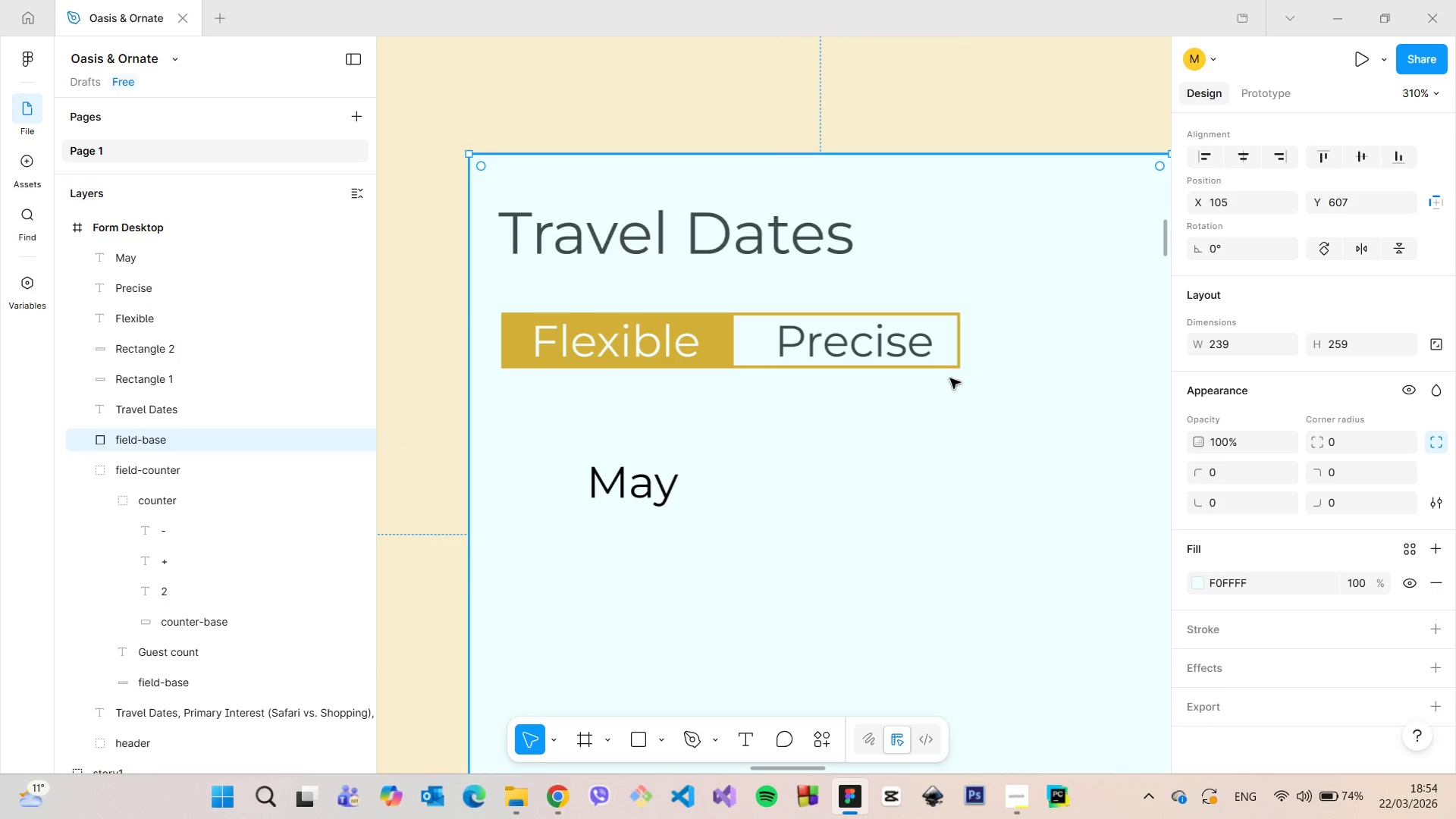 
left_click([955, 365])
 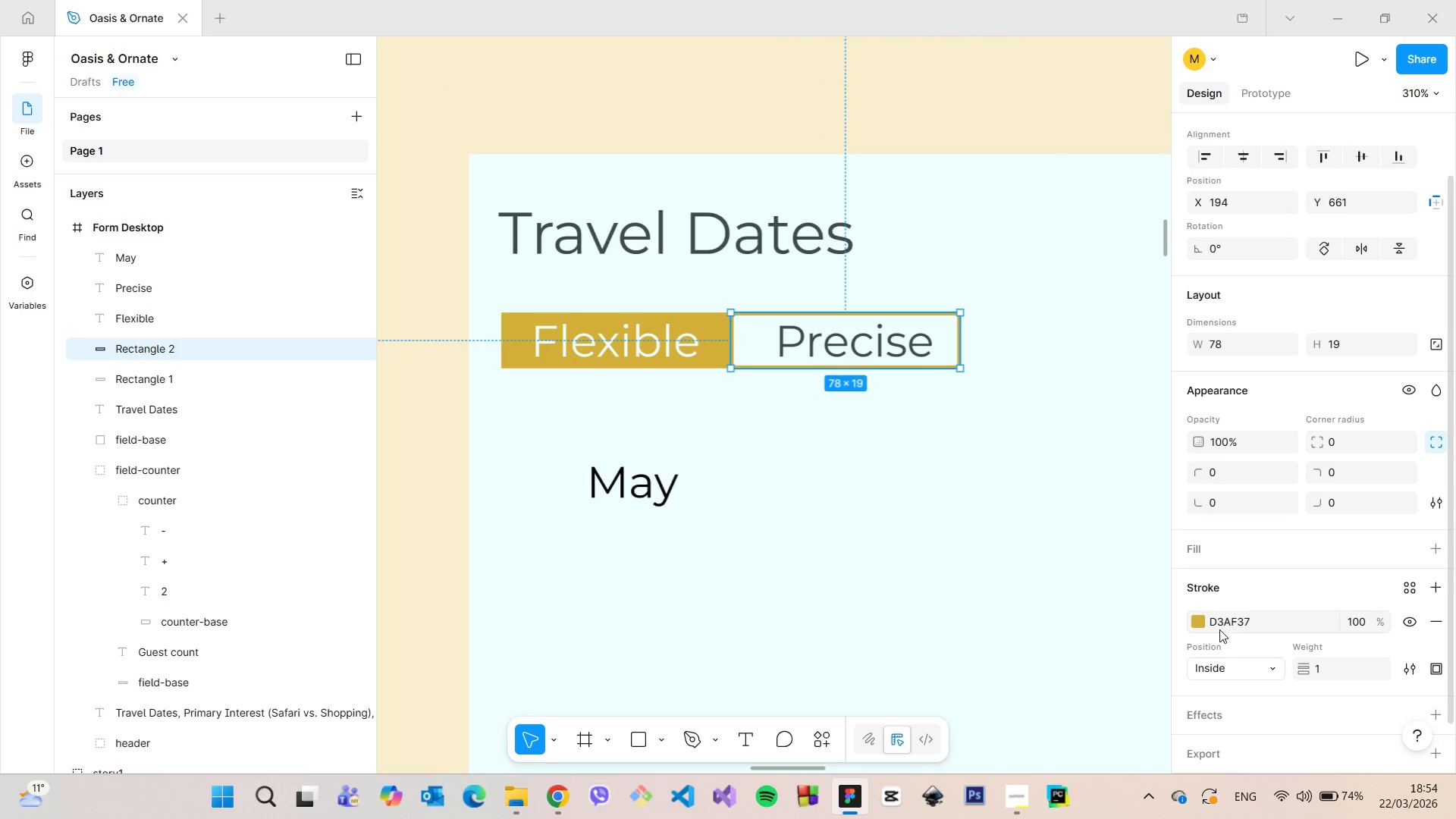 
left_click([1203, 626])
 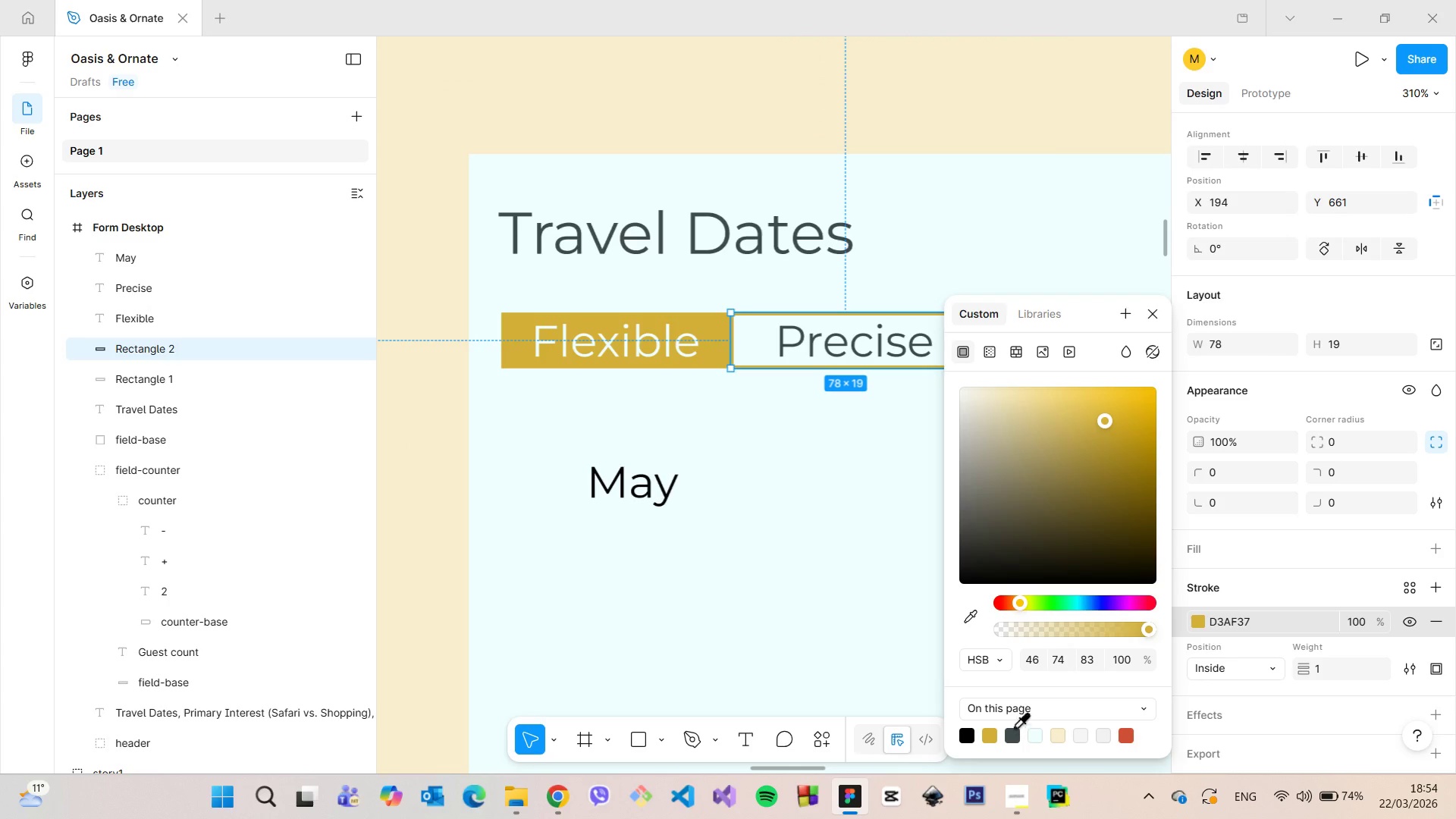 
double_click([820, 517])
 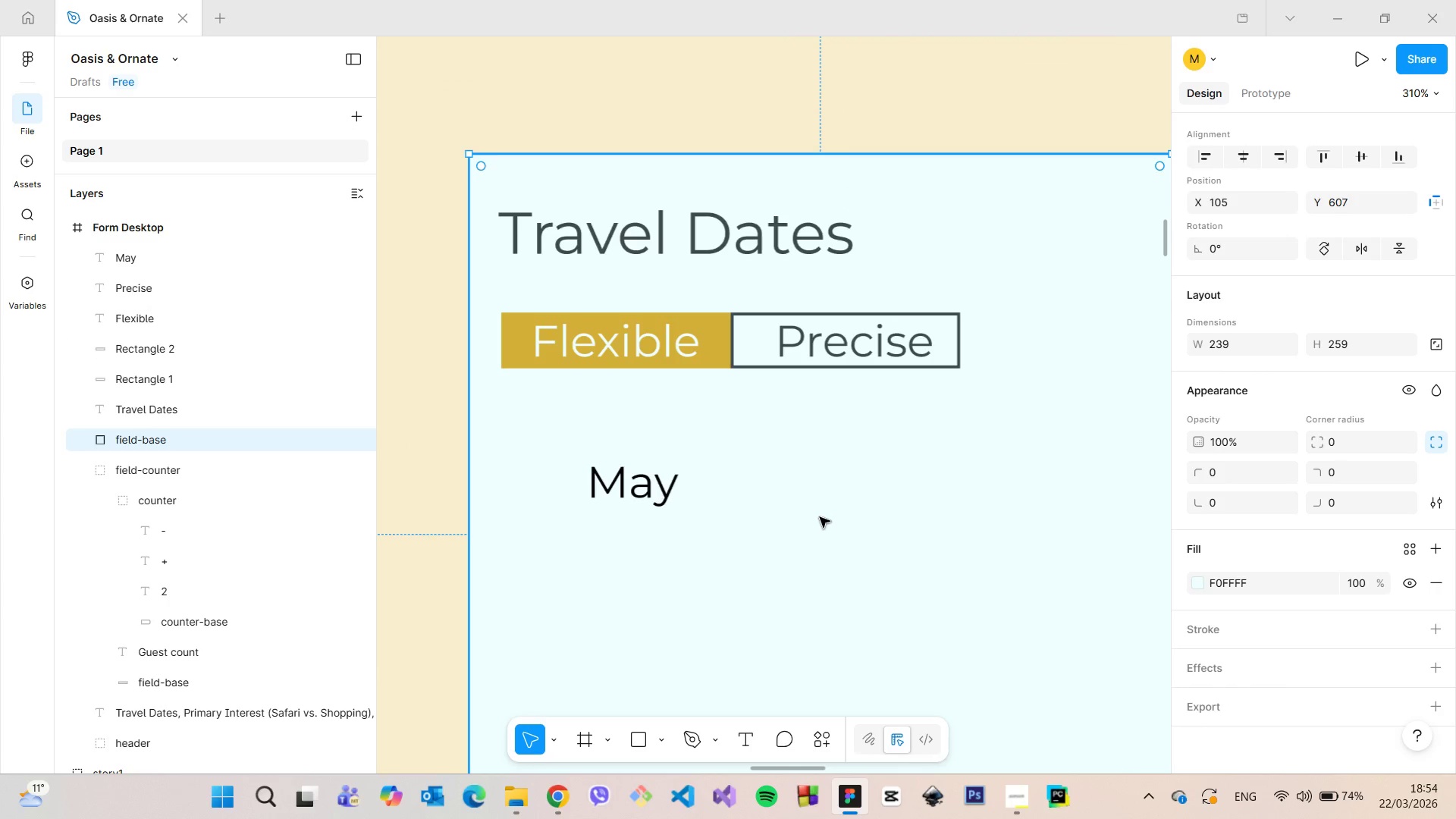 
scroll: coordinate [820, 520], scroll_direction: down, amount: 12.0
 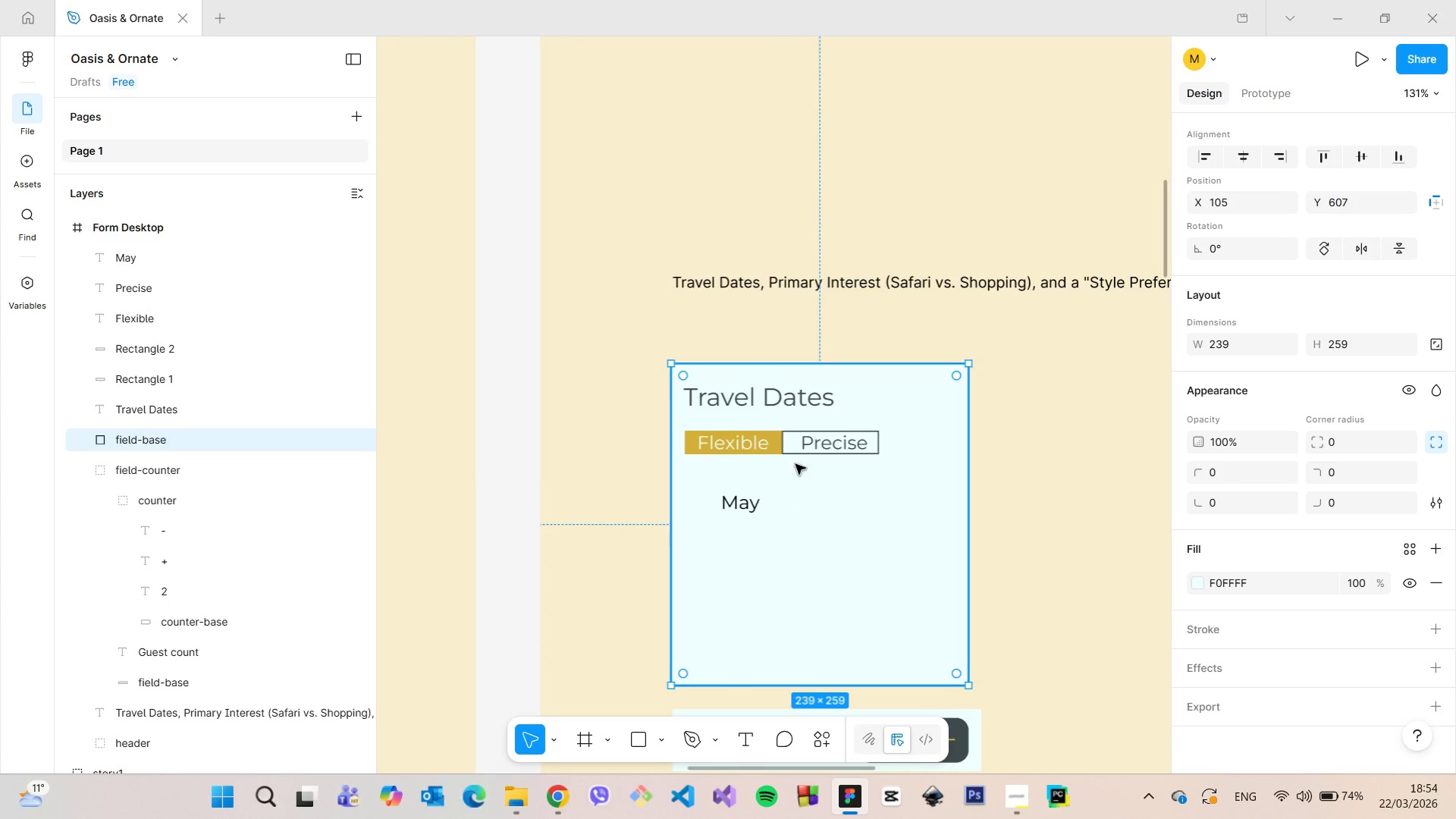 
scroll: coordinate [806, 444], scroll_direction: up, amount: 8.0
 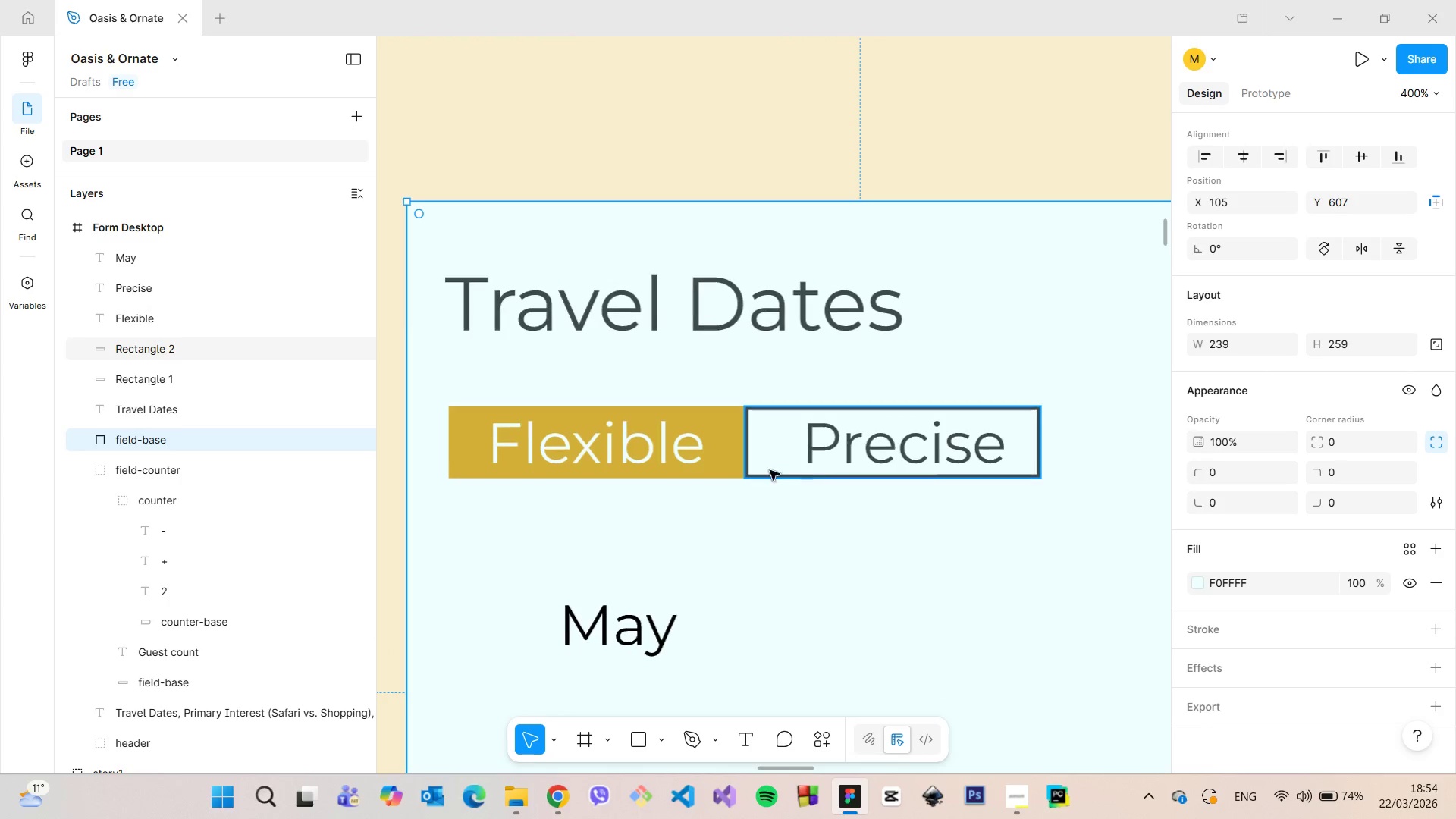 
left_click([764, 468])
 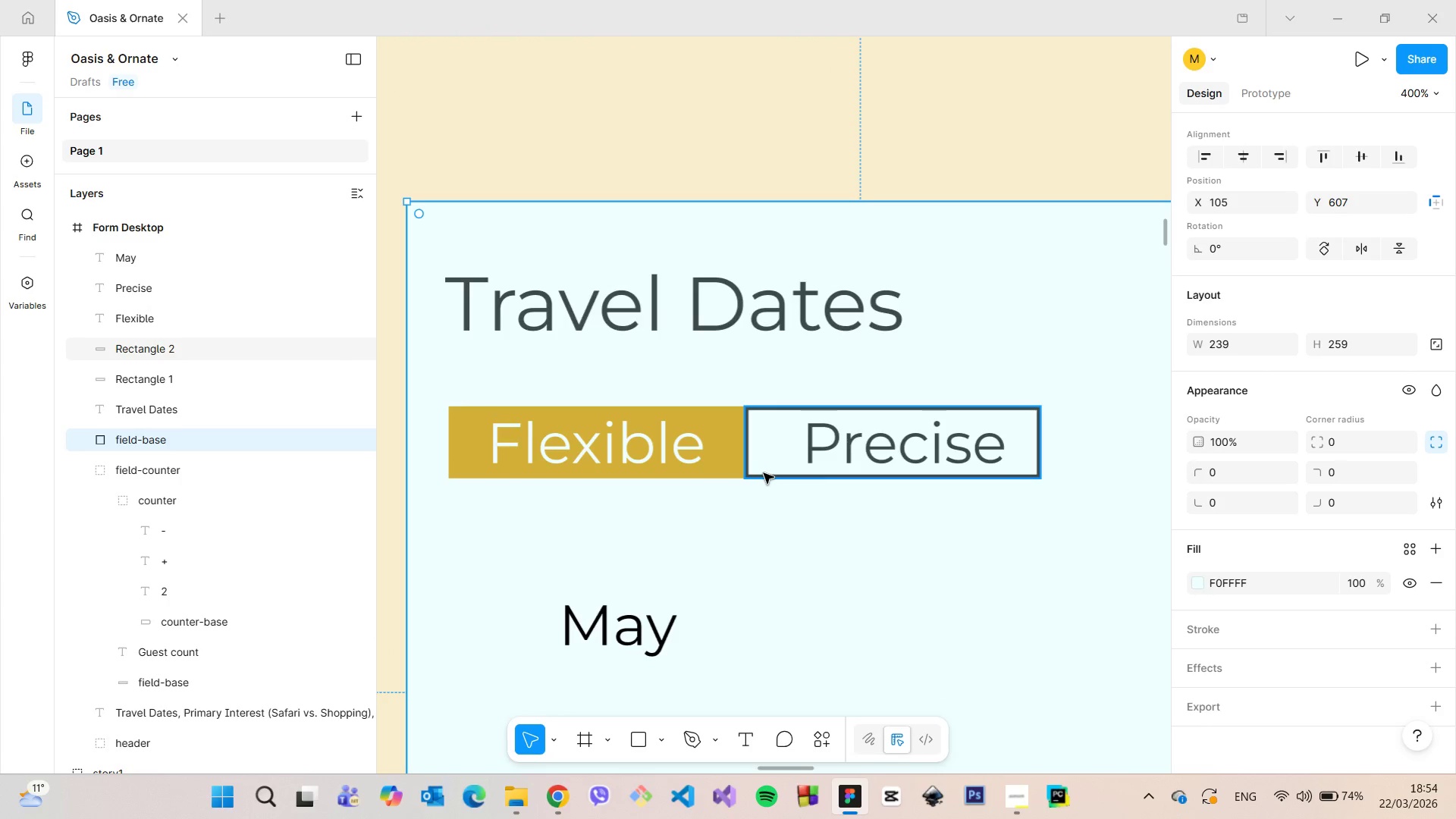 
left_click([764, 473])
 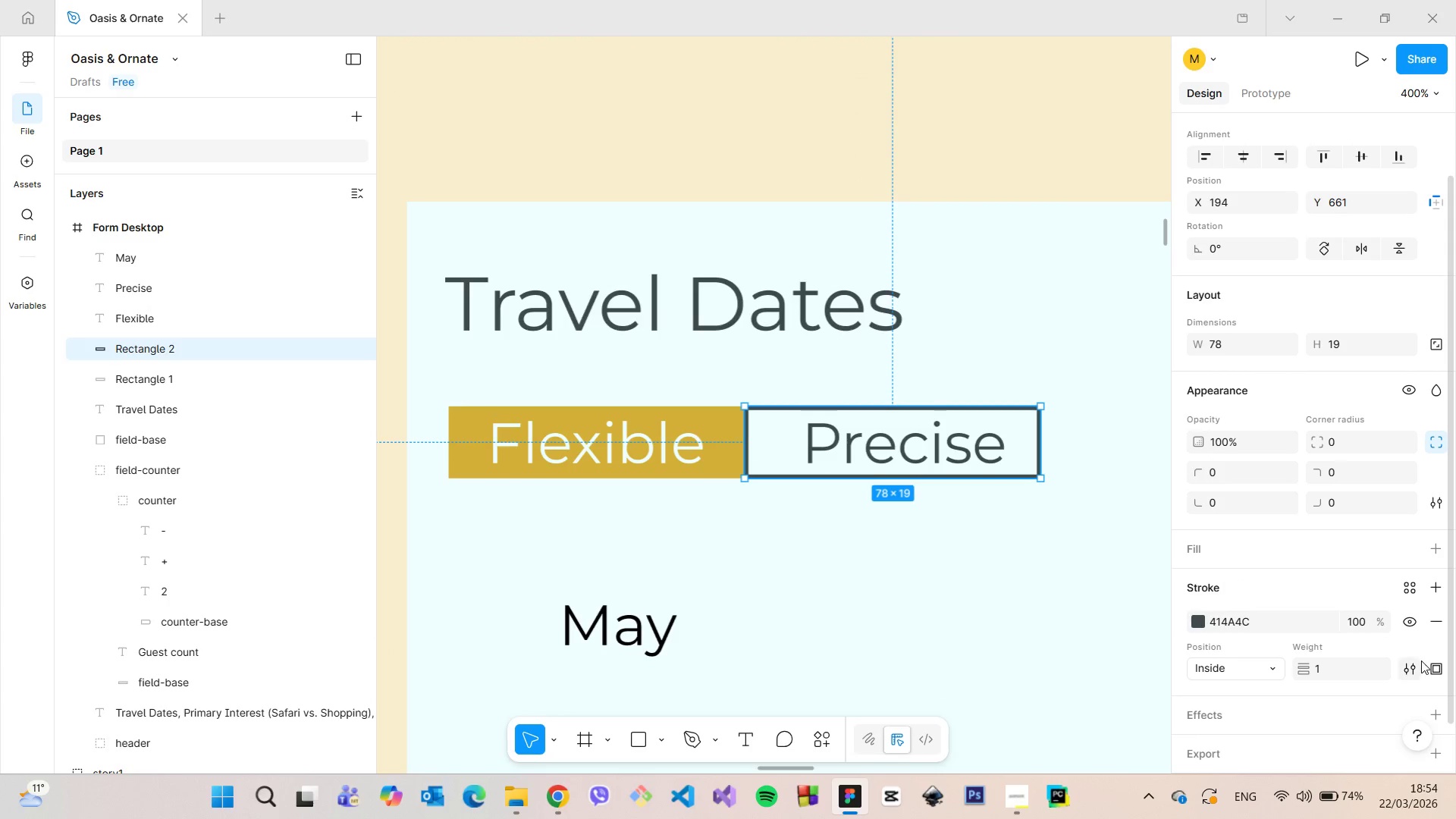 
left_click([1436, 668])
 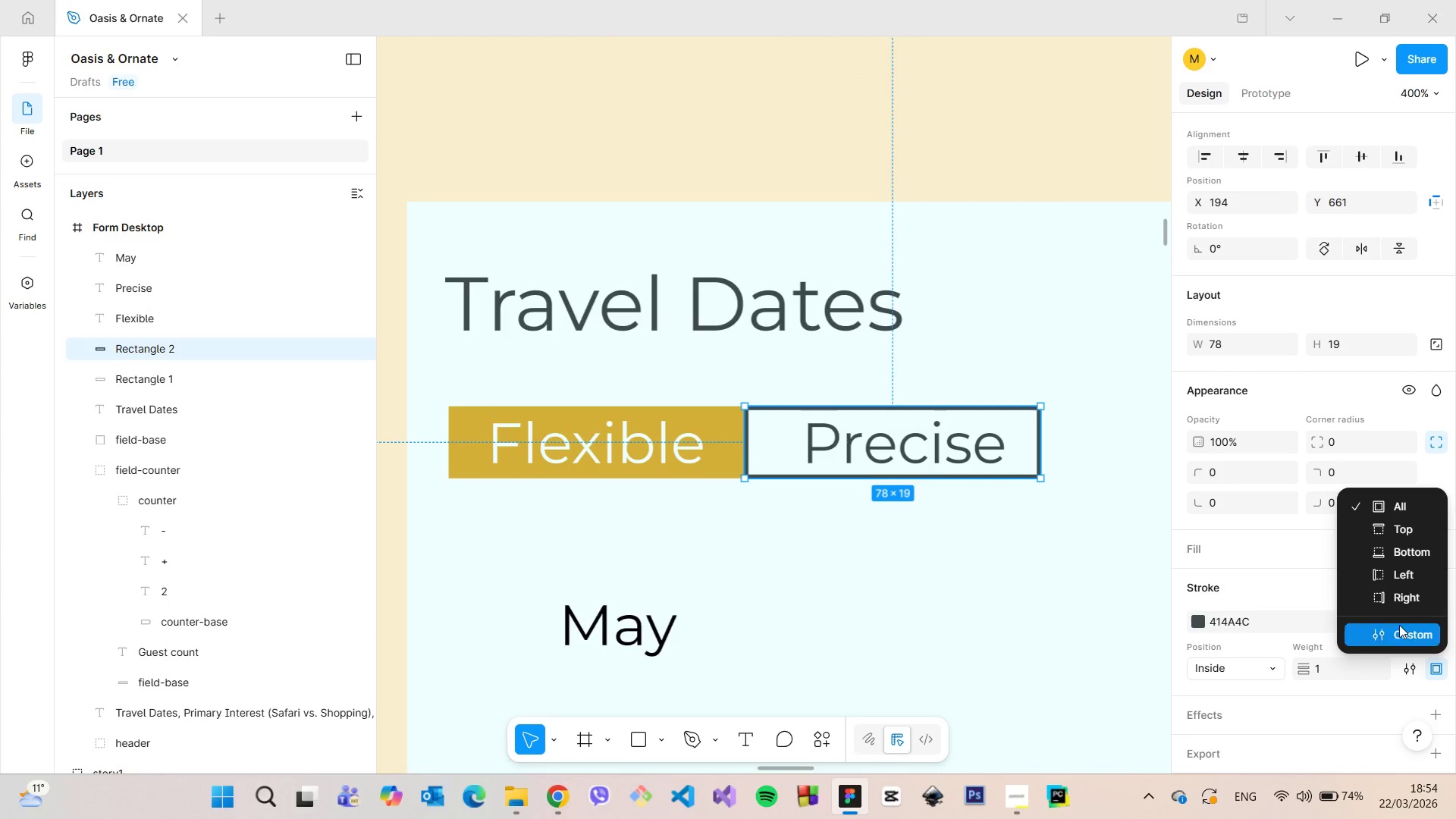 
left_click([1401, 623])
 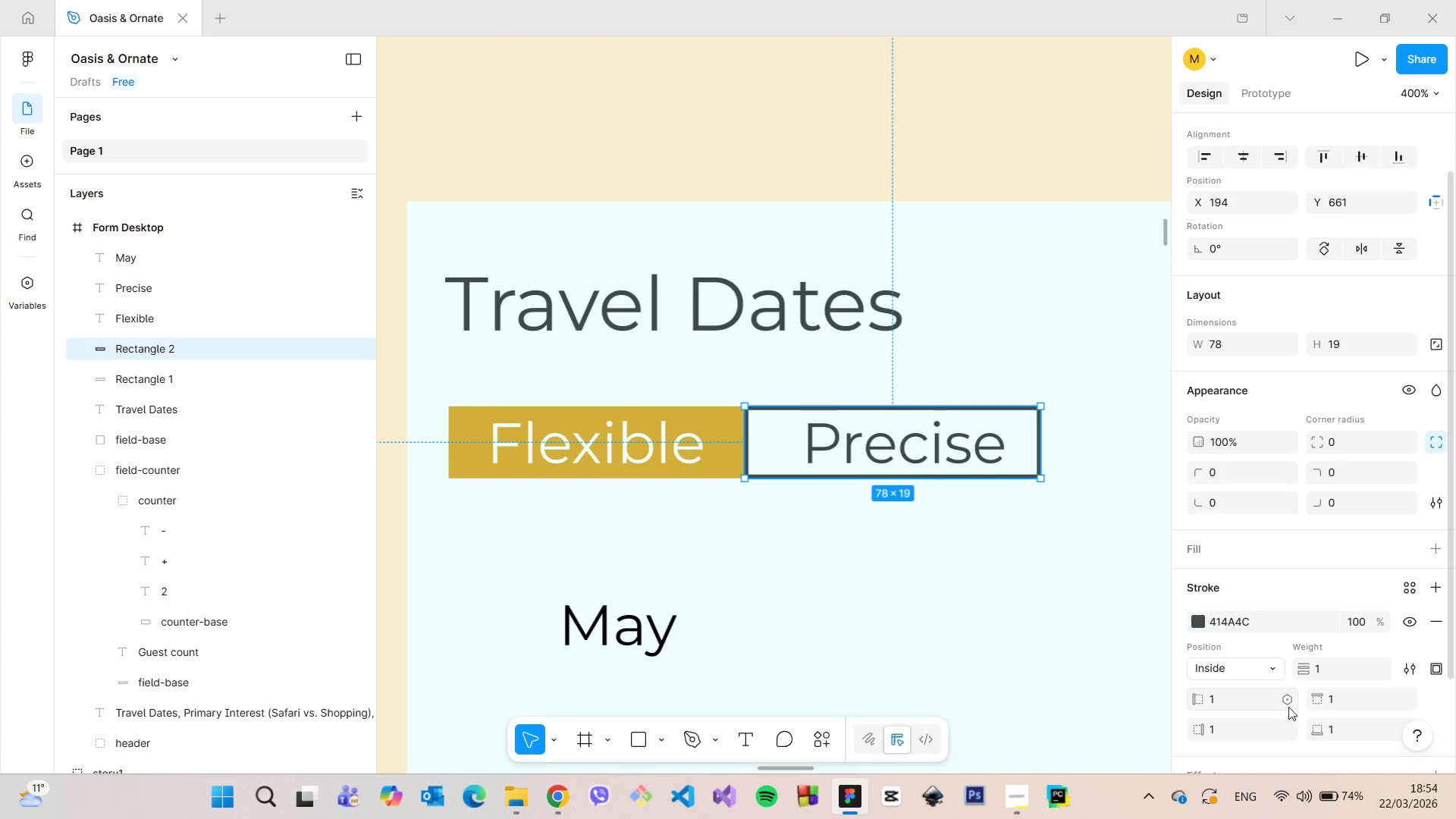 
left_click([1243, 698])
 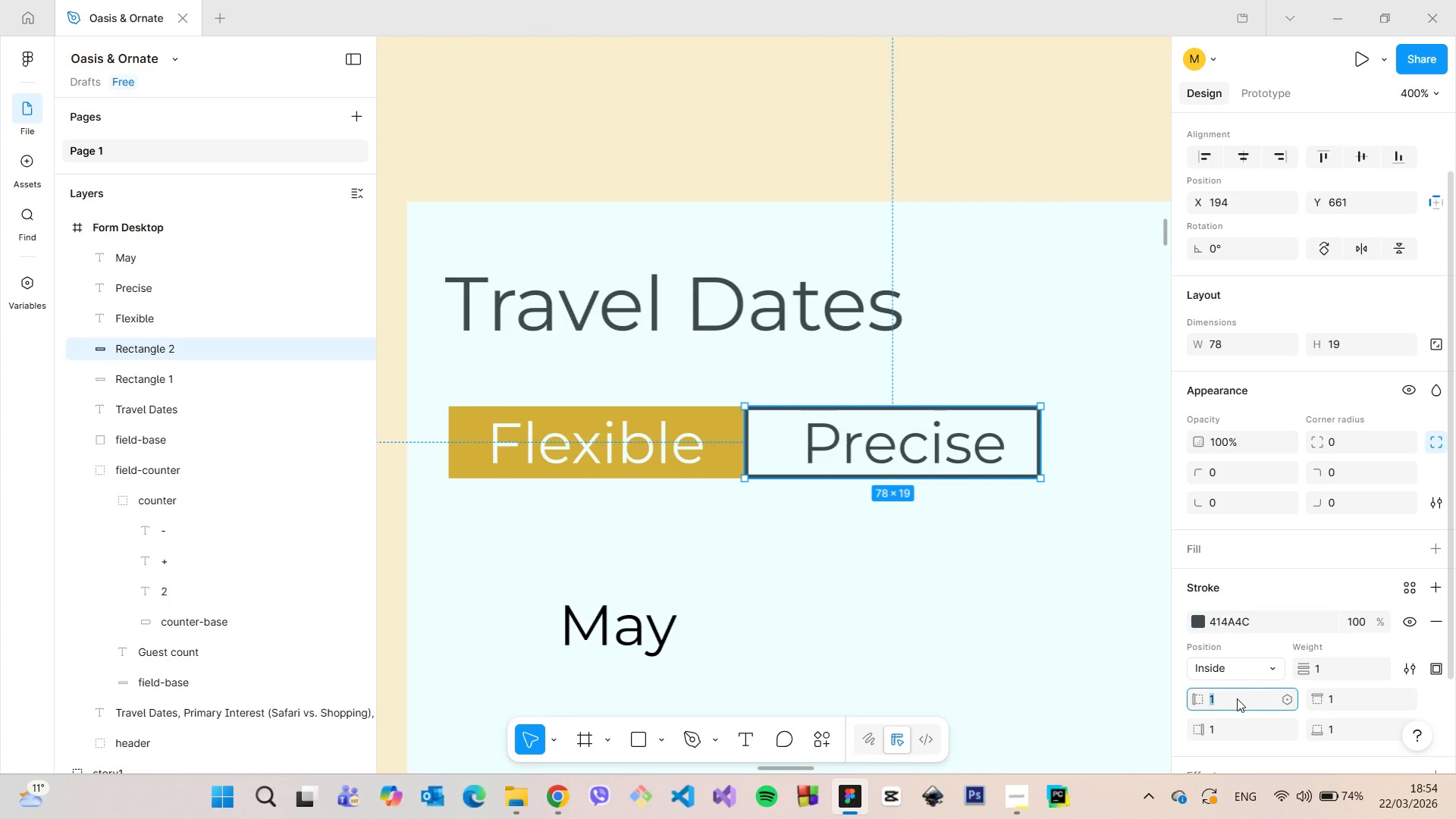 
key(0)
 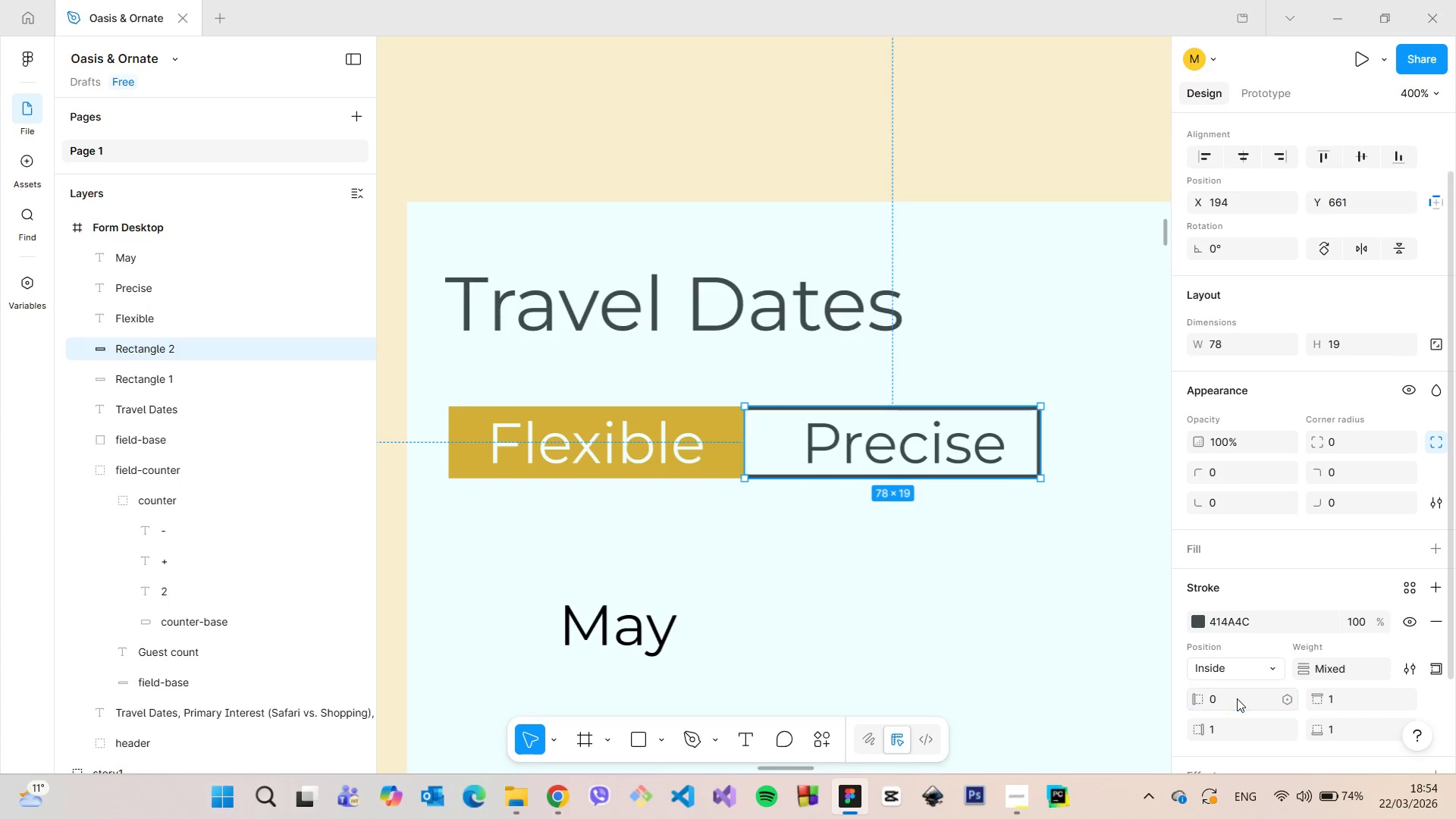 
key(Enter)
 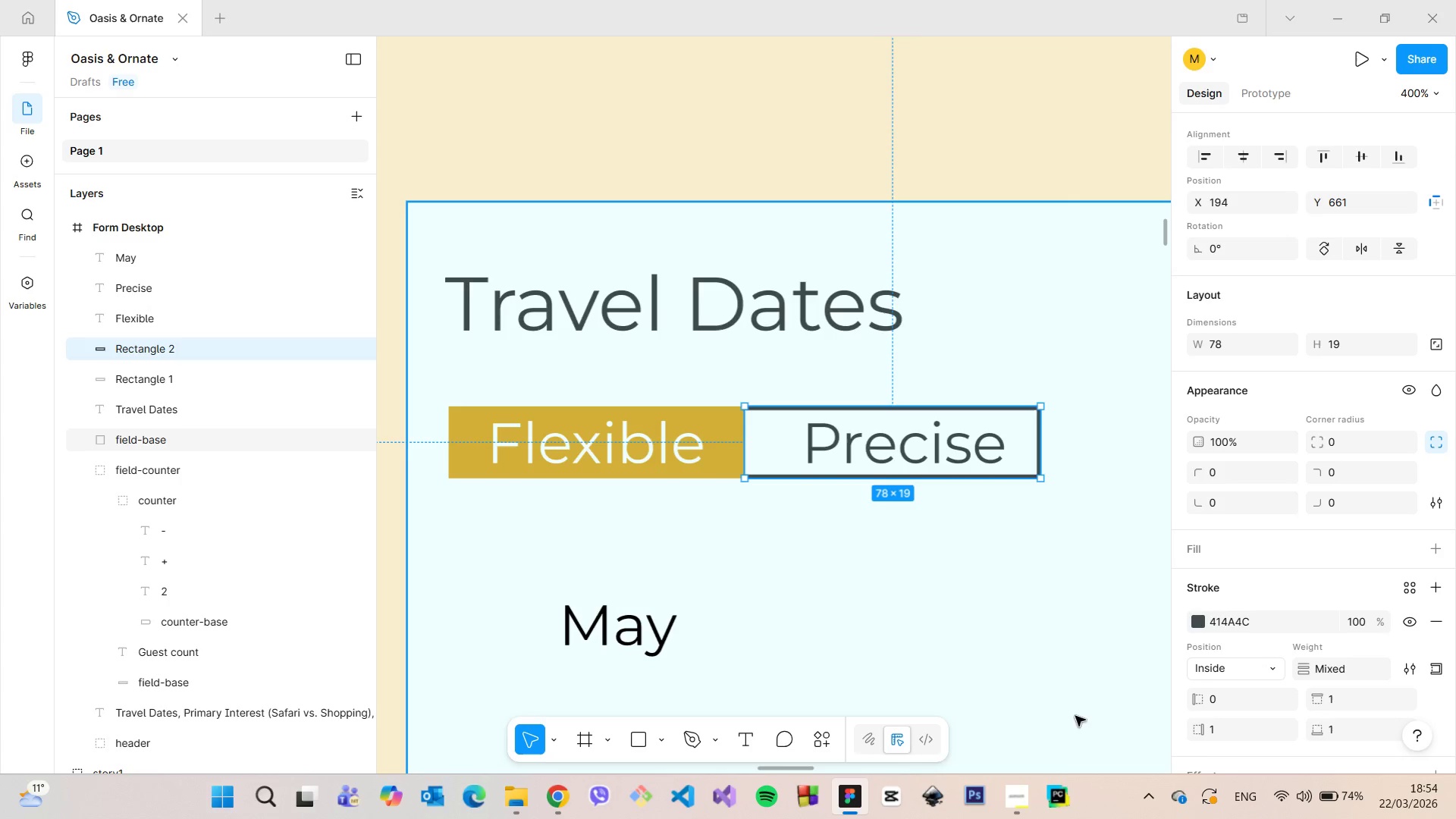 
left_click([980, 654])
 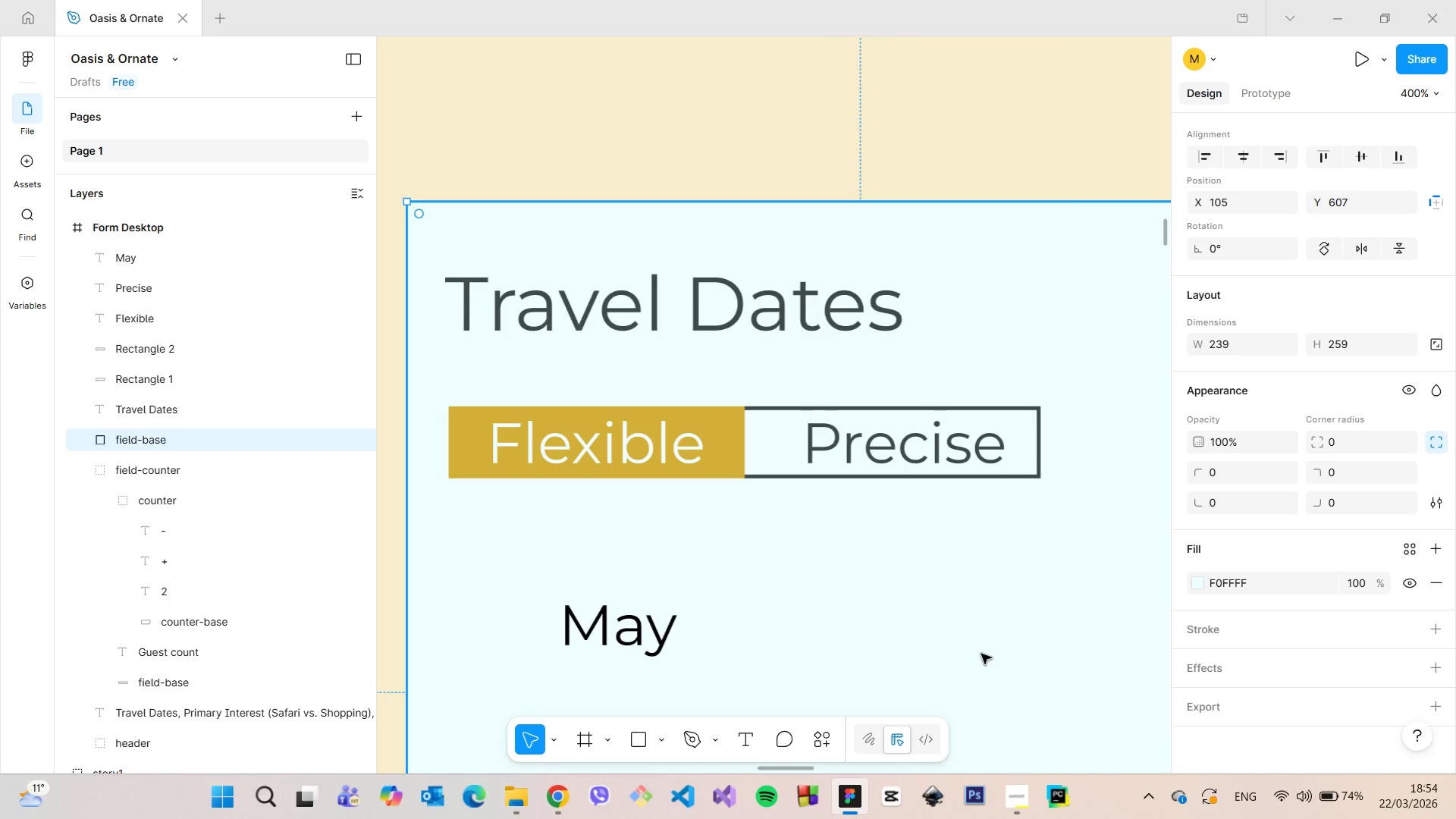 
scroll: coordinate [981, 654], scroll_direction: down, amount: 6.0
 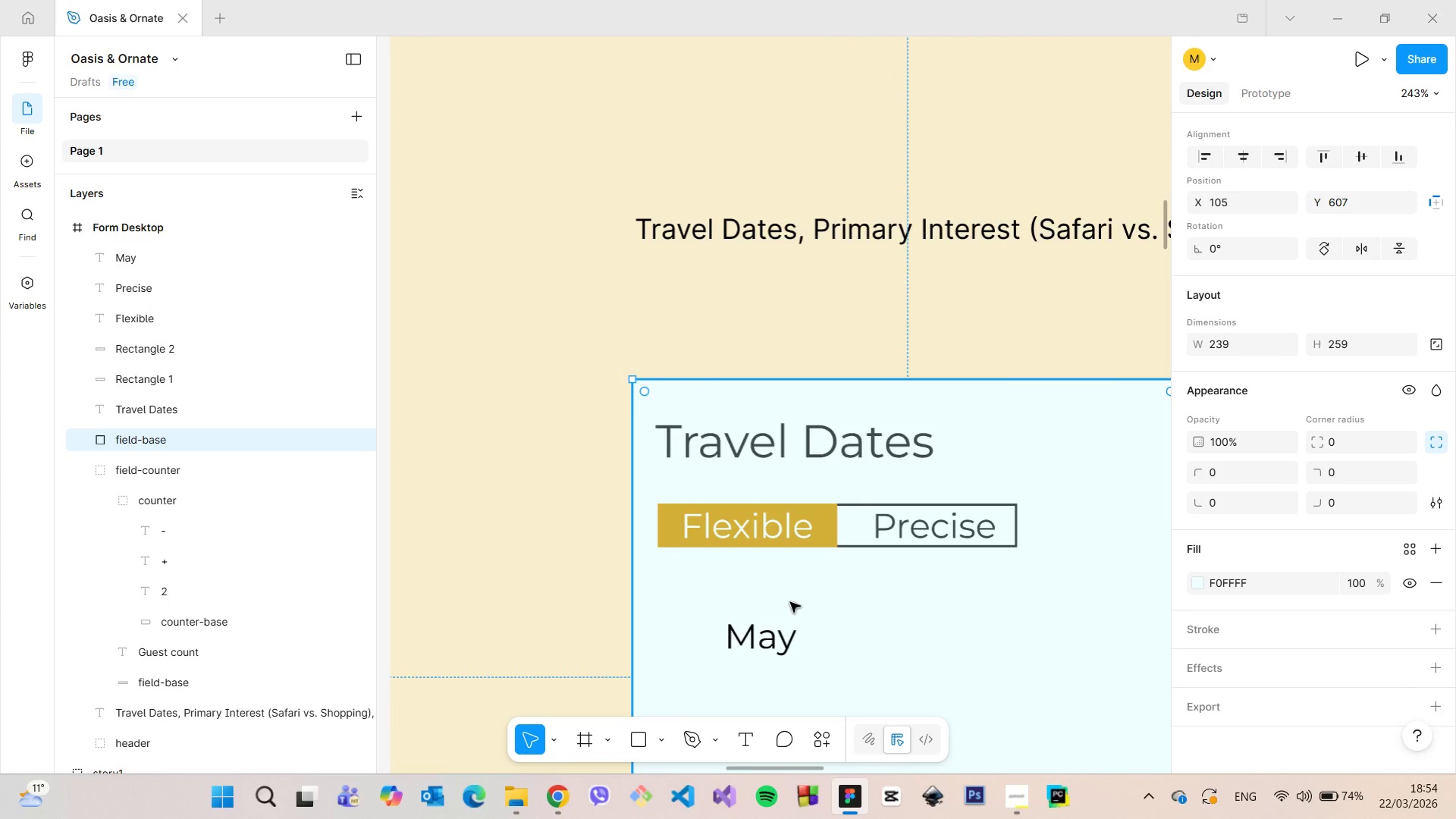 
scroll: coordinate [788, 602], scroll_direction: up, amount: 6.0
 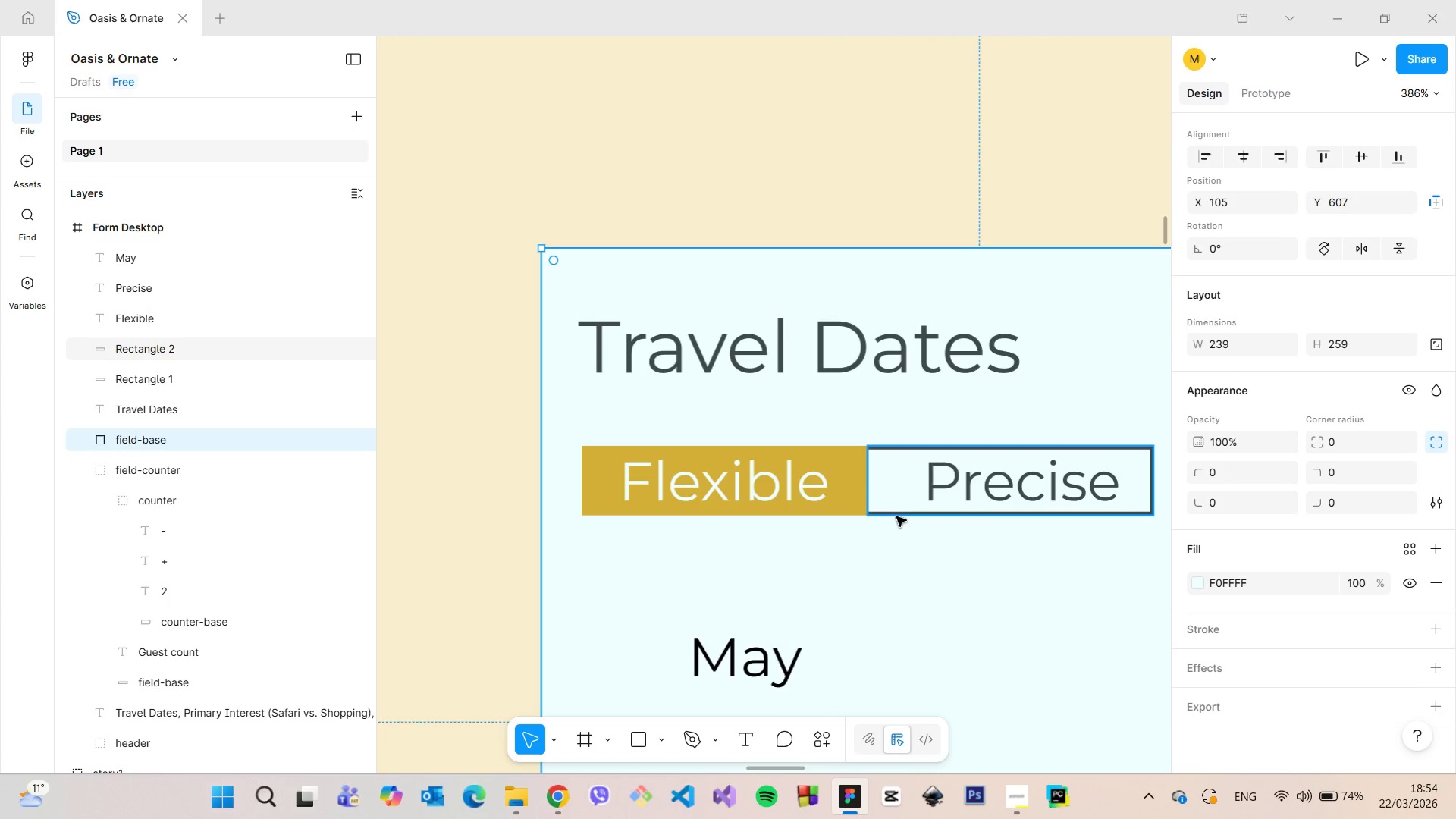 
left_click([896, 516])
 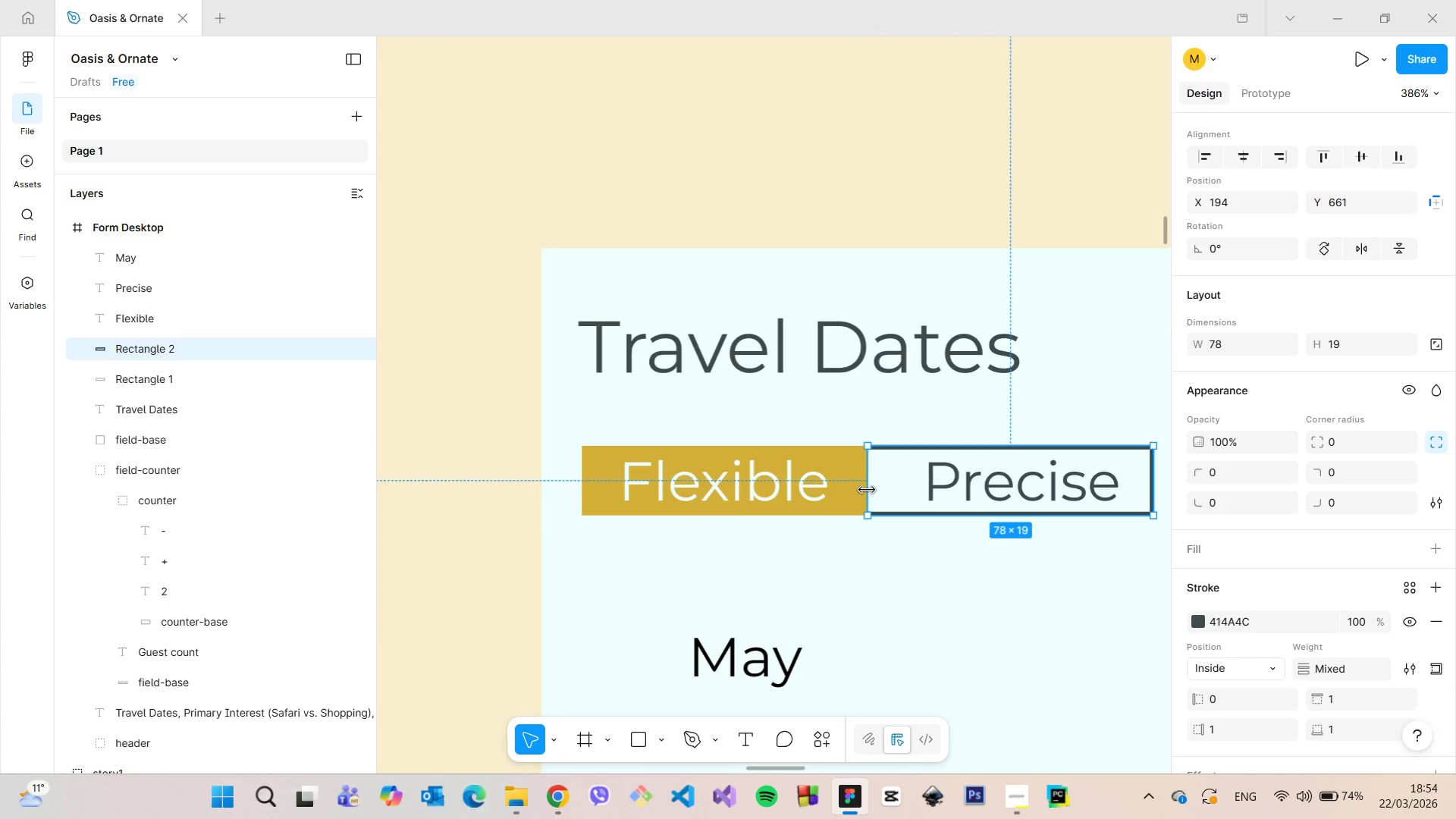 
left_click_drag(start_coordinate=[867, 489], to_coordinate=[574, 471])
 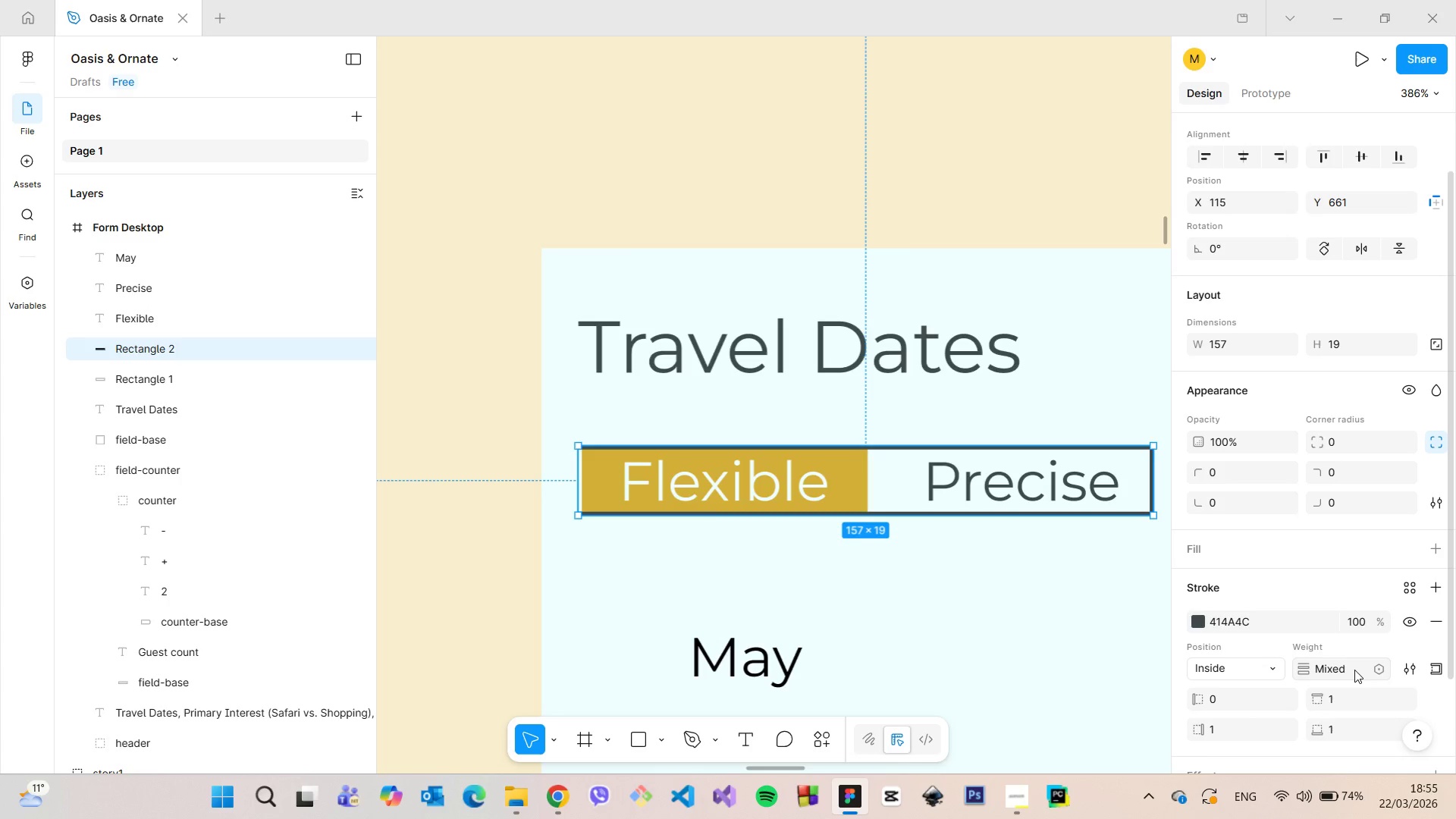 
left_click([1353, 670])
 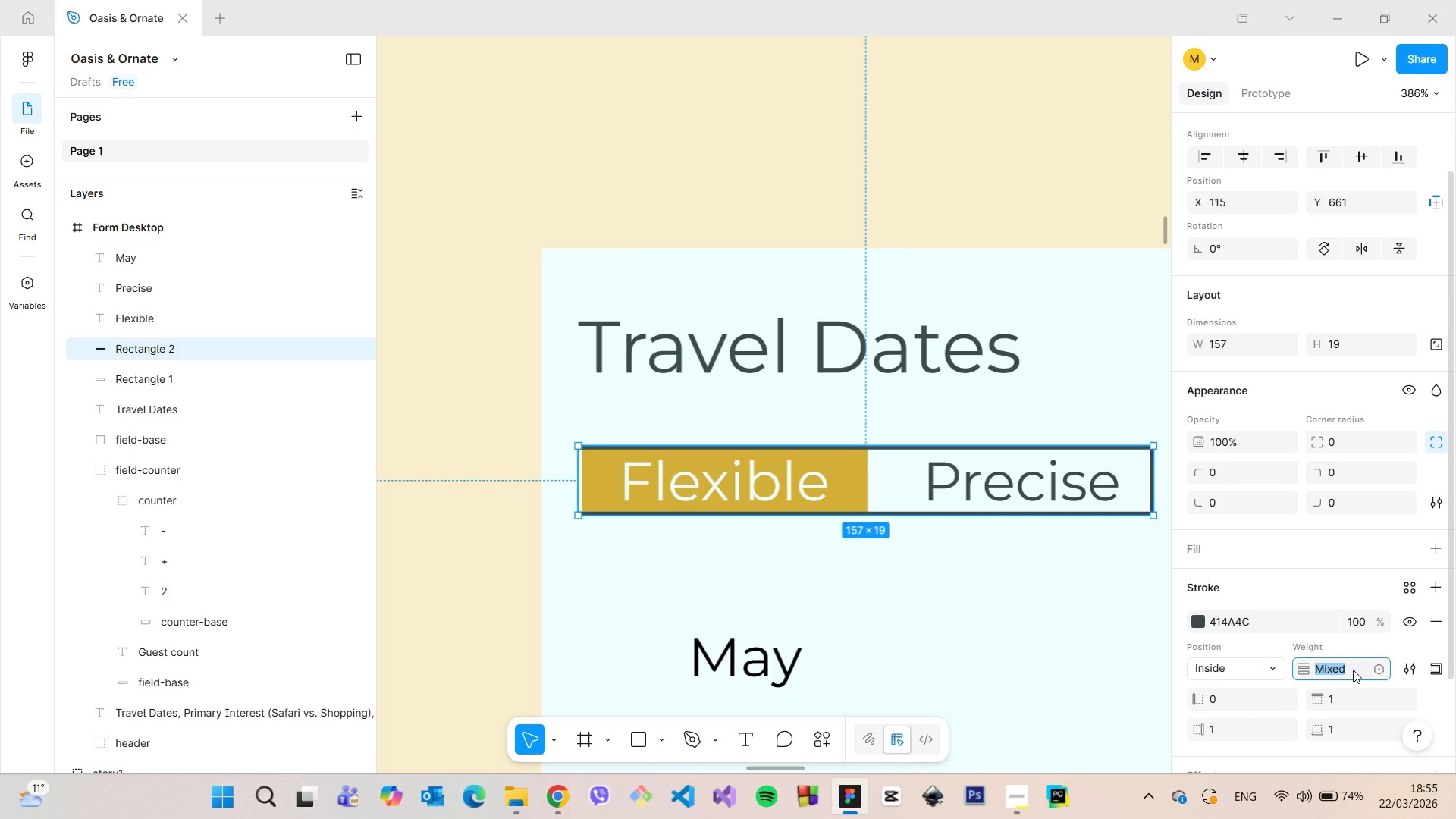 
key(1)
 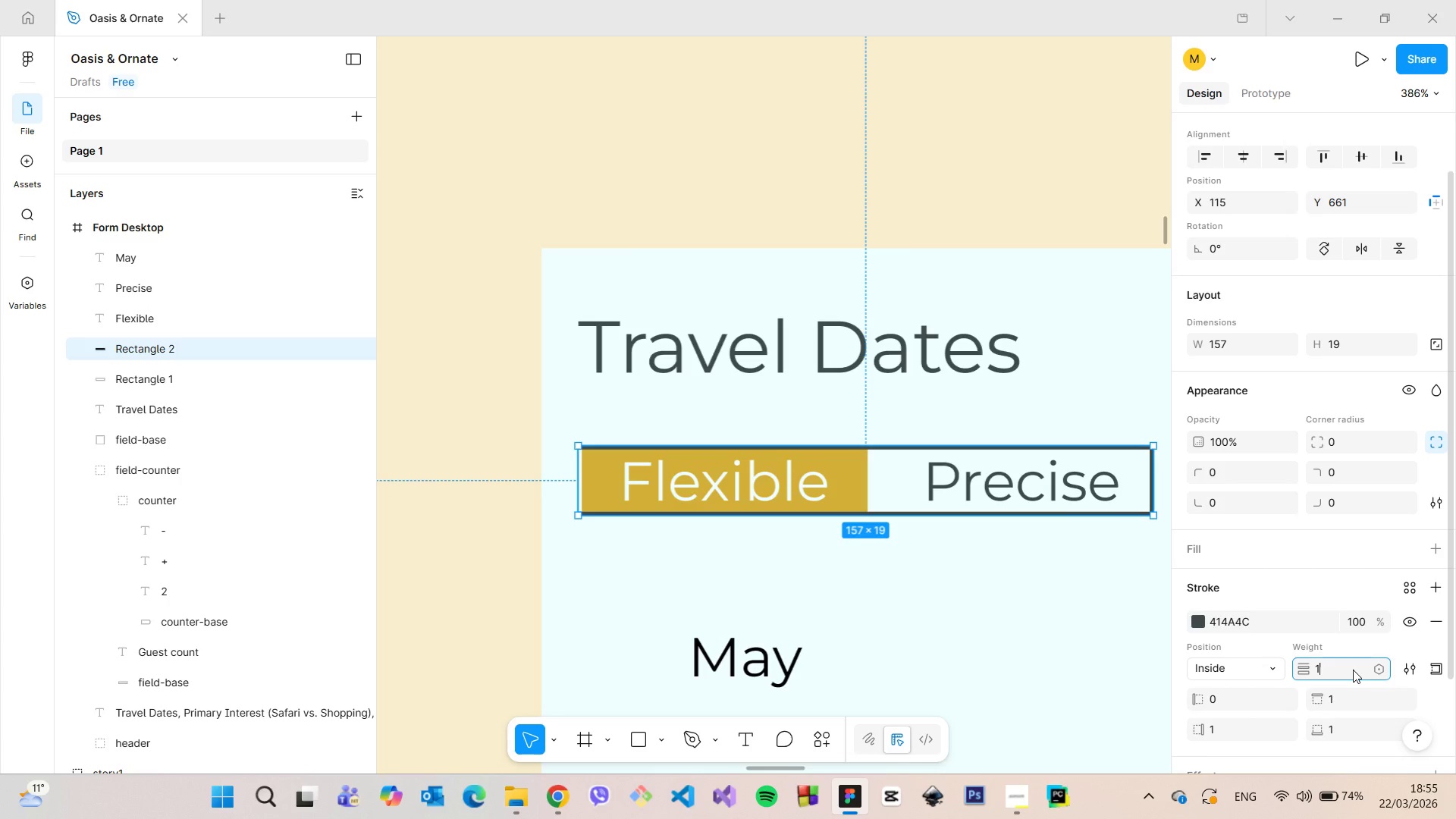 
key(Enter)
 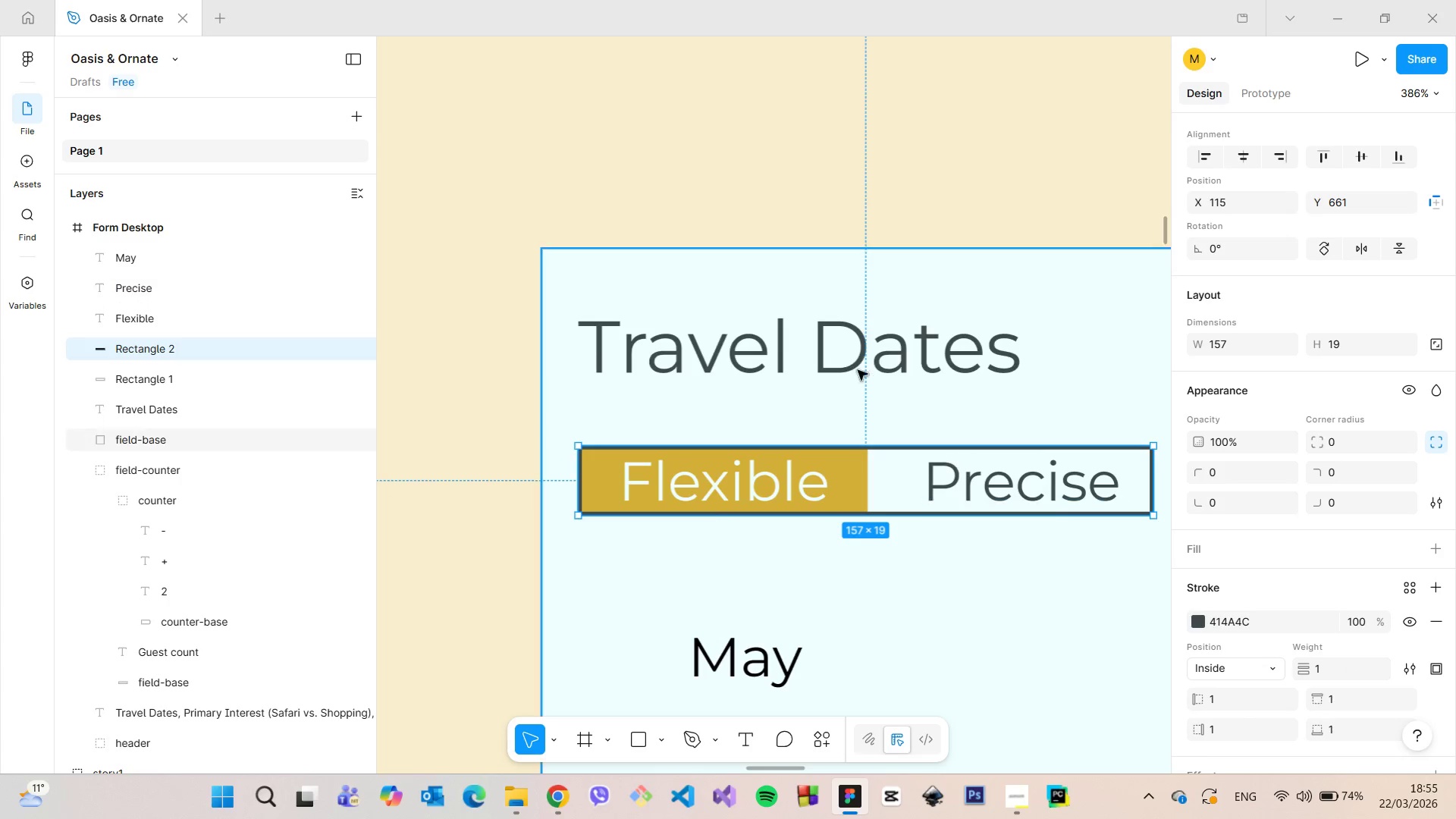 
left_click([723, 194])
 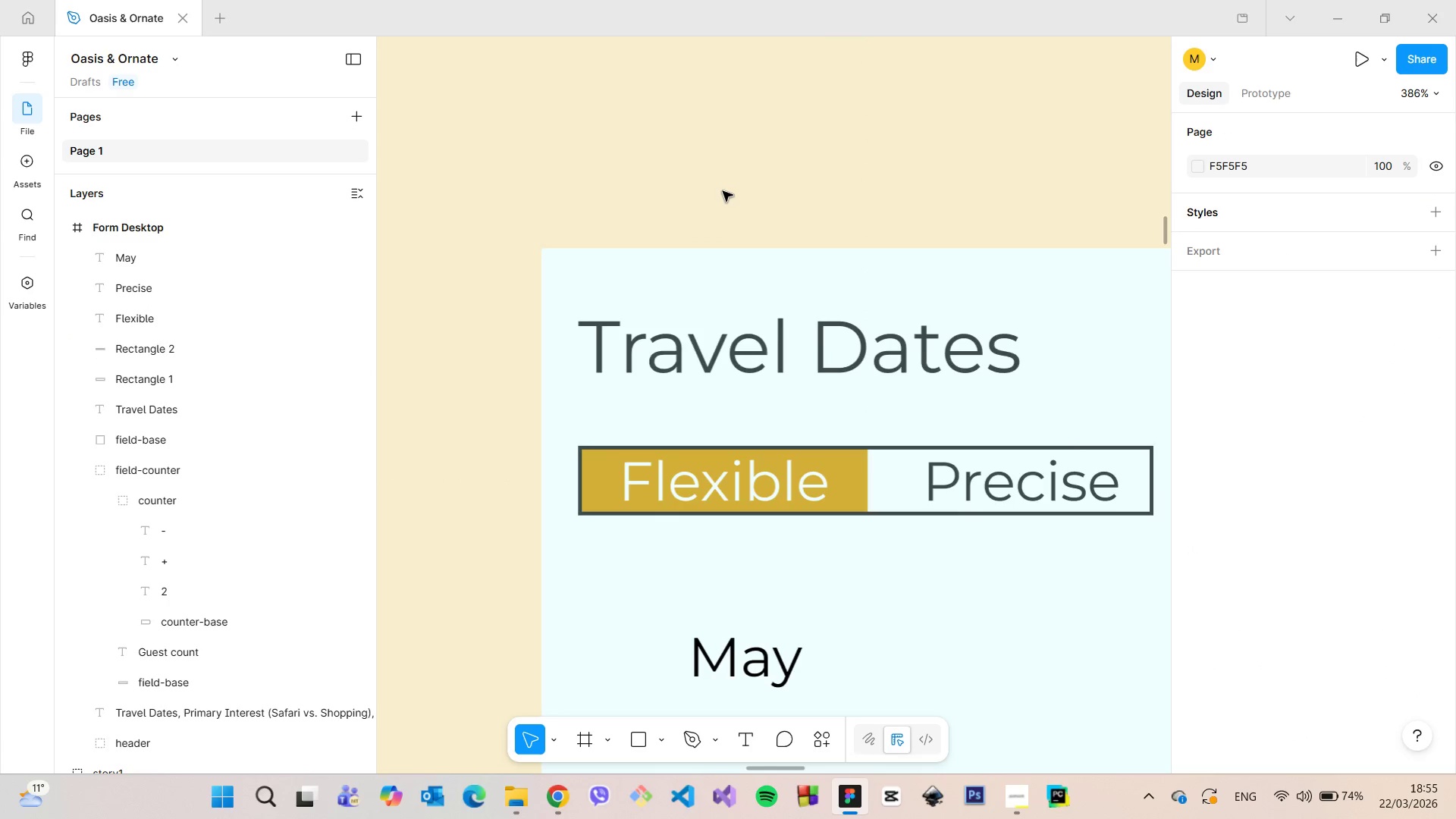 
scroll: coordinate [734, 189], scroll_direction: down, amount: 13.0
 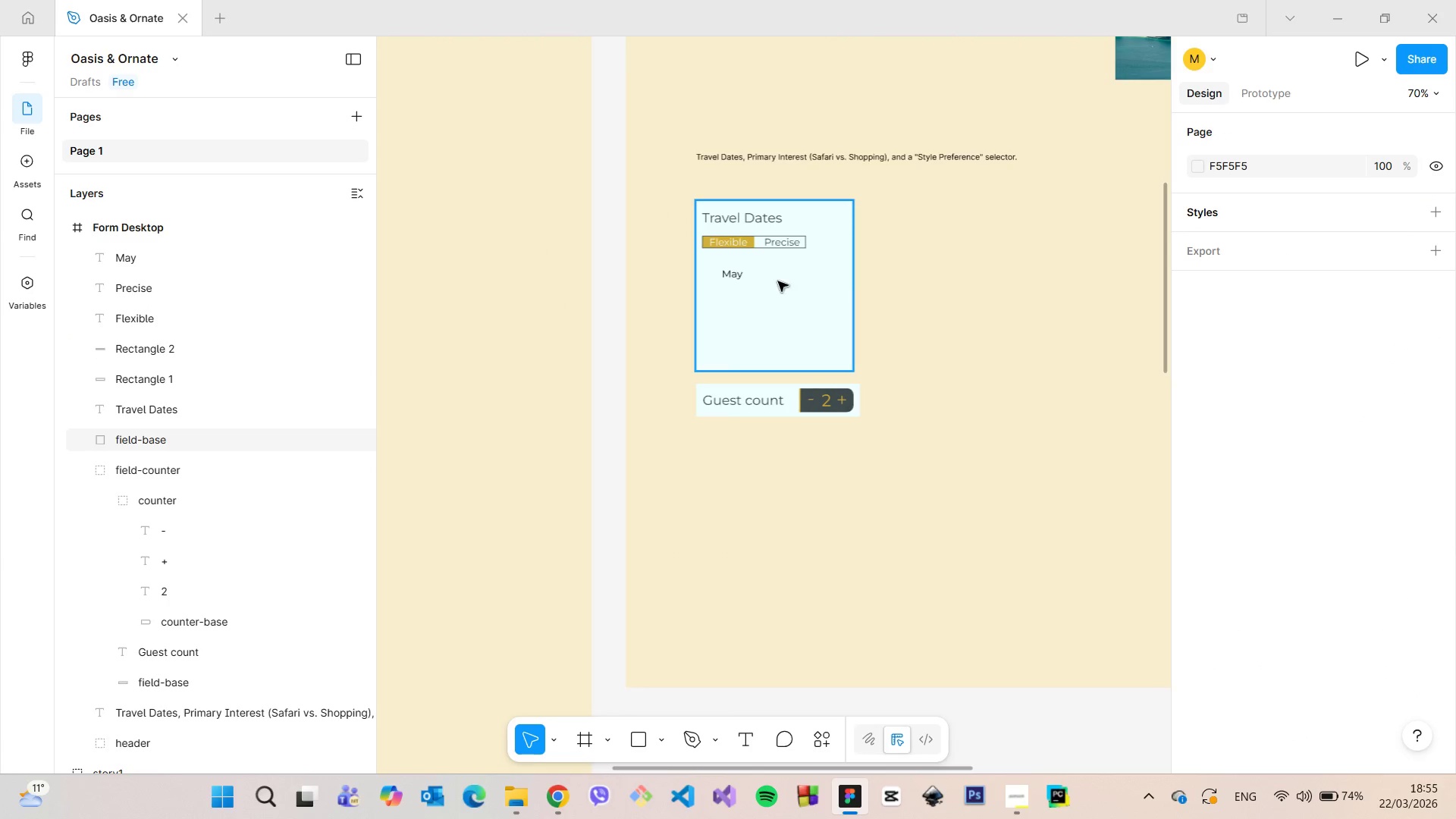 
scroll: coordinate [707, 221], scroll_direction: up, amount: 18.0
 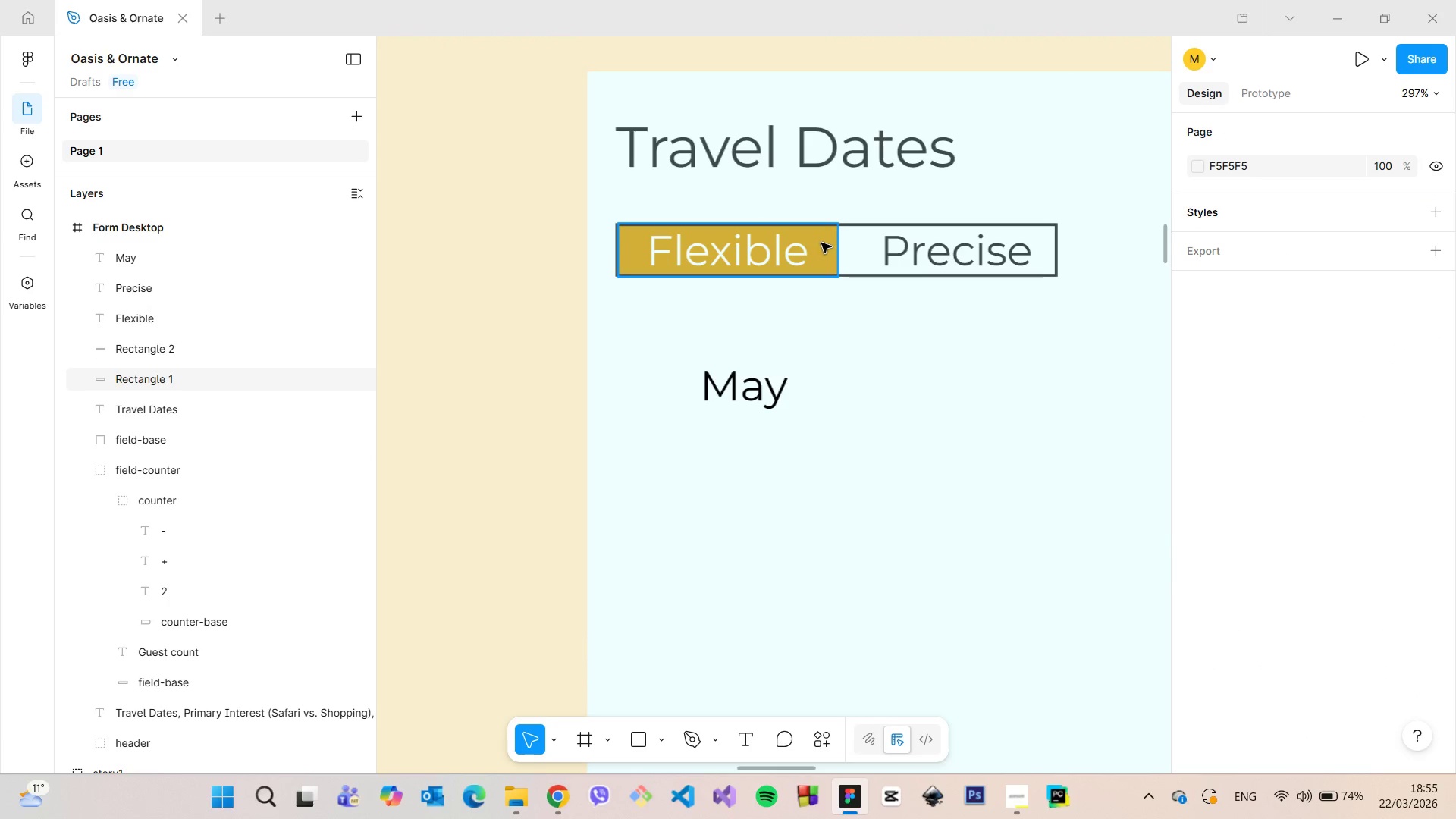 
left_click([823, 243])
 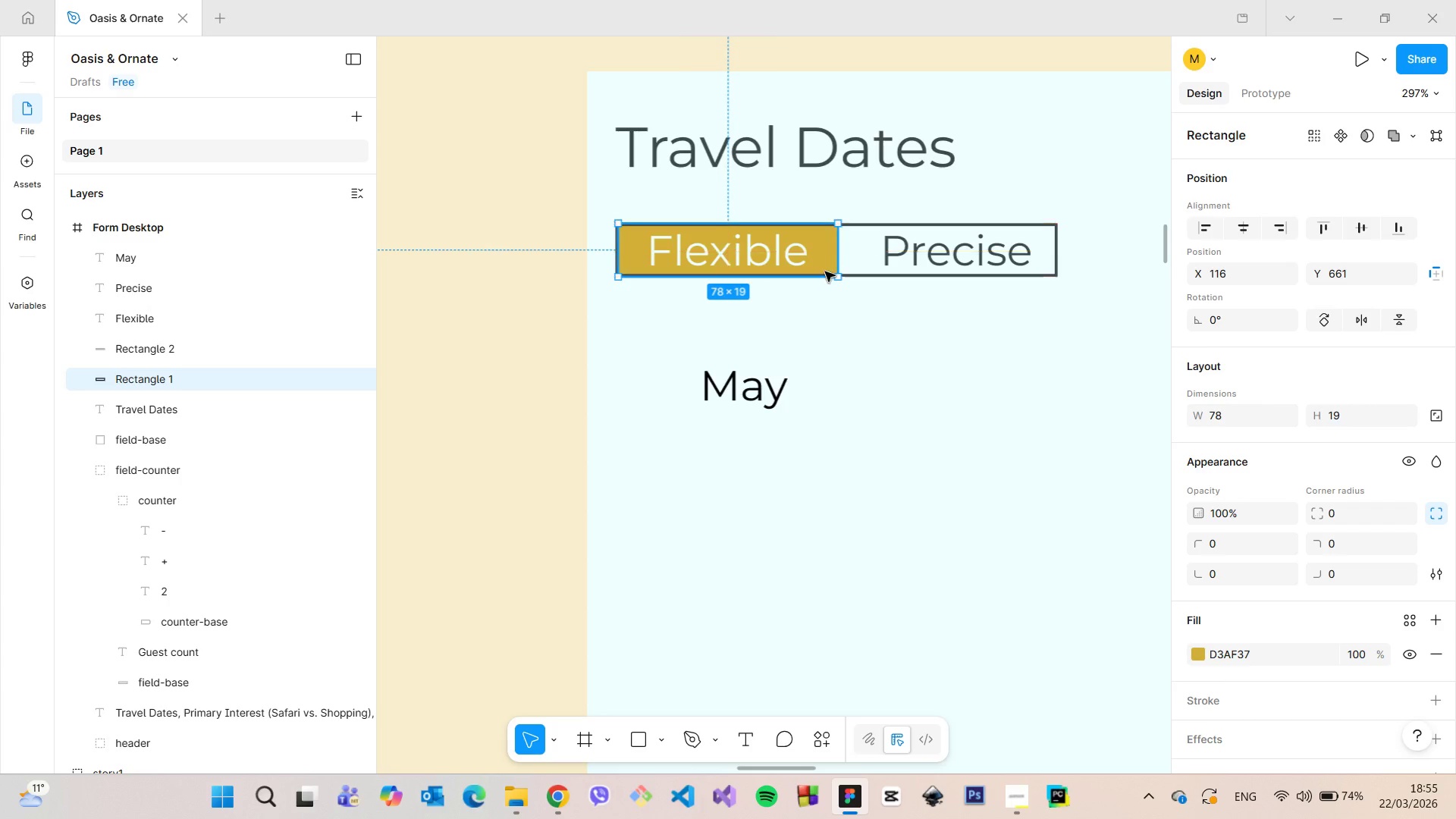 
left_click([752, 252])
 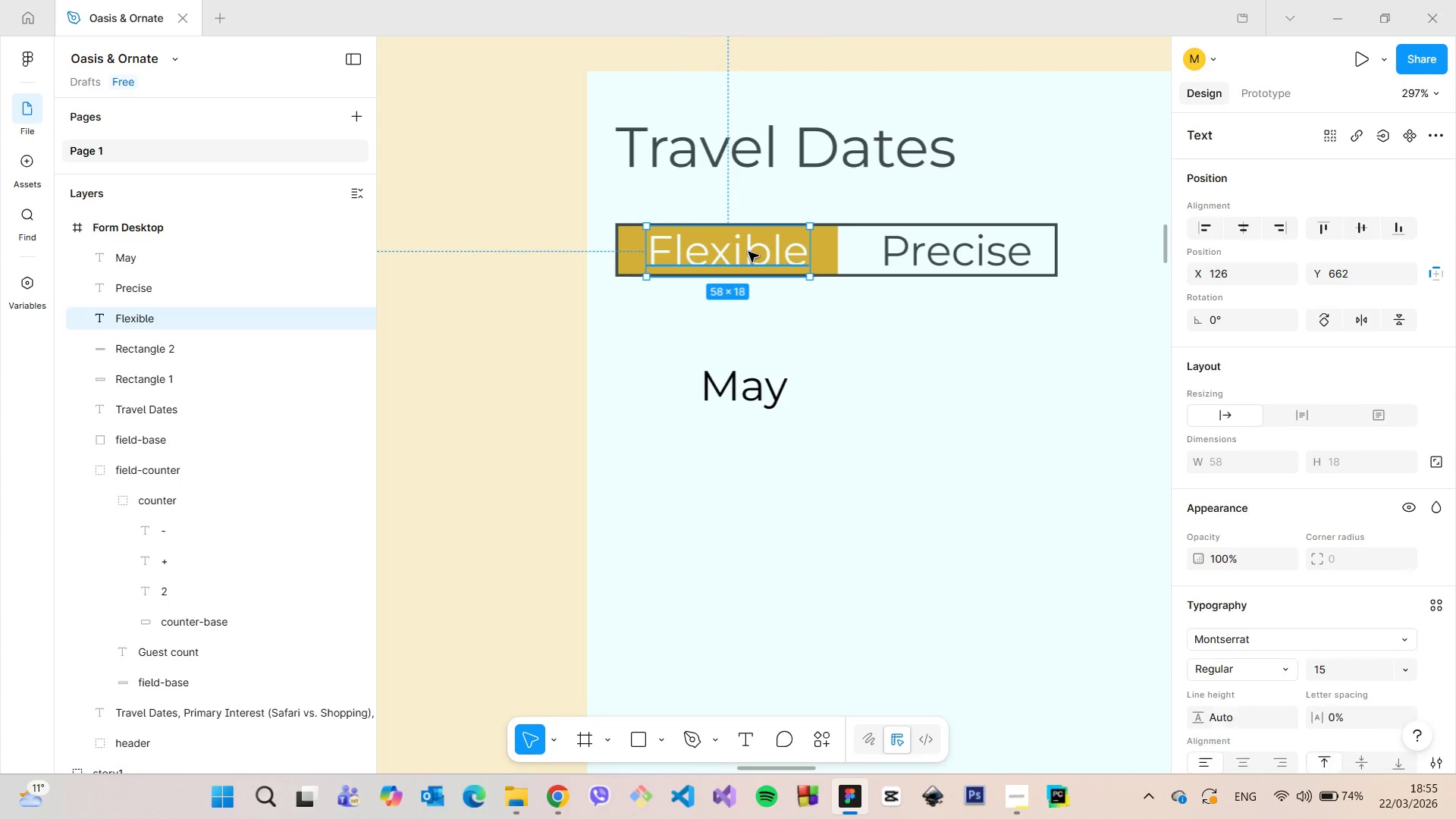 
left_click_drag(start_coordinate=[748, 252], to_coordinate=[744, 251])
 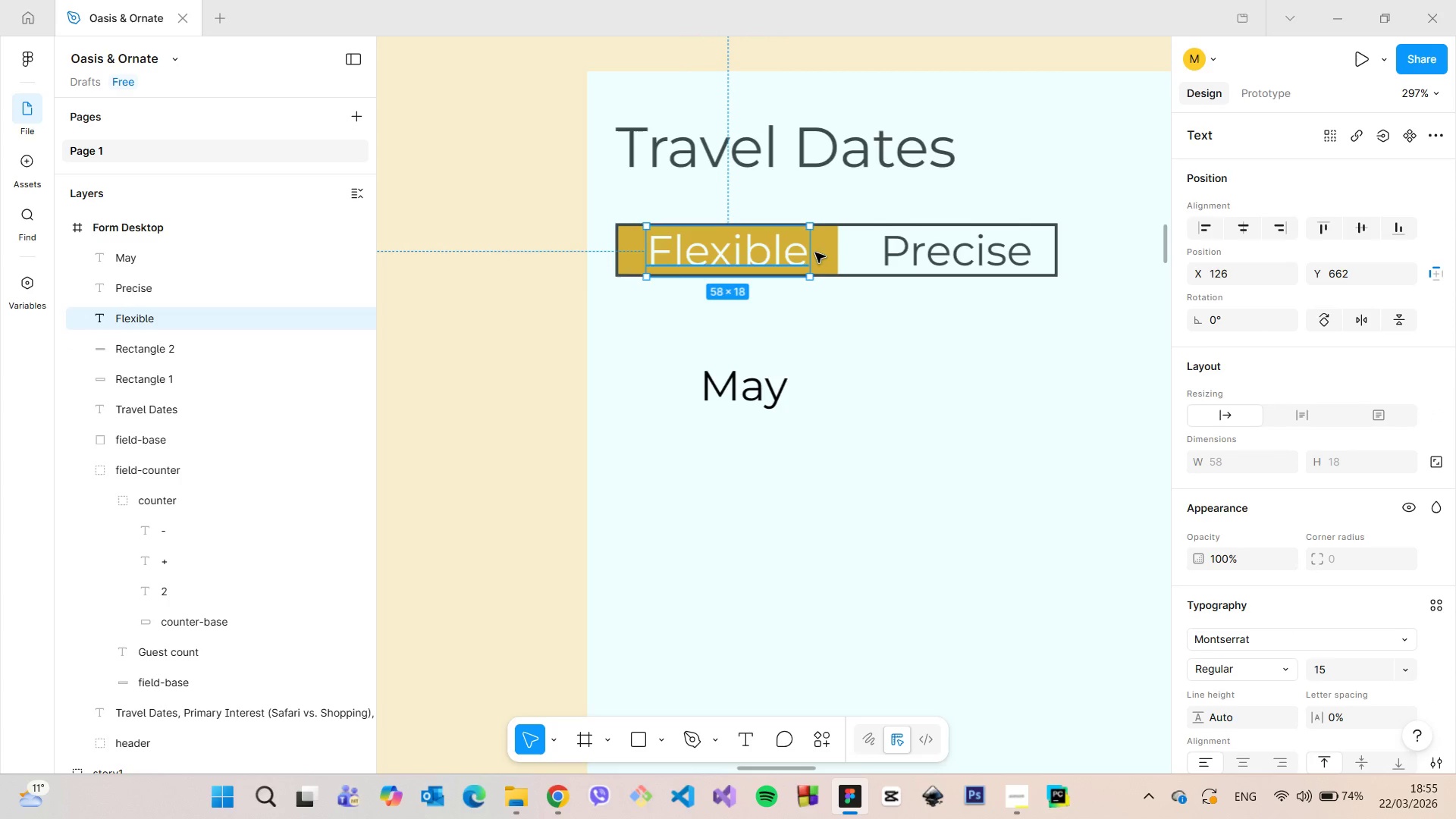 
hold_key(key=AltLeft, duration=0.86)
 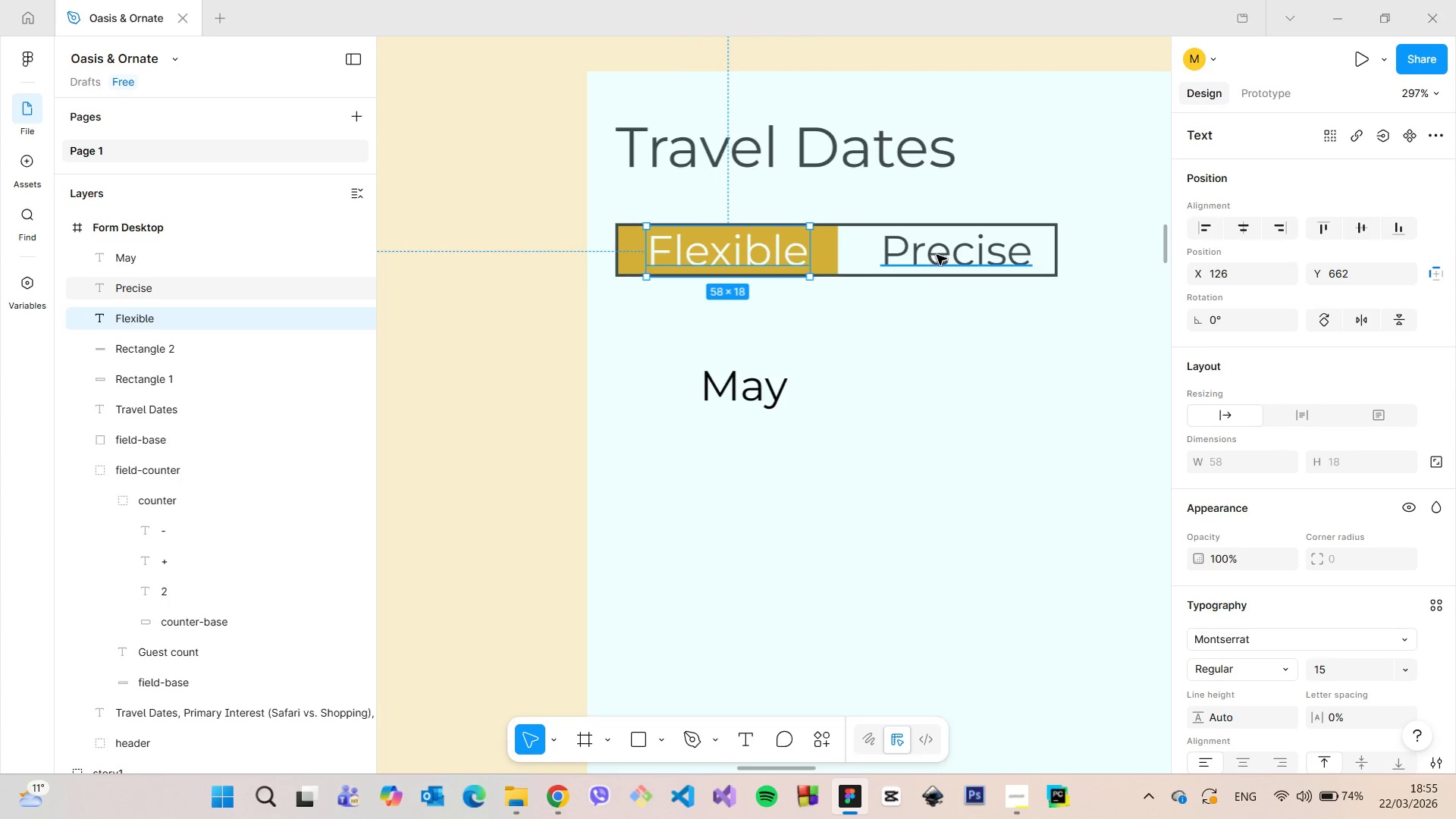 
hold_key(key=AltLeft, duration=3.06)
left_click([930, 255])
 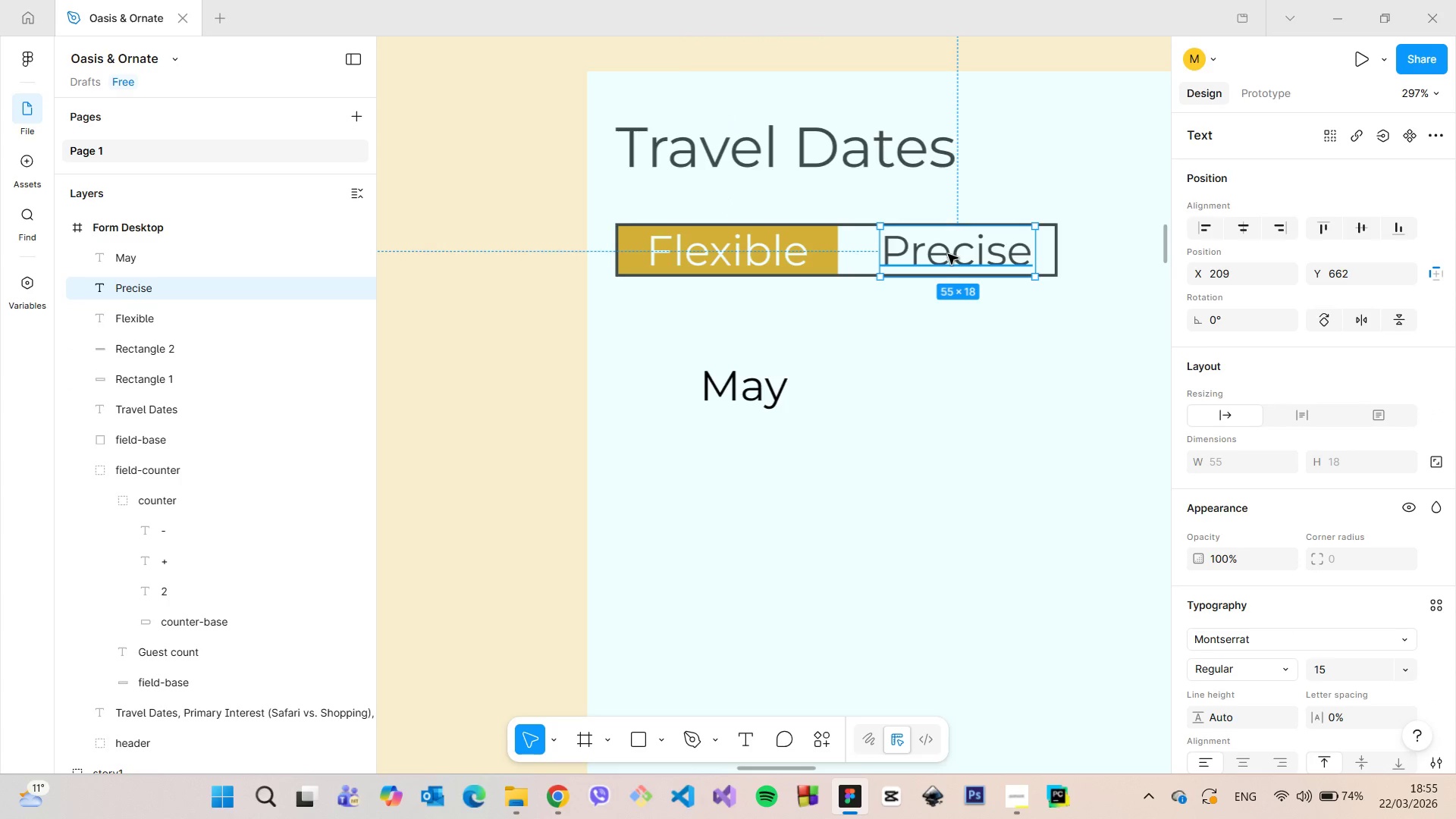 
left_click_drag(start_coordinate=[946, 253], to_coordinate=[938, 254])
 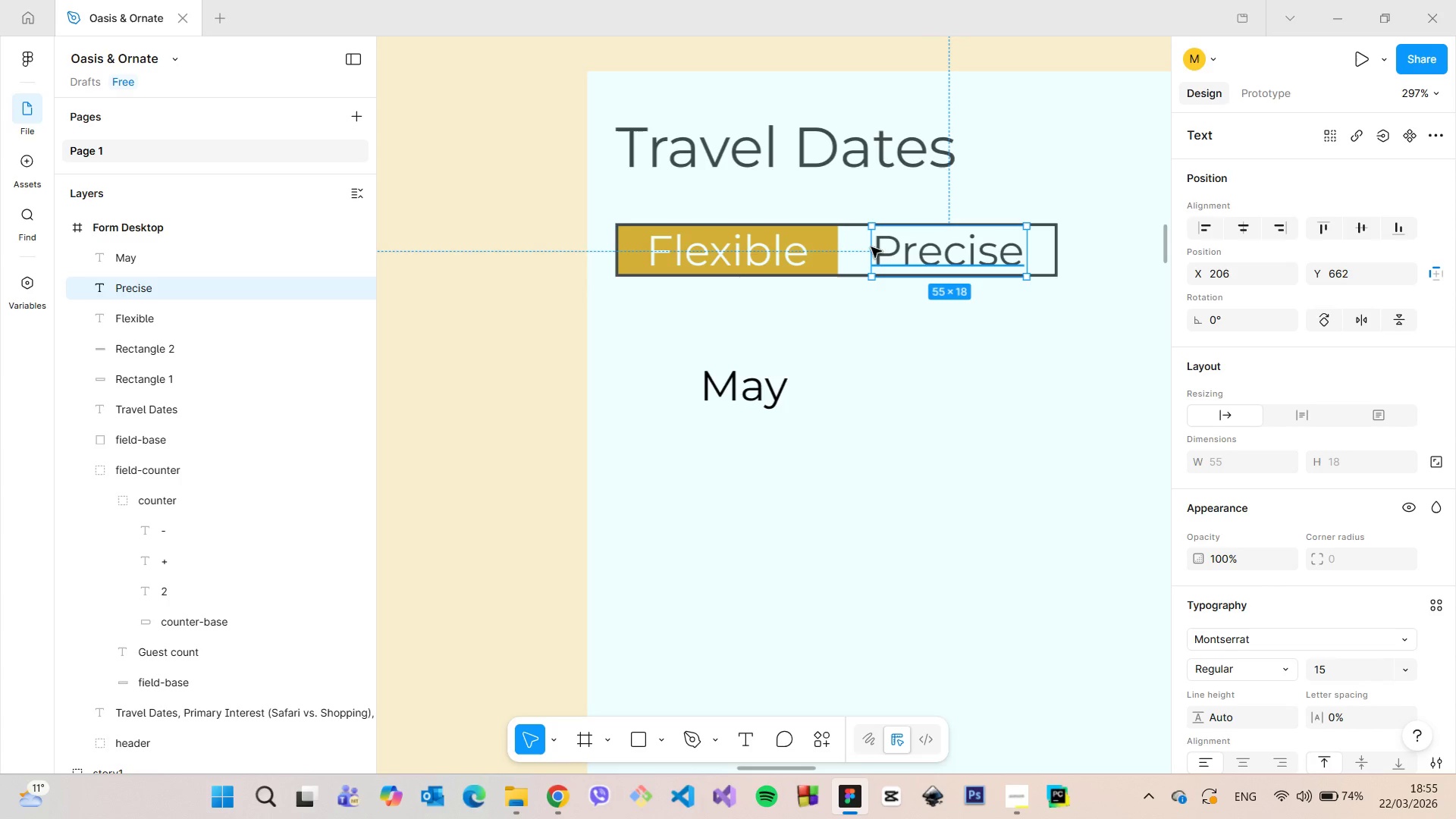 
hold_key(key=AltLeft, duration=1.51)
 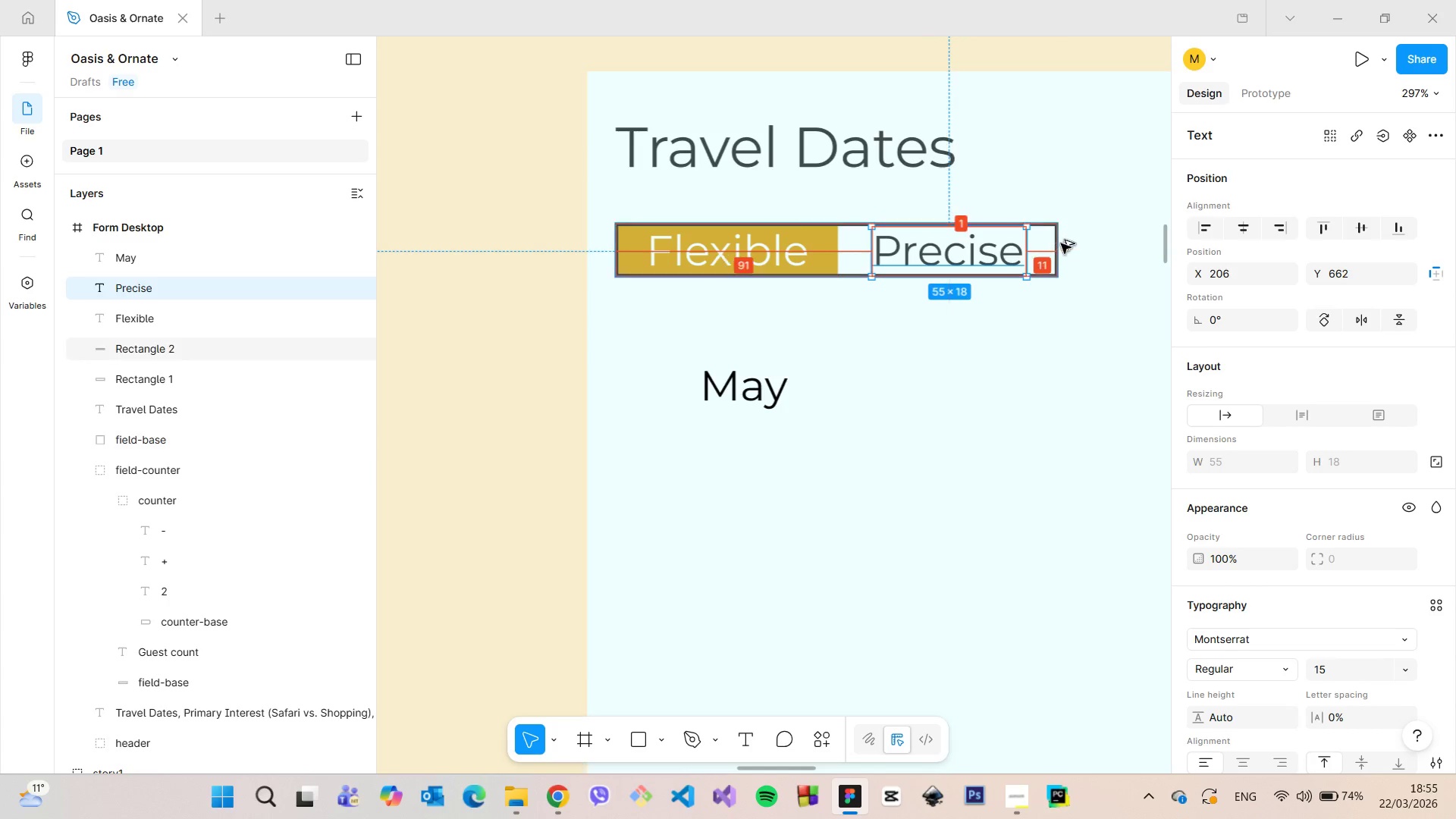 
hold_key(key=AltLeft, duration=1.0)
 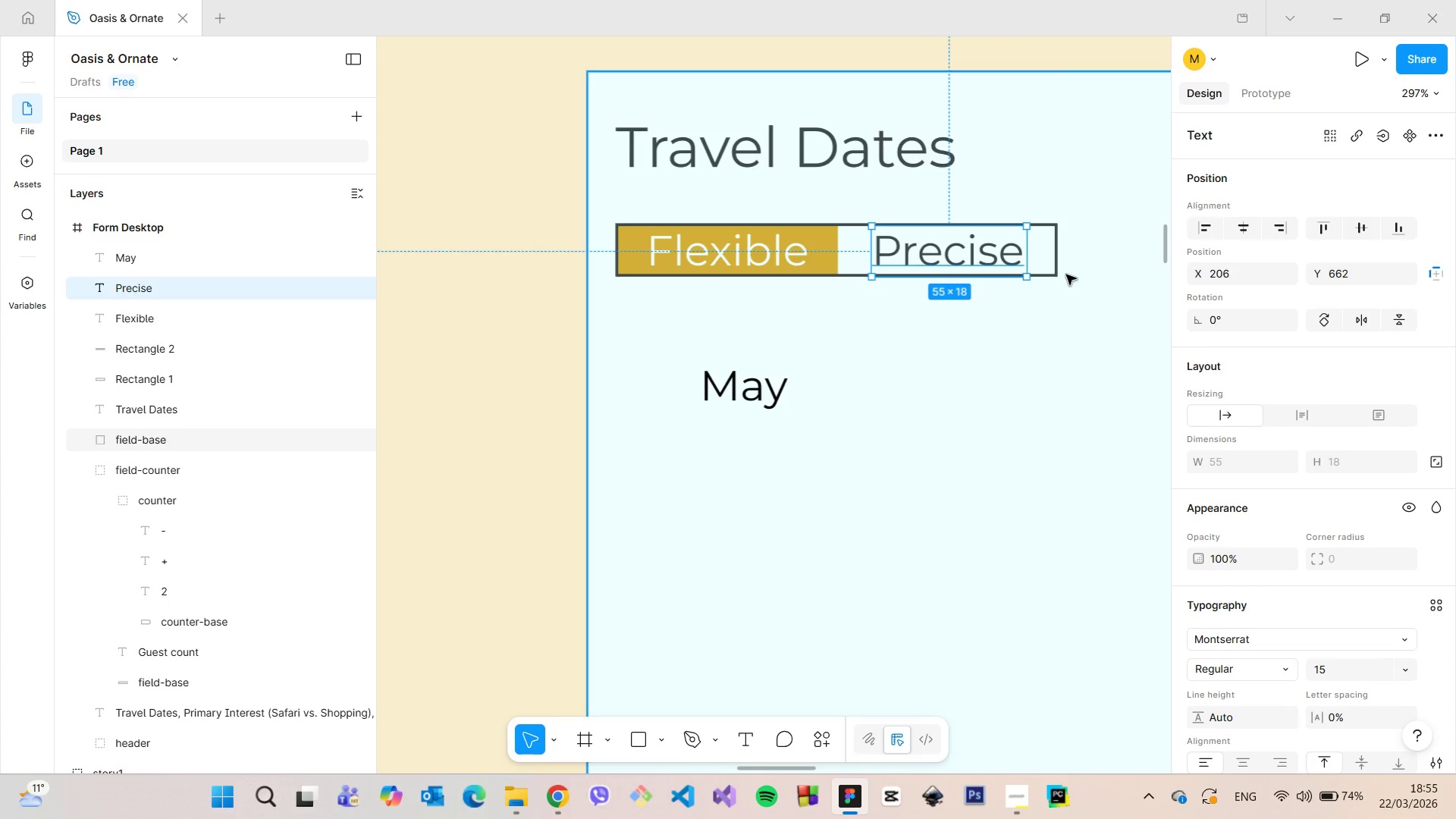 
hold_key(key=AltLeft, duration=1.5)
 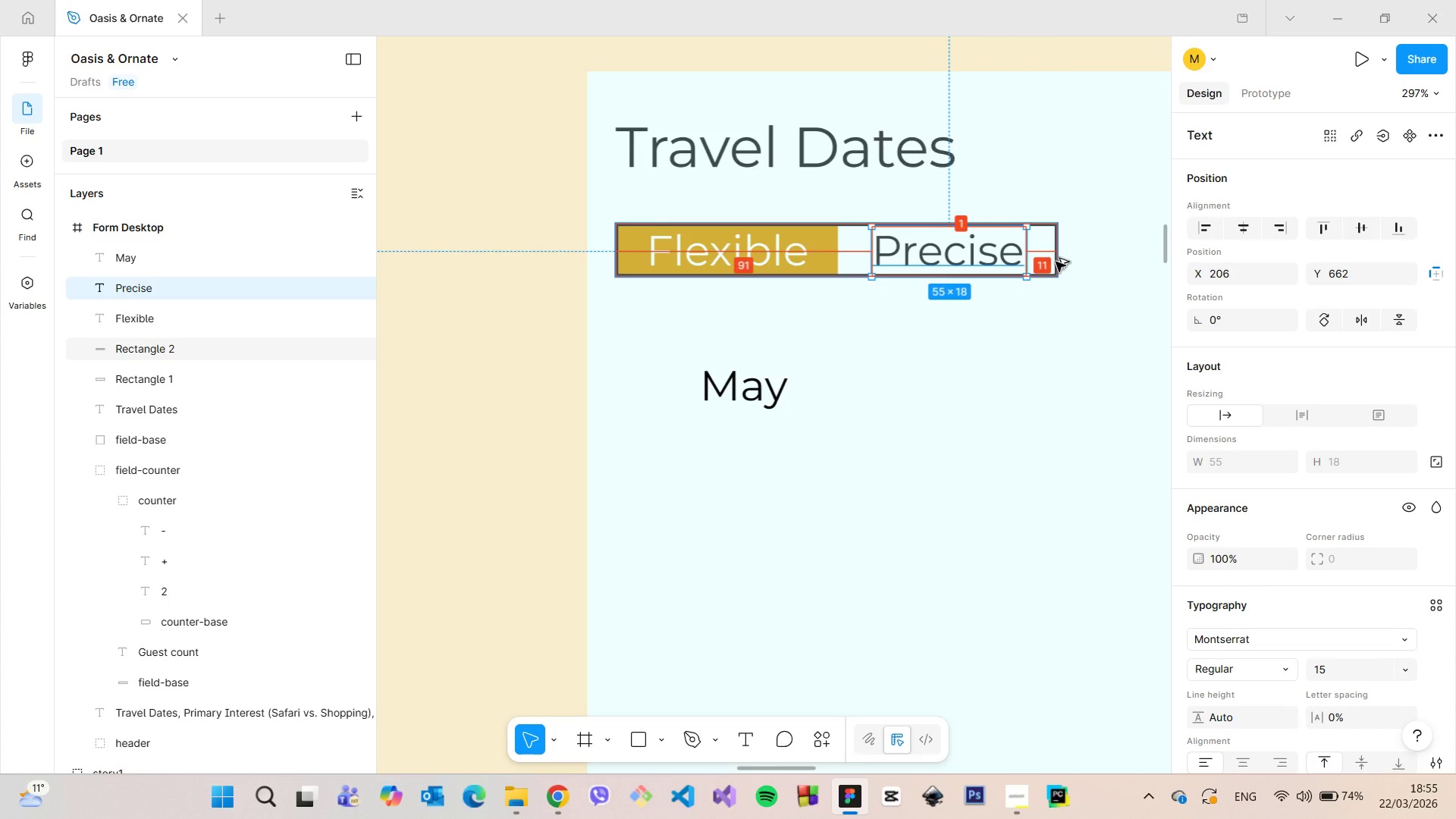 
hold_key(key=AltLeft, duration=0.69)
 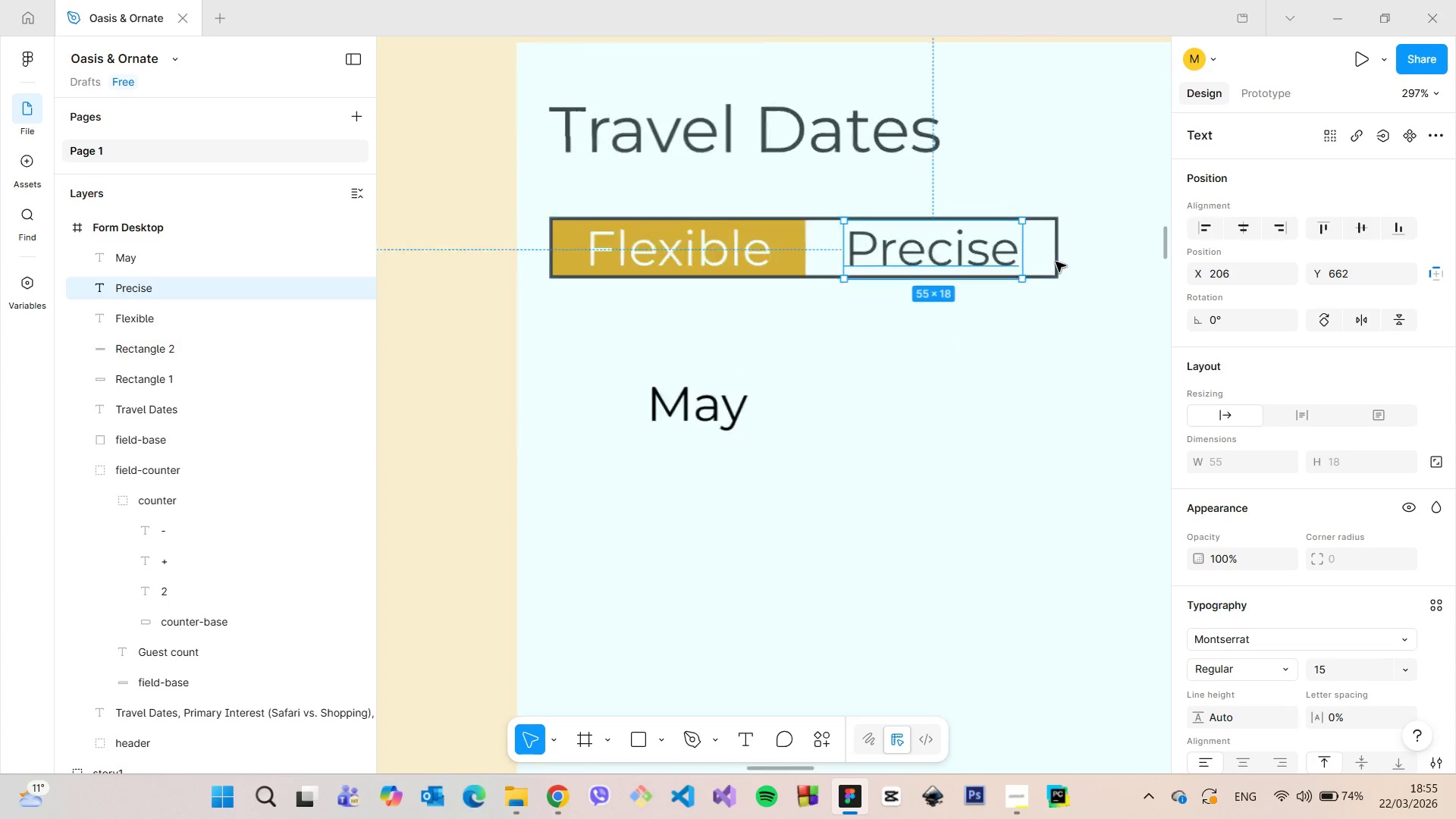 
scroll: coordinate [1056, 262], scroll_direction: up, amount: 6.0
 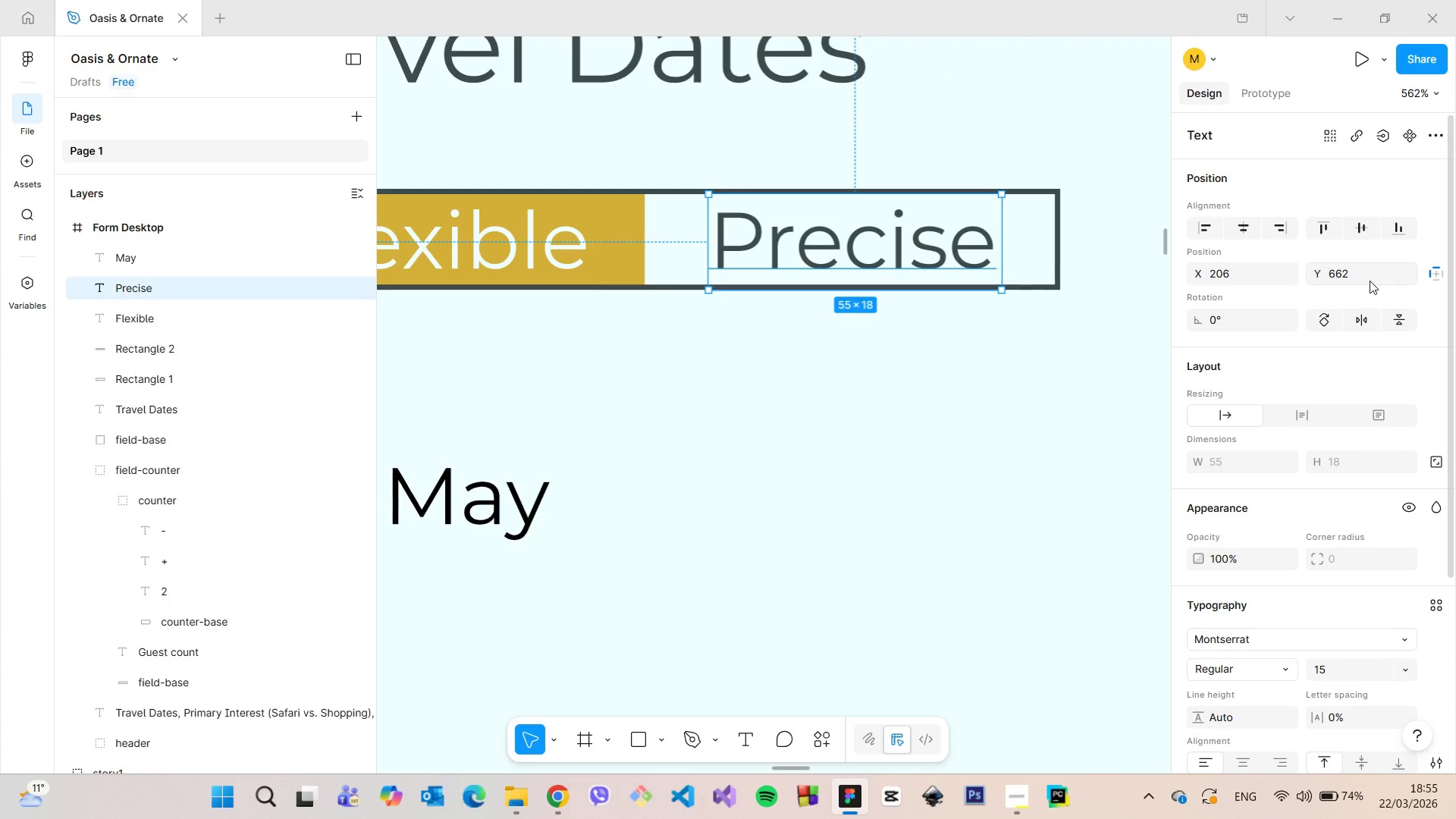 
left_click([1379, 281])
 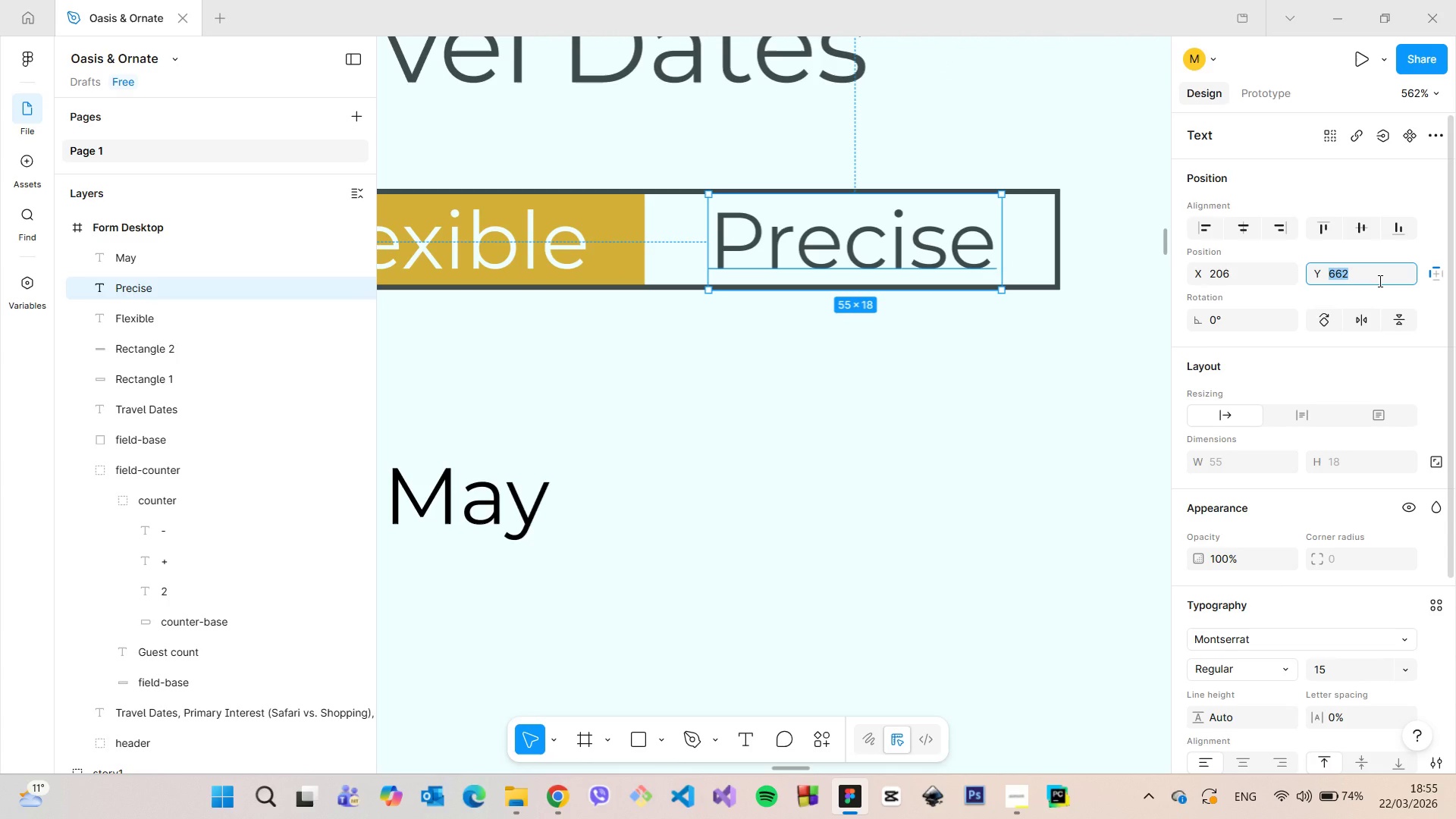 
left_click([1379, 281])
 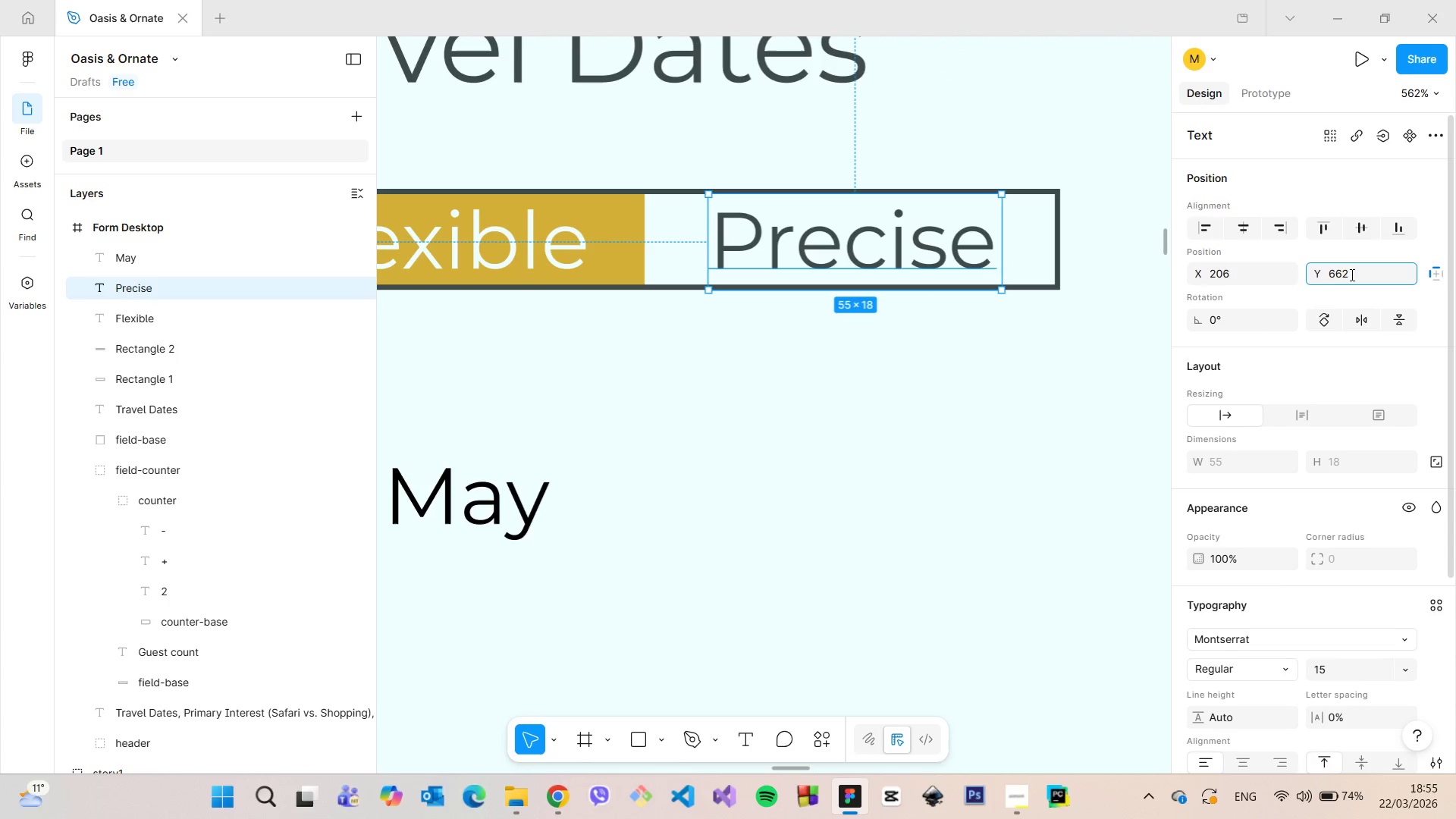 
left_click_drag(start_coordinate=[1351, 275], to_coordinate=[1342, 275])
 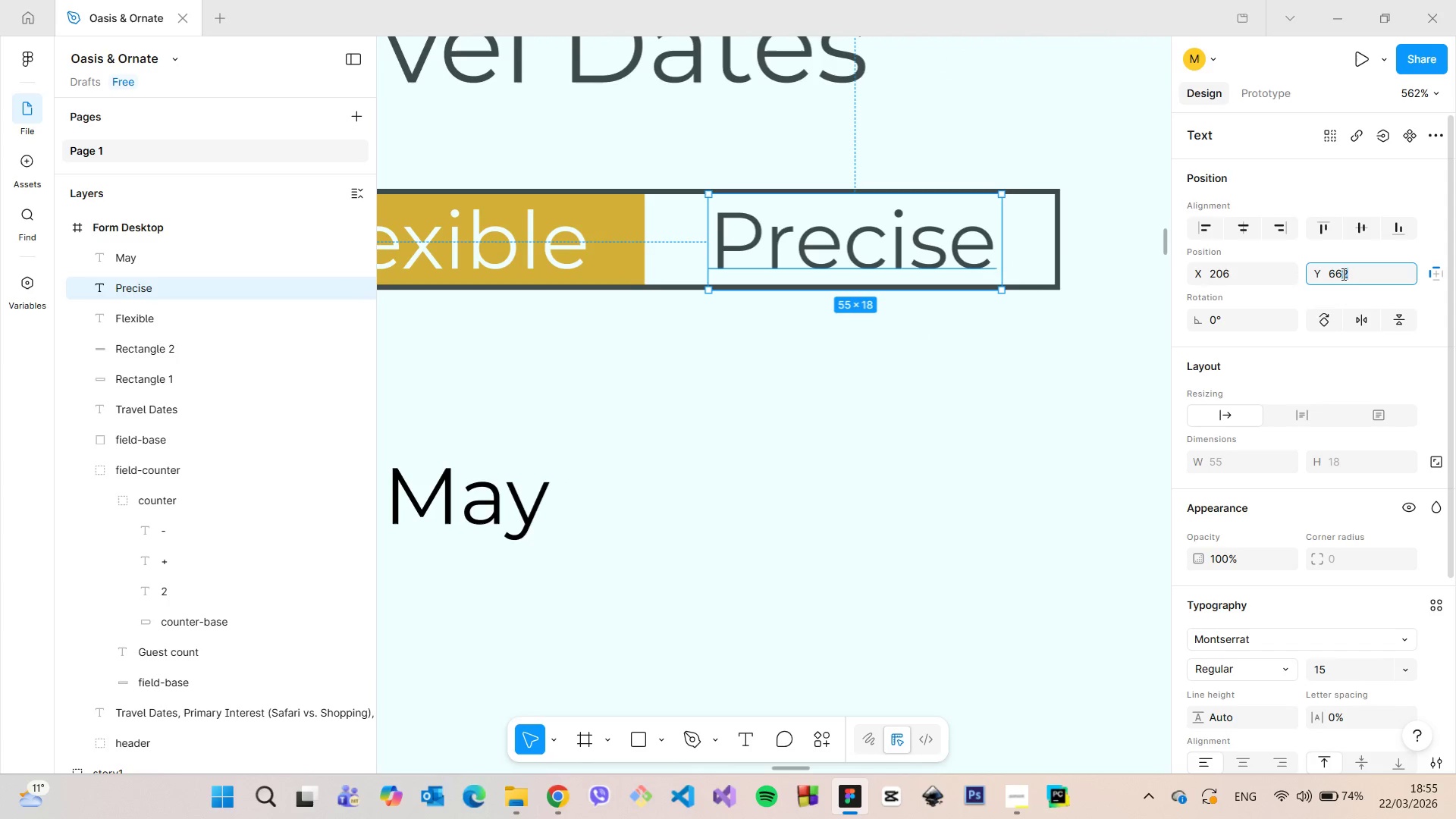 
key(1)
 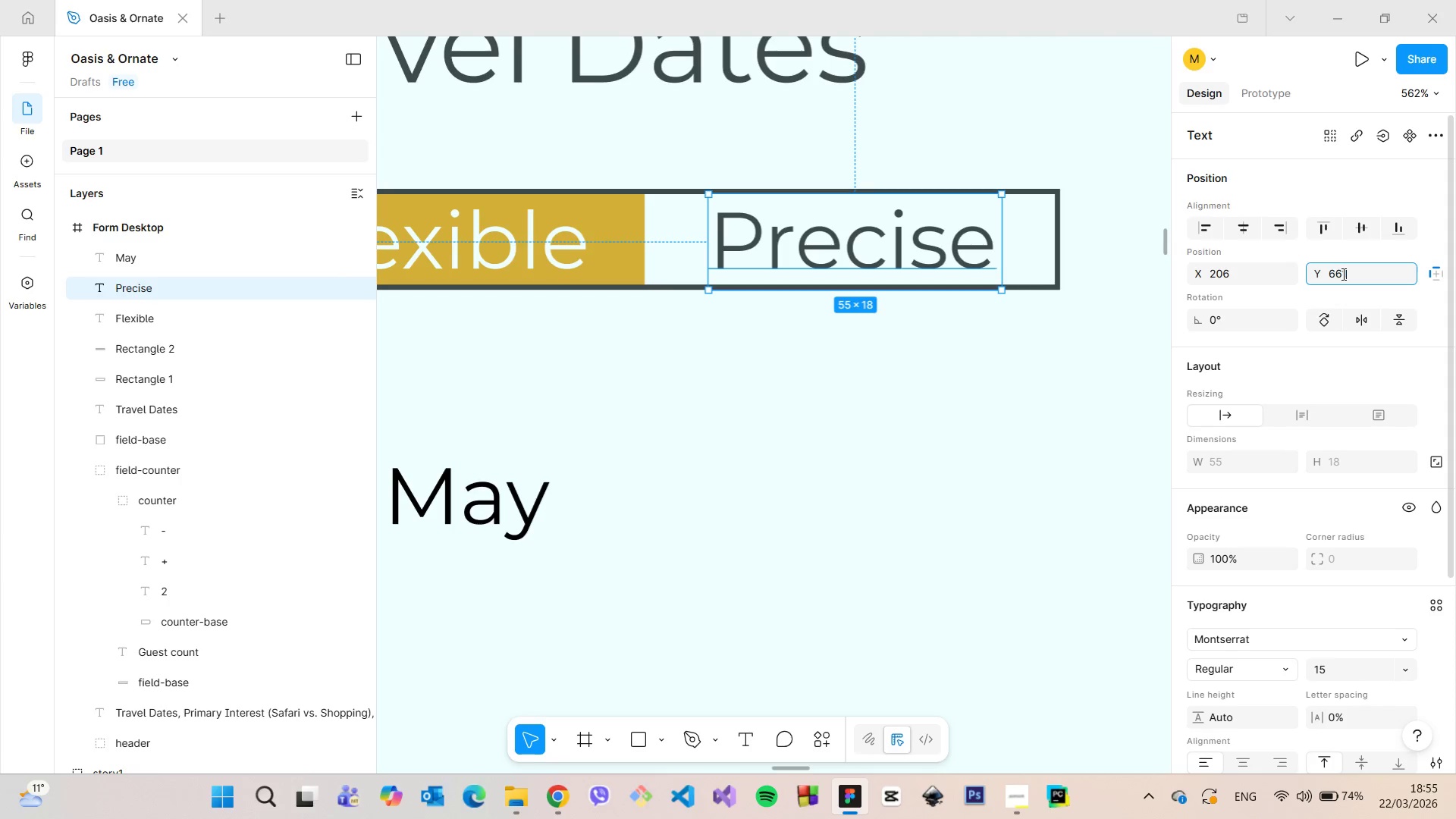 
key(Period)
 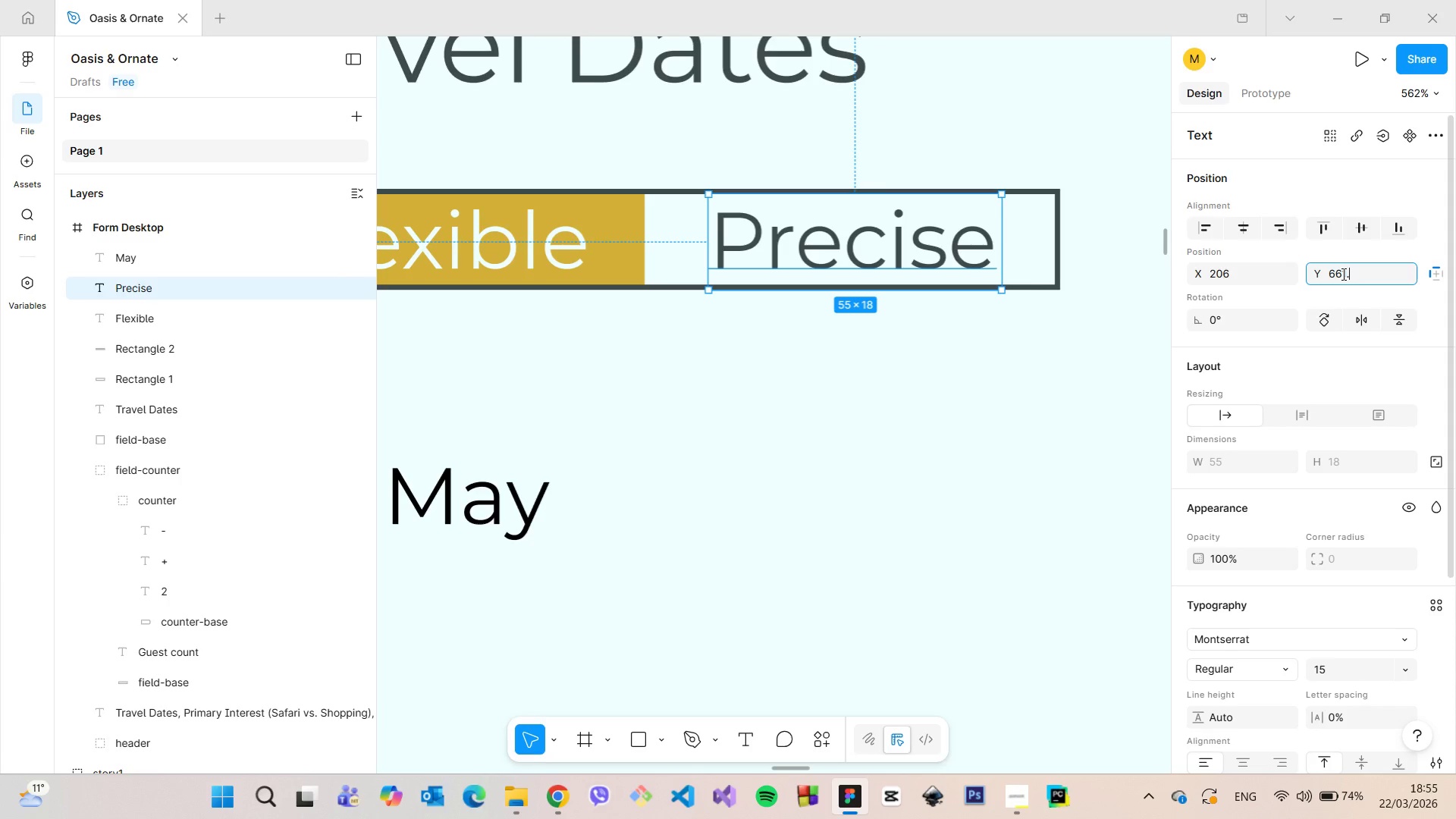 
key(5)
 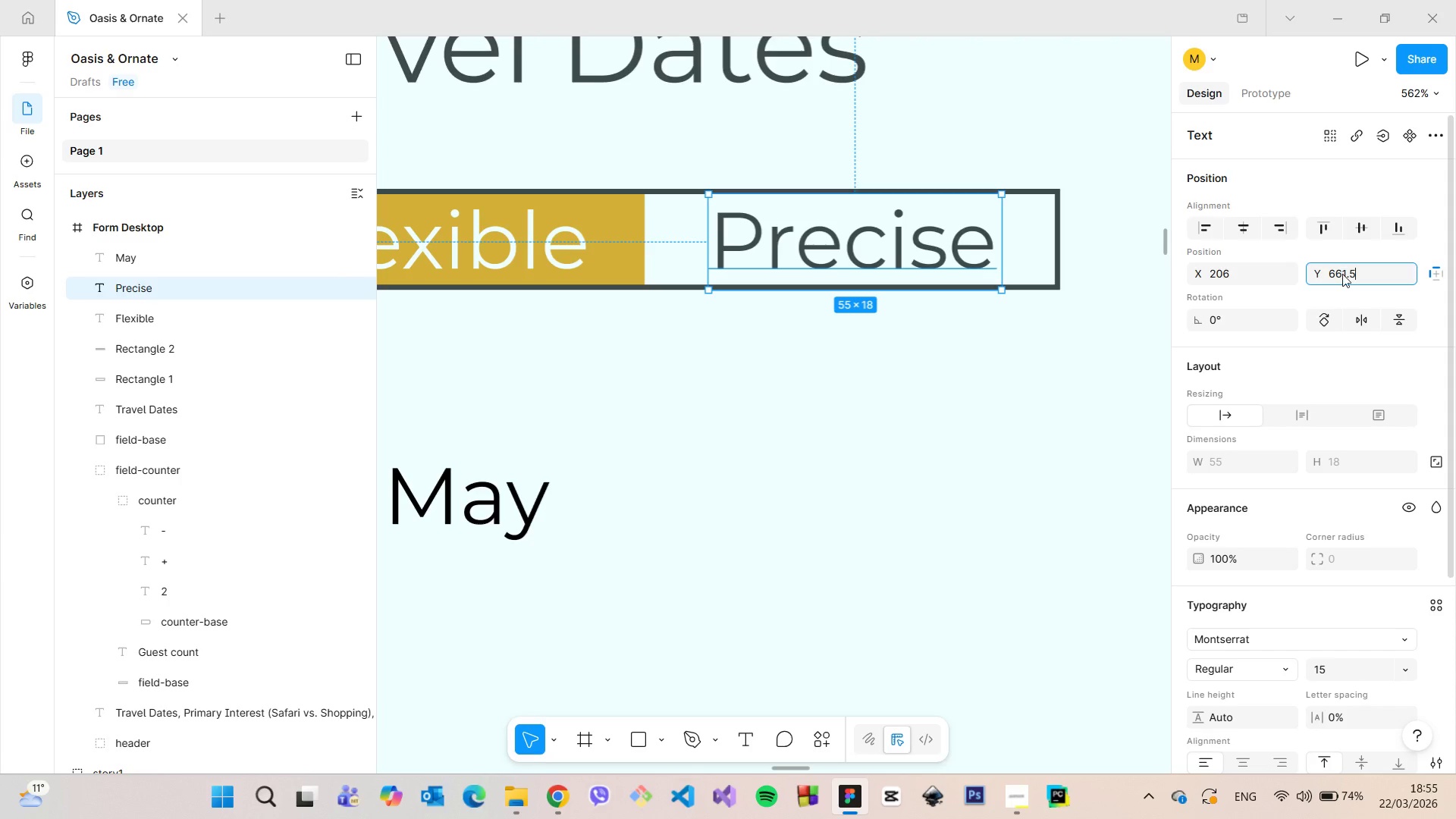 
key(Enter)
 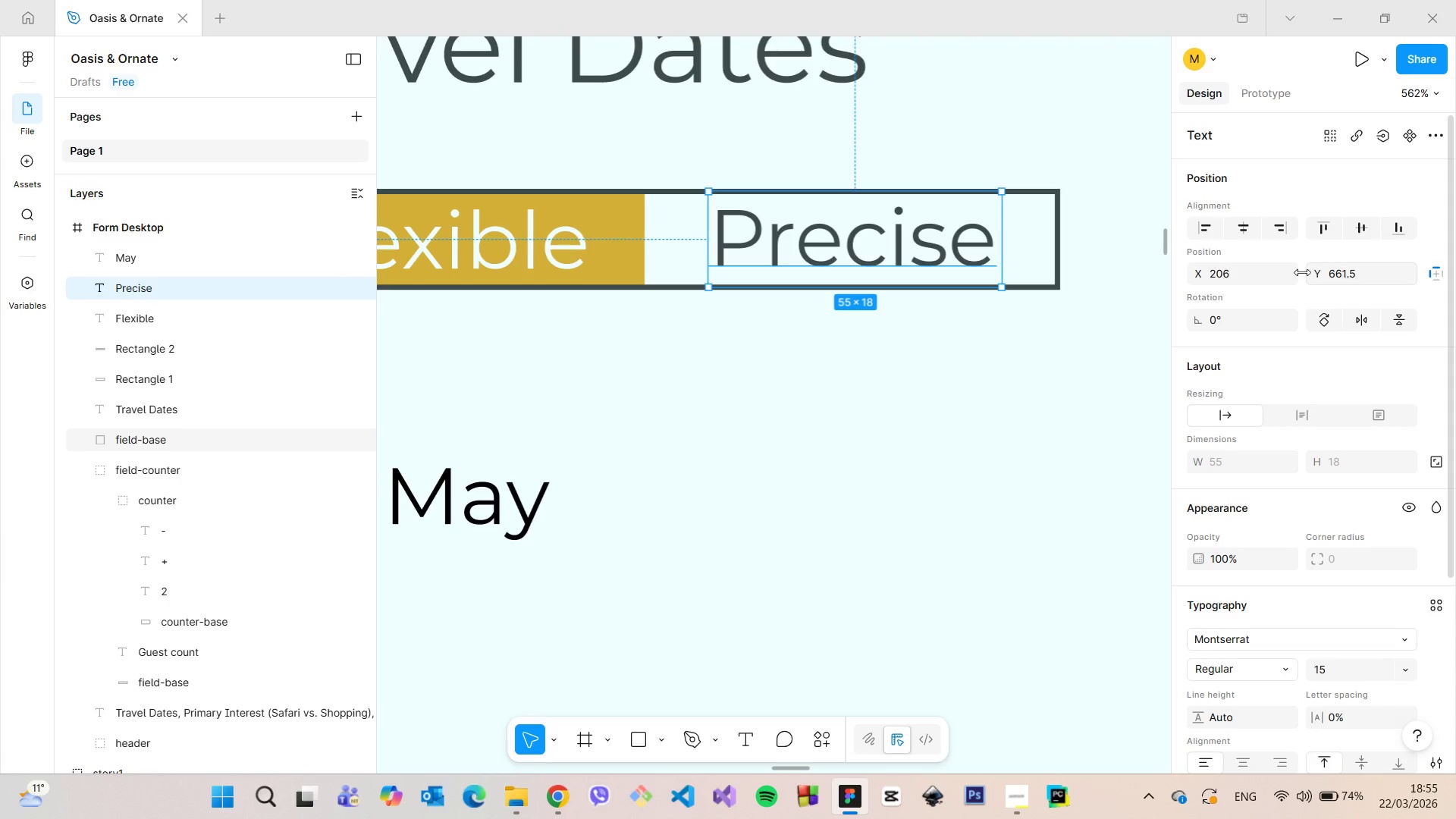 
hold_key(key=MetaLeft, duration=0.5)
 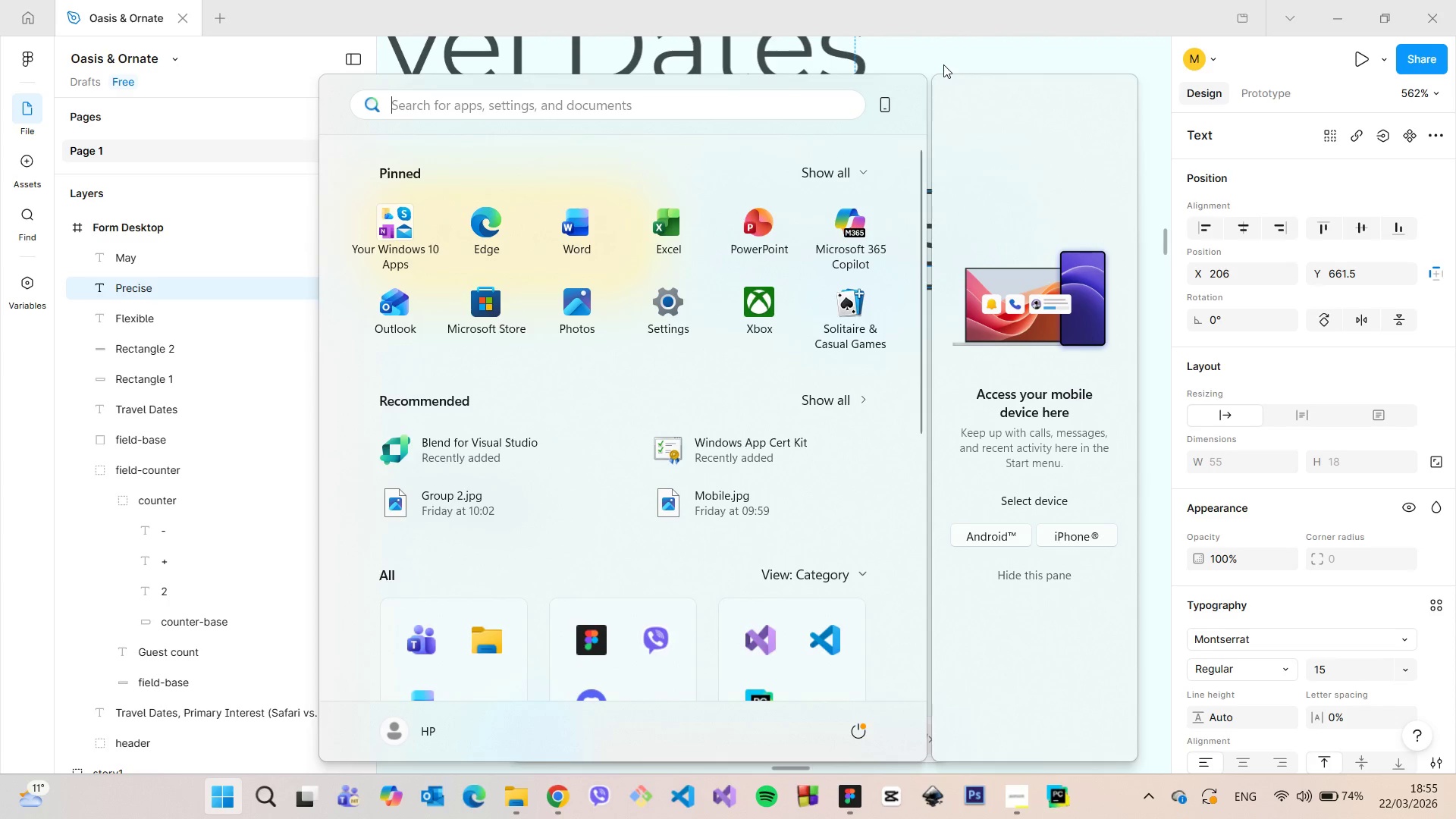 
left_click([943, 61])
 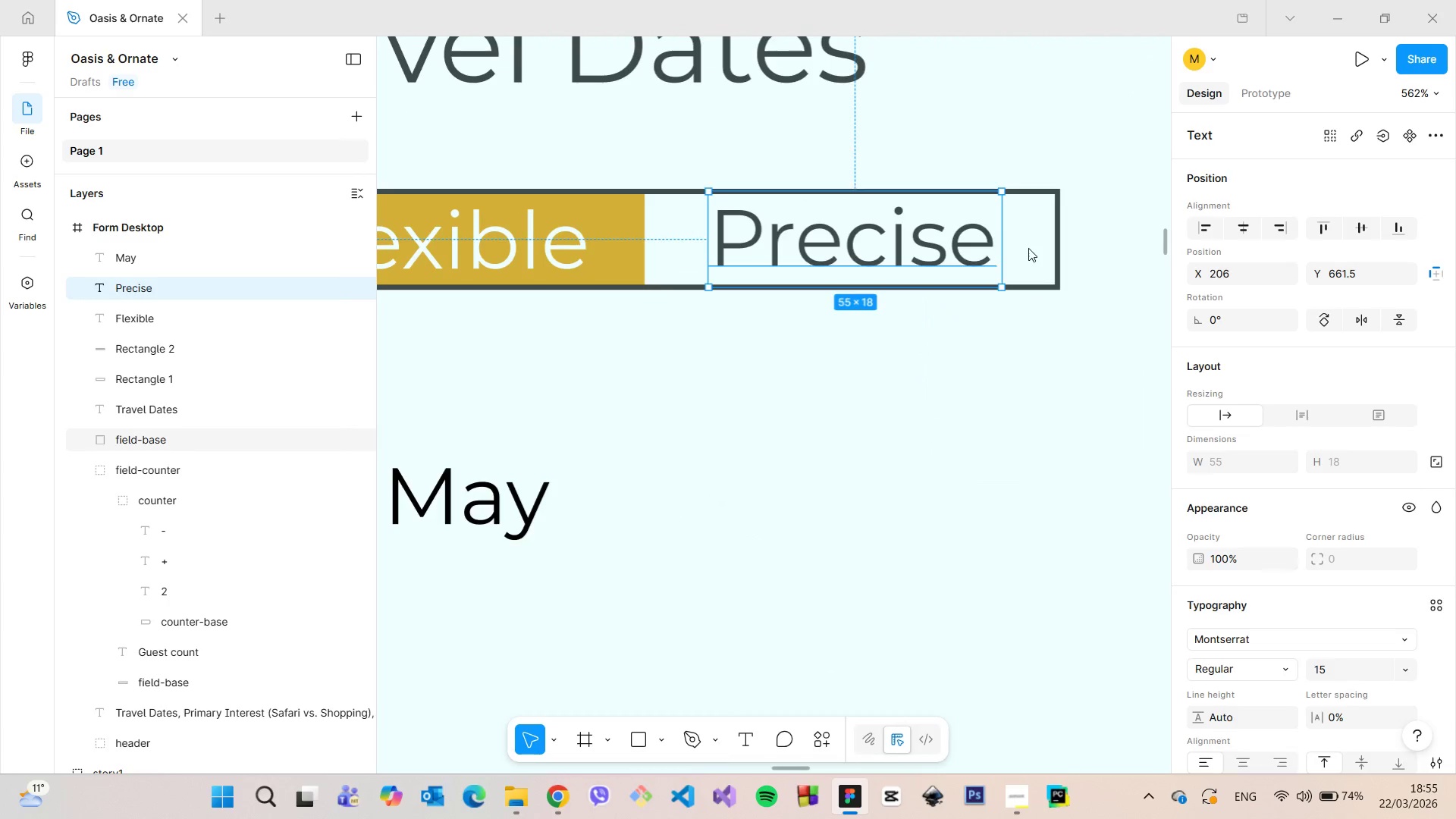 
hold_key(key=AltLeft, duration=0.38)
 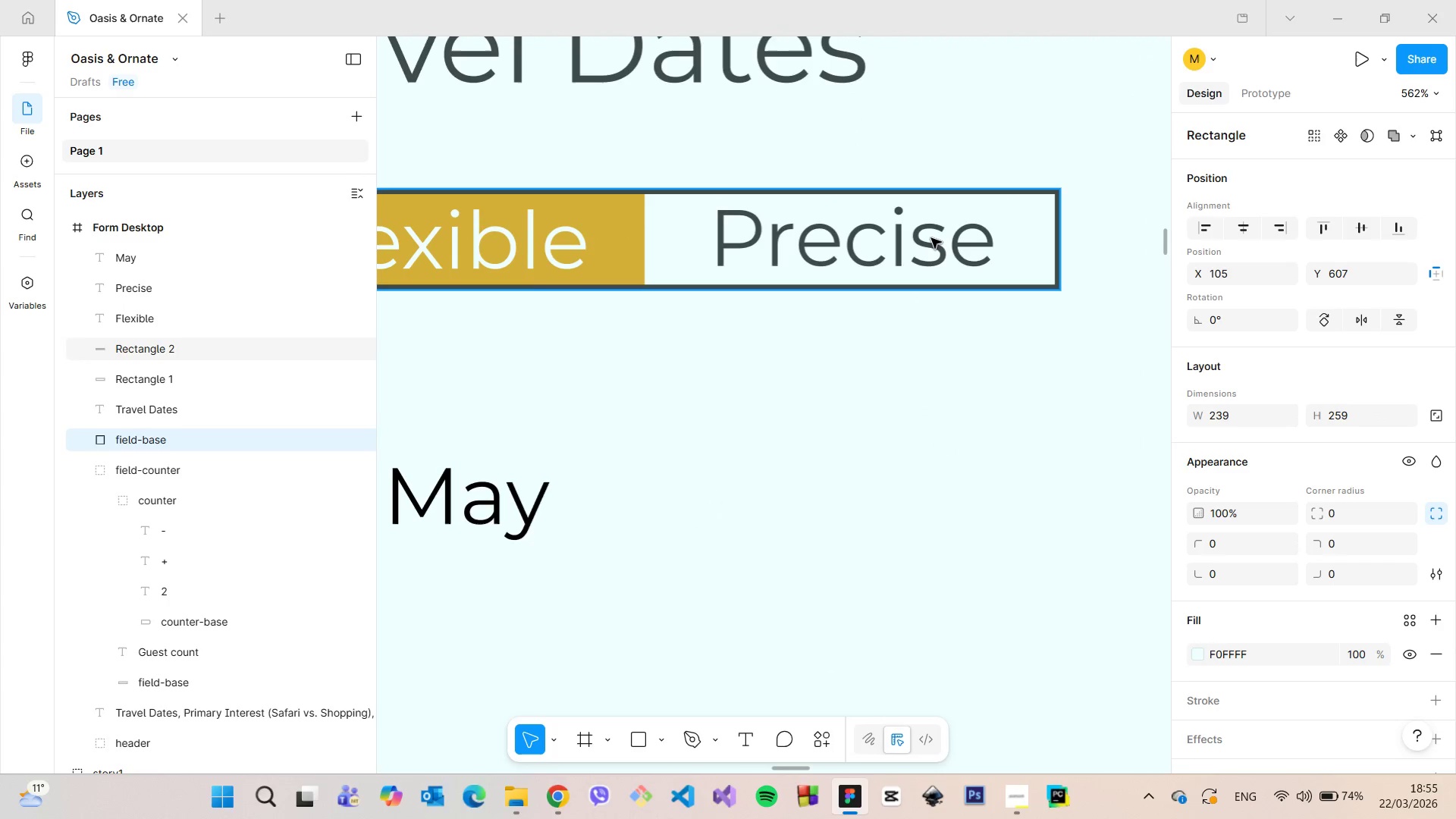 
left_click([931, 238])
 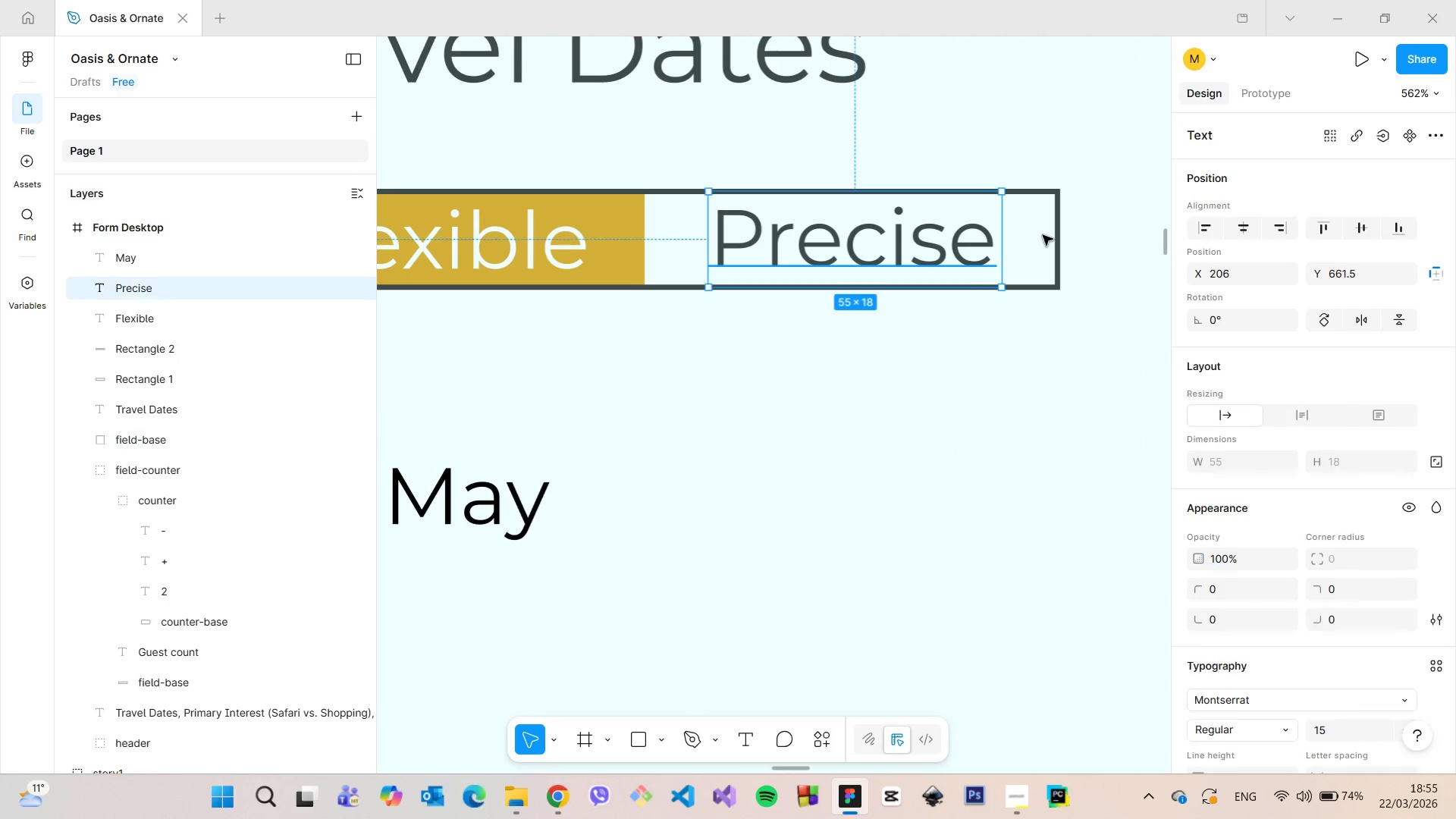 
hold_key(key=AltLeft, duration=1.5)
 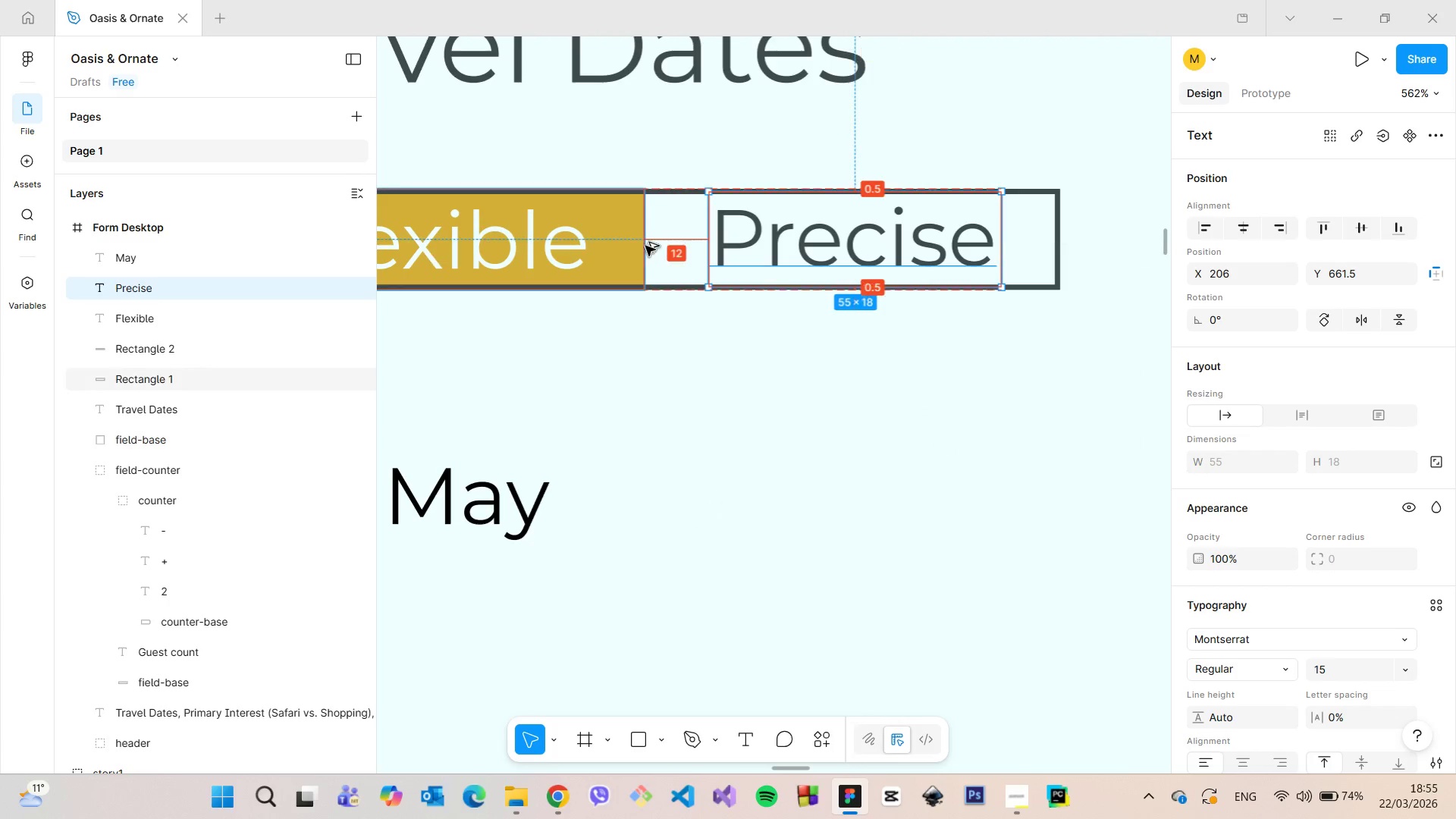 
hold_key(key=AltLeft, duration=1.2)
 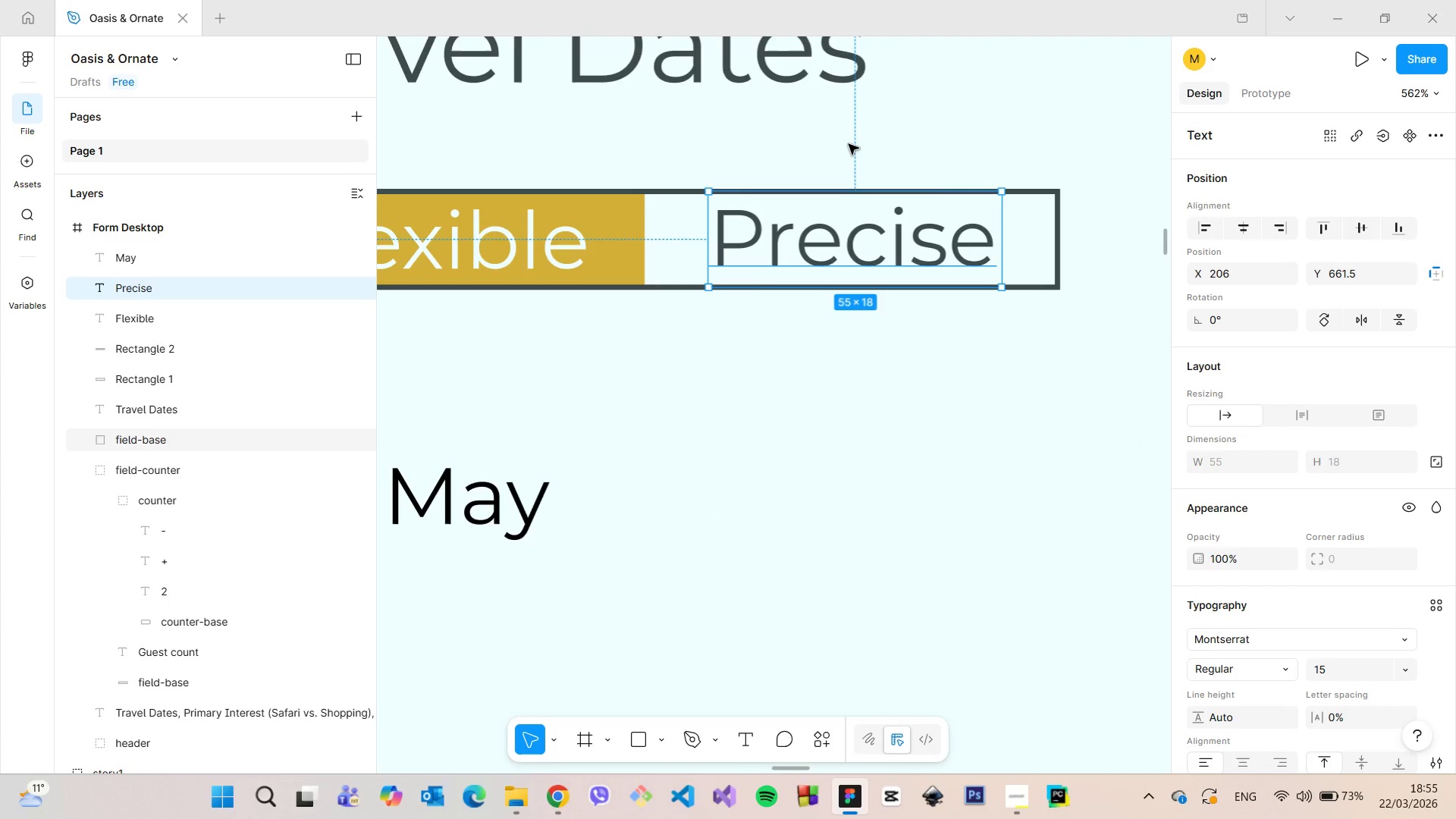 
left_click([852, 143])
 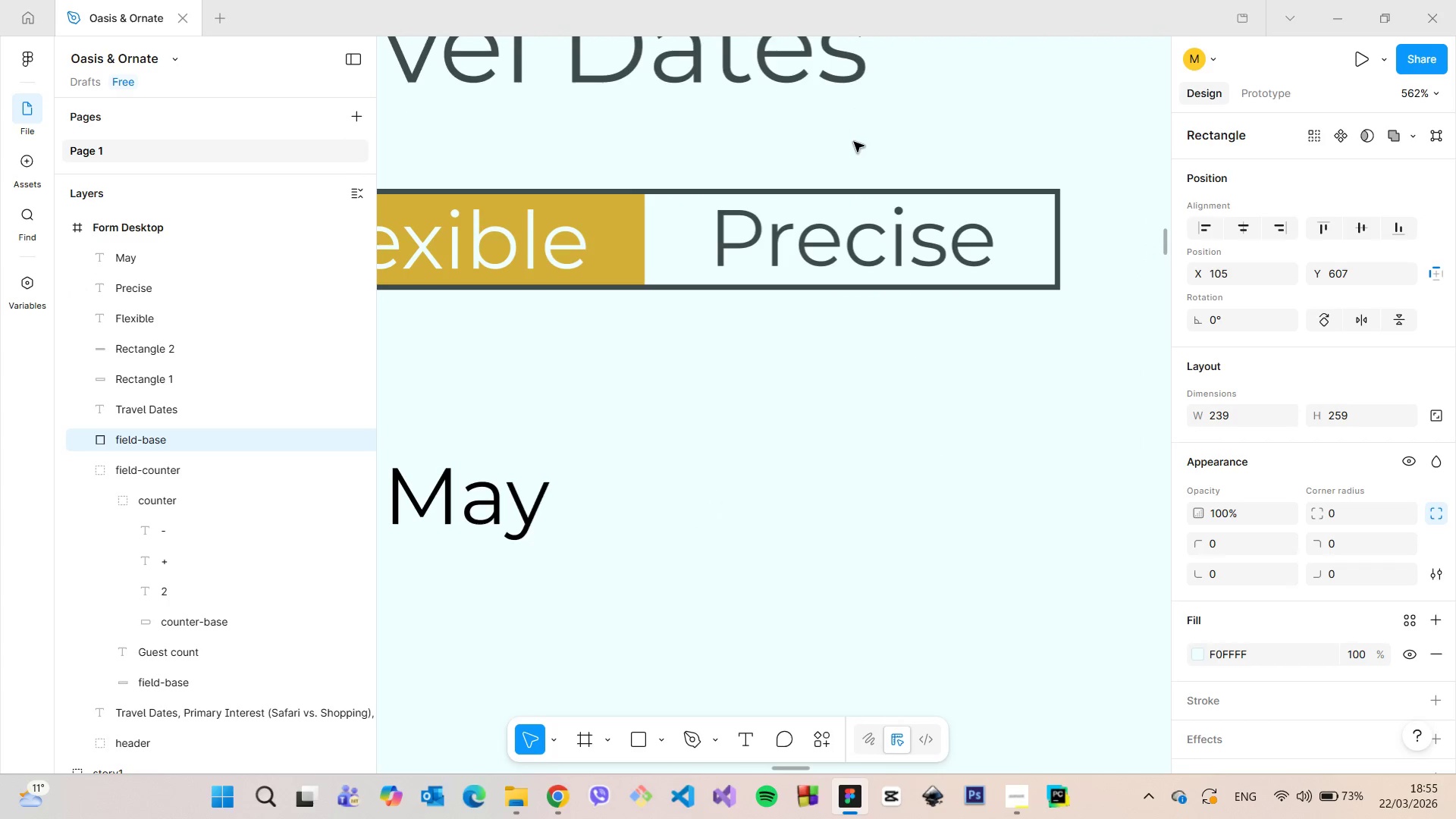 
scroll: coordinate [859, 145], scroll_direction: down, amount: 16.0
 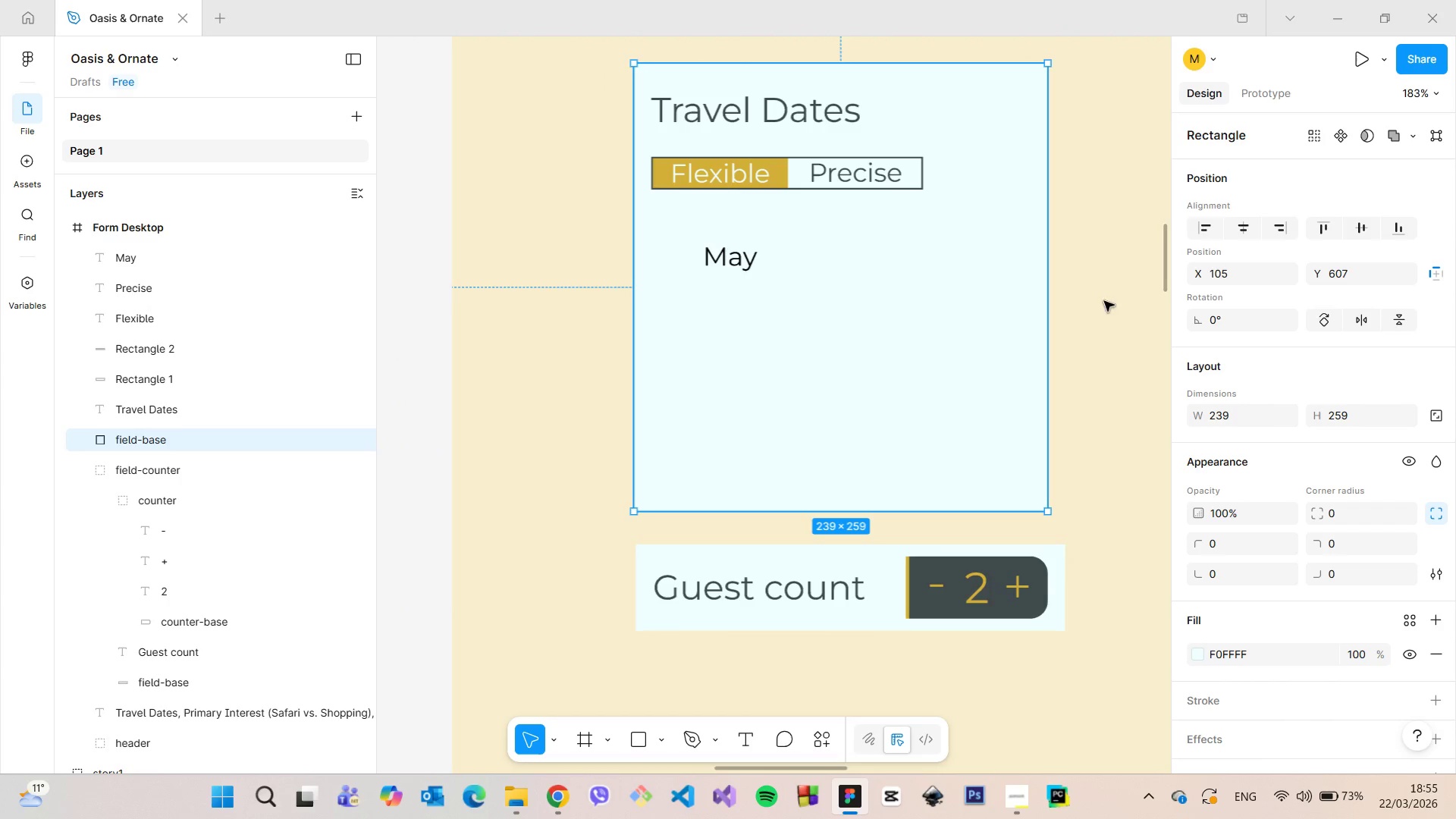 
left_click([1111, 309])
 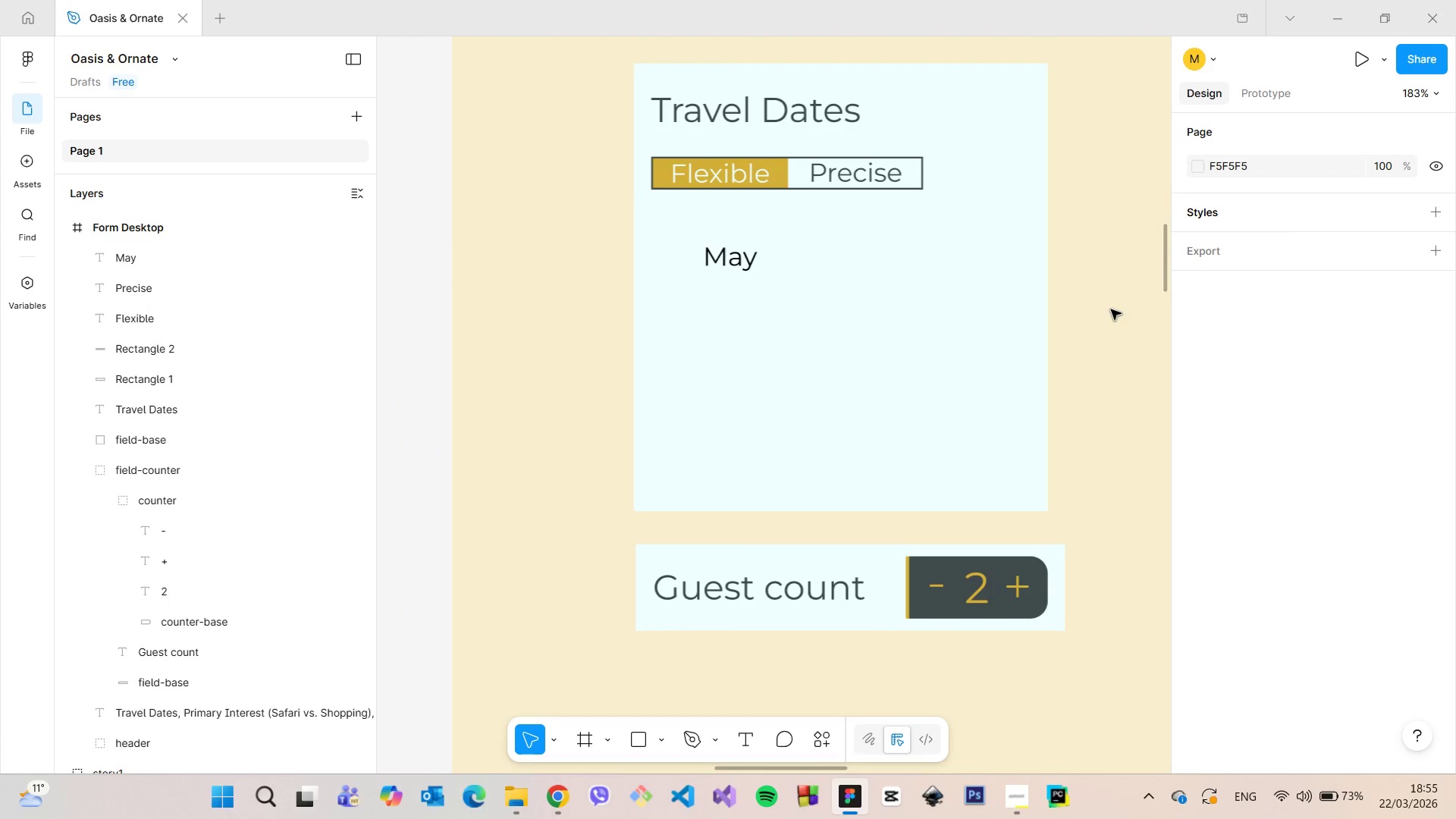 
scroll: coordinate [1111, 309], scroll_direction: down, amount: 4.0
 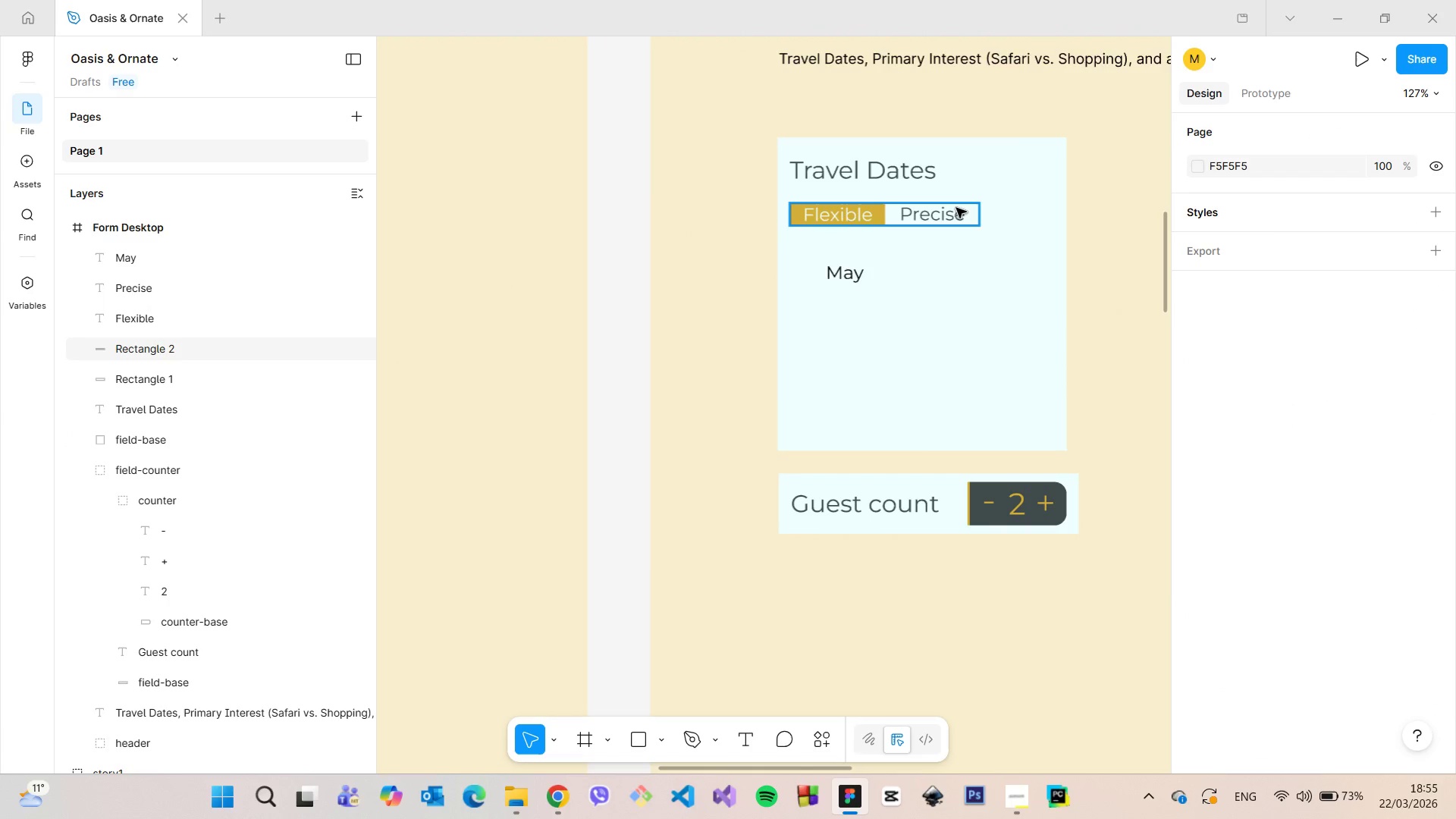 
scroll: coordinate [956, 208], scroll_direction: up, amount: 6.0
 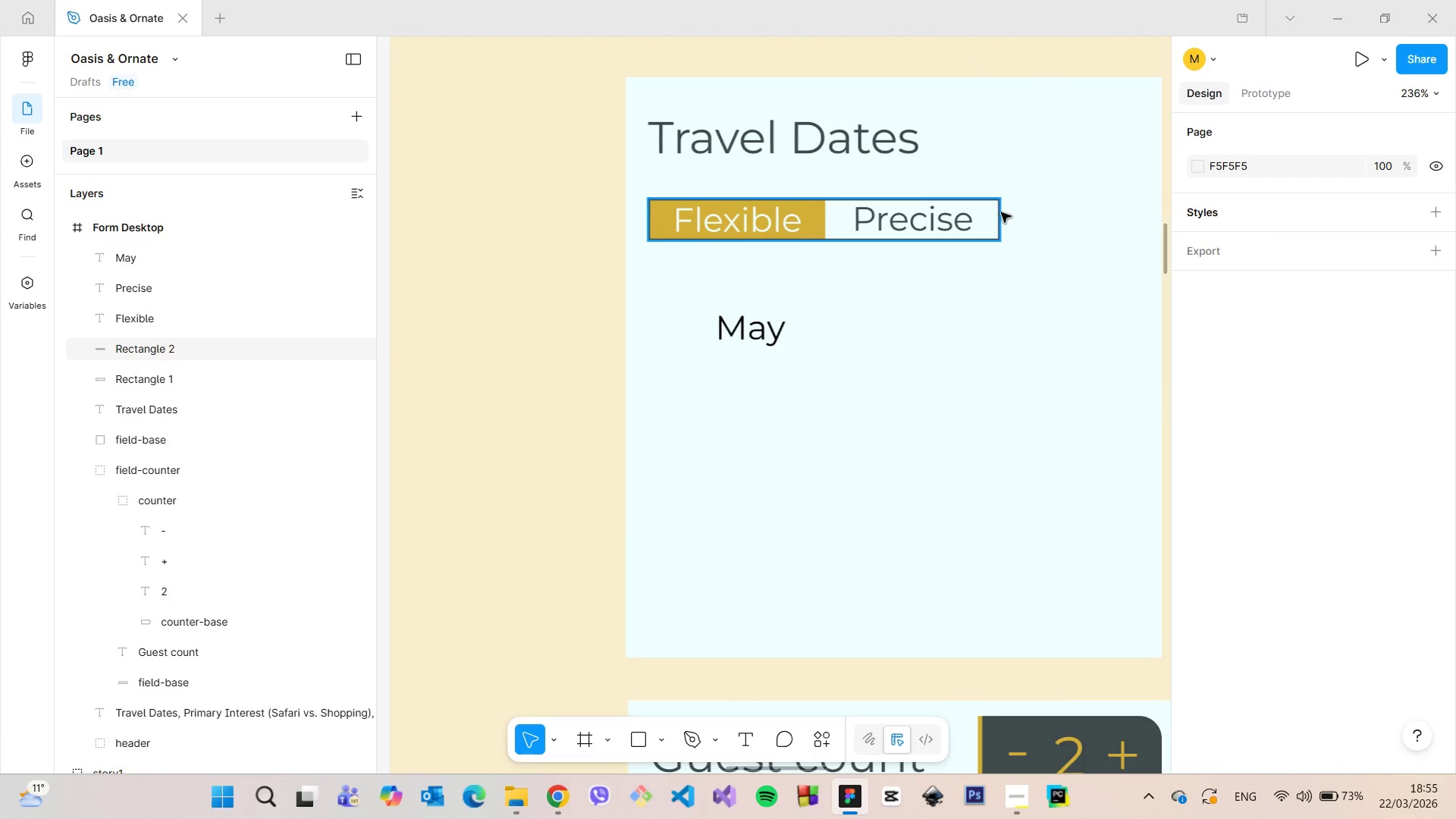 
left_click([1001, 212])
 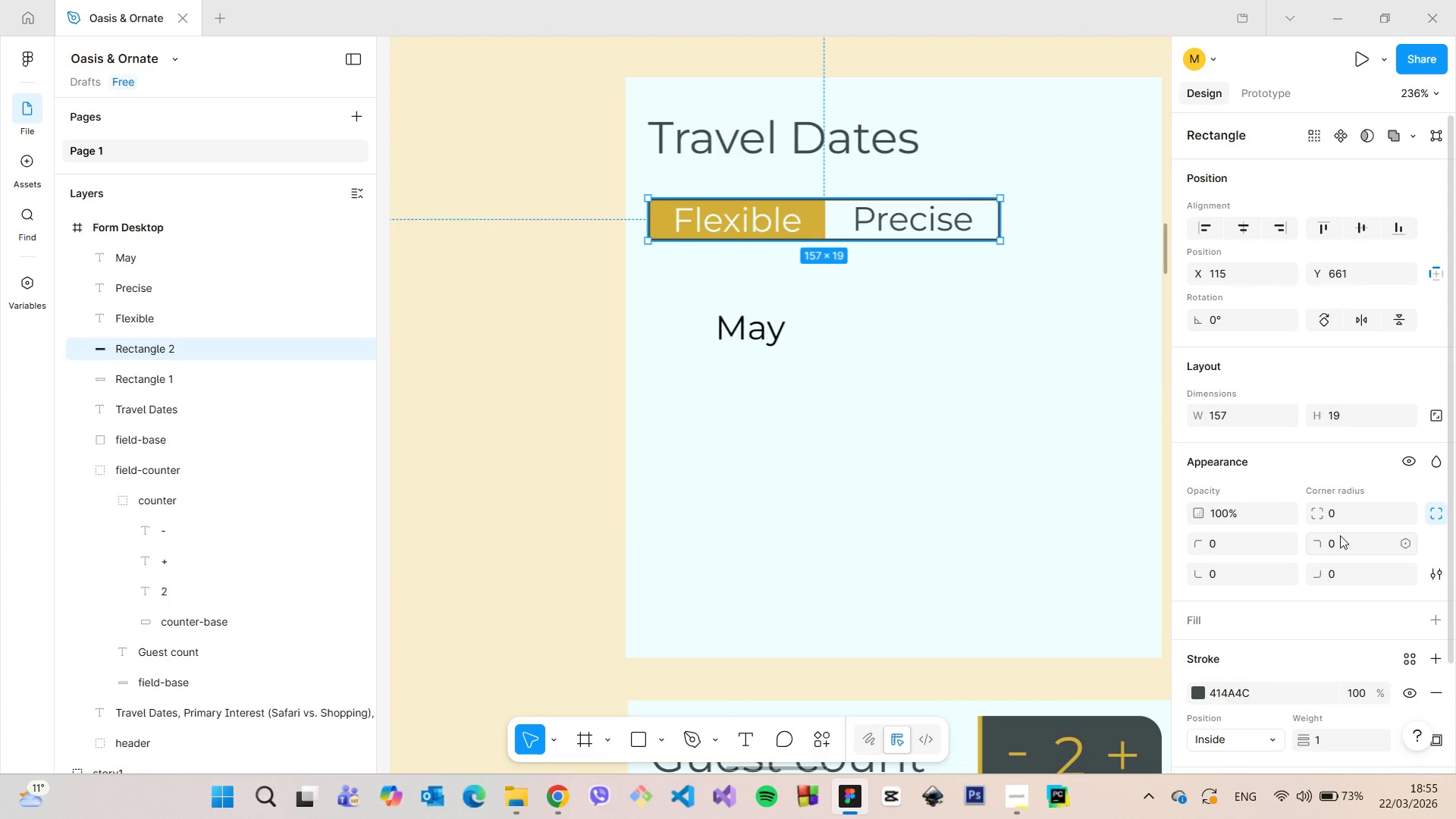 
left_click([1351, 516])
 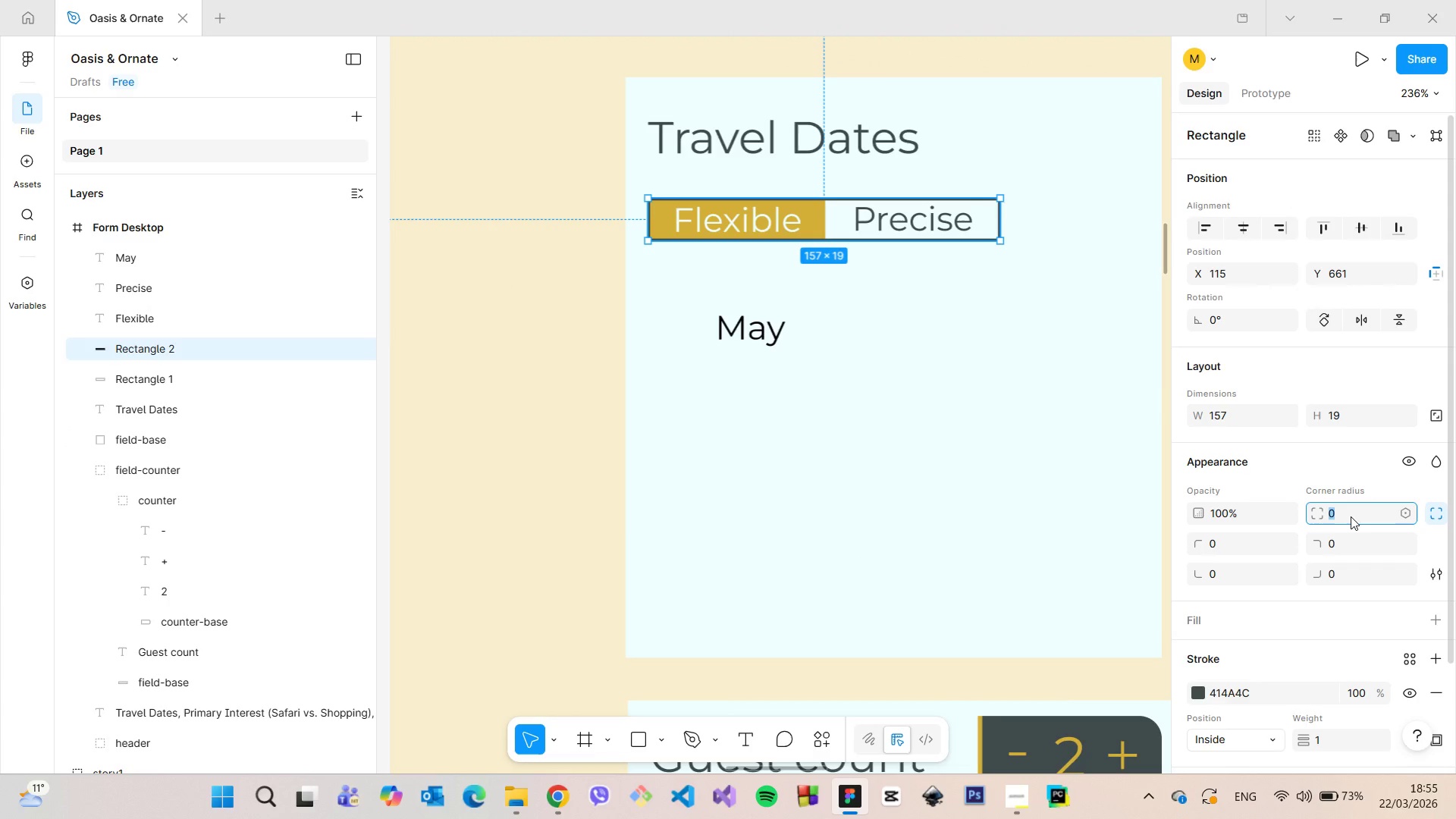 
type(10)
 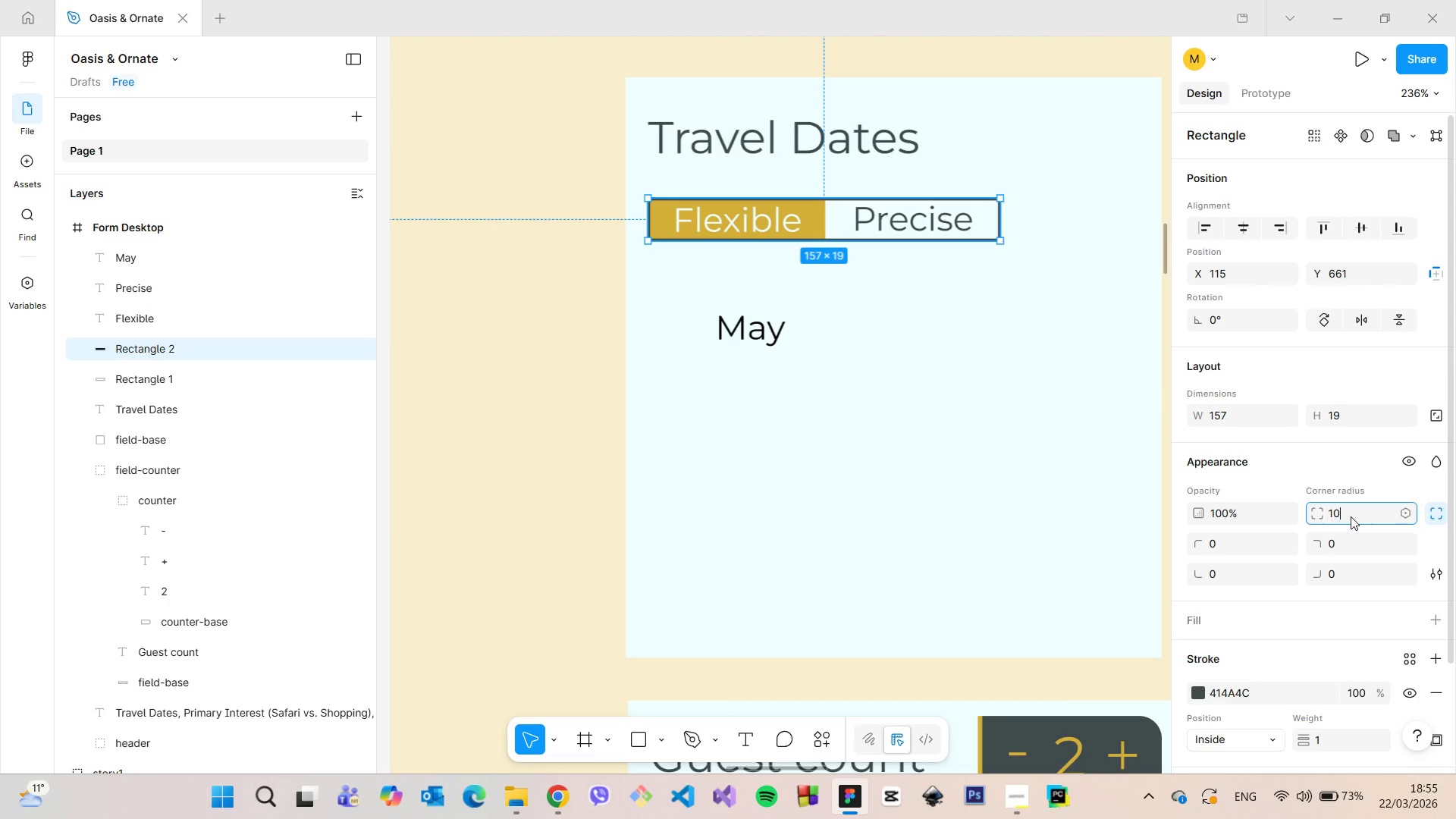 
key(Enter)
 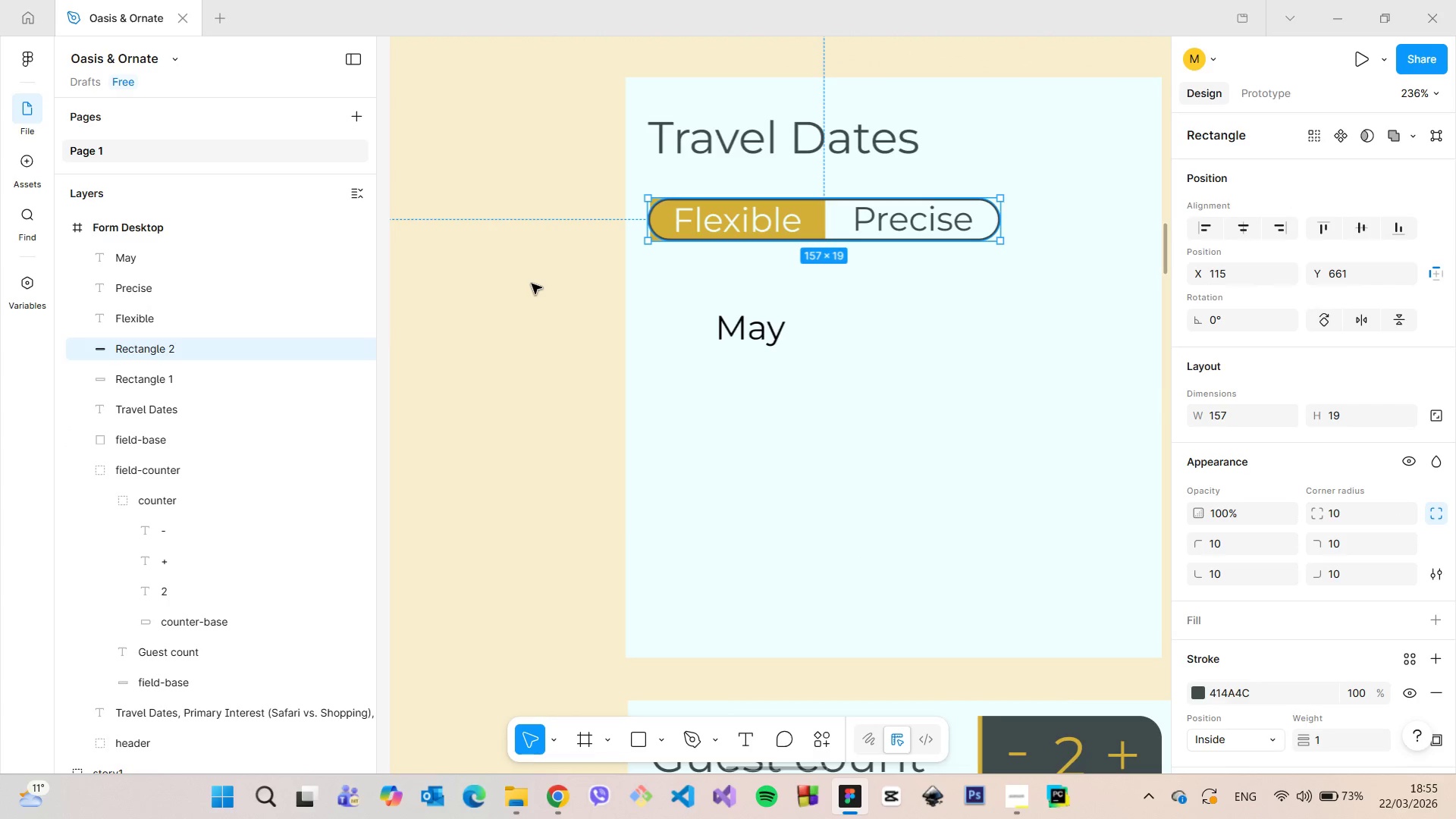 
left_click([532, 284])
 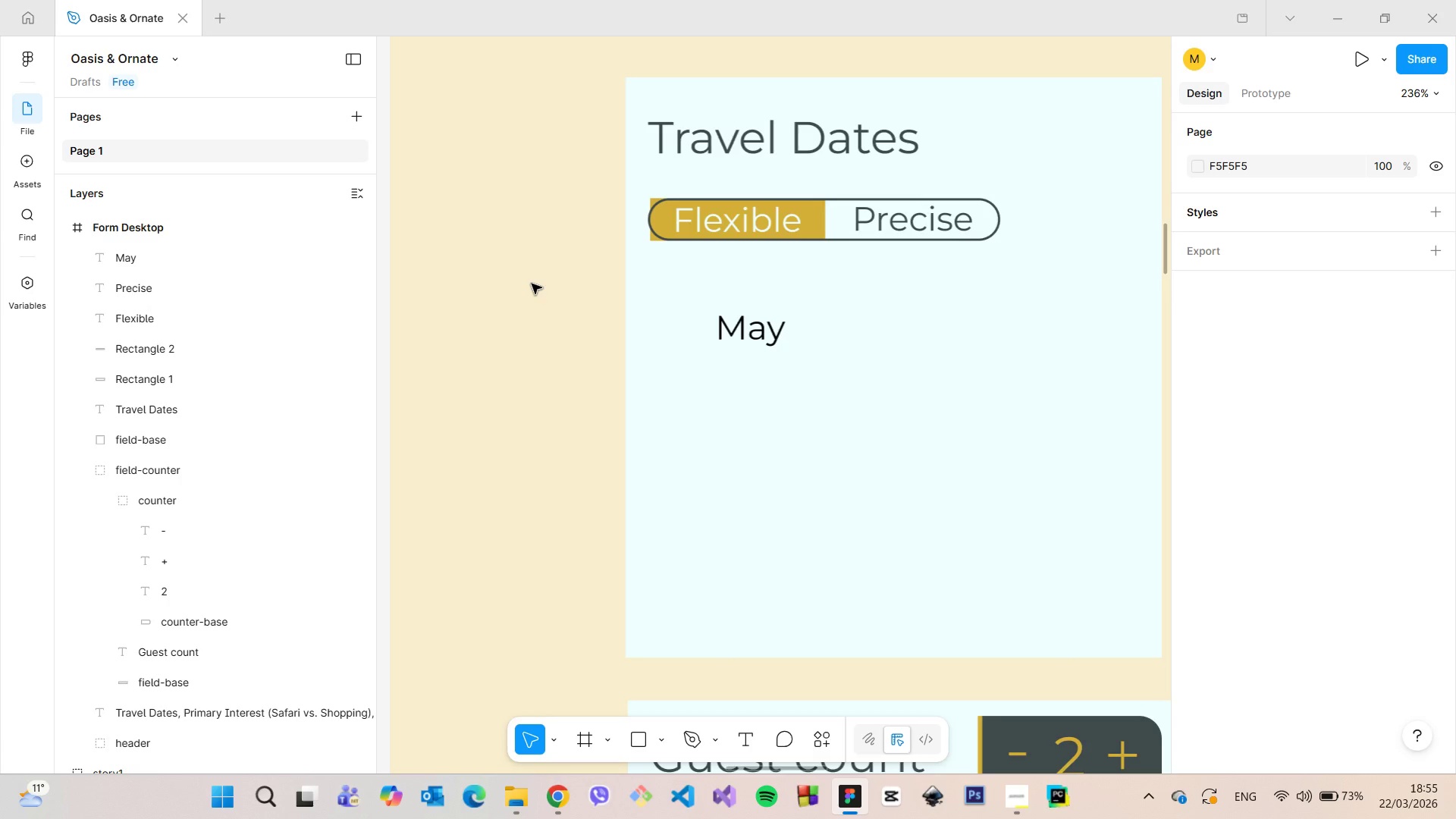 
scroll: coordinate [531, 288], scroll_direction: down, amount: 5.0
 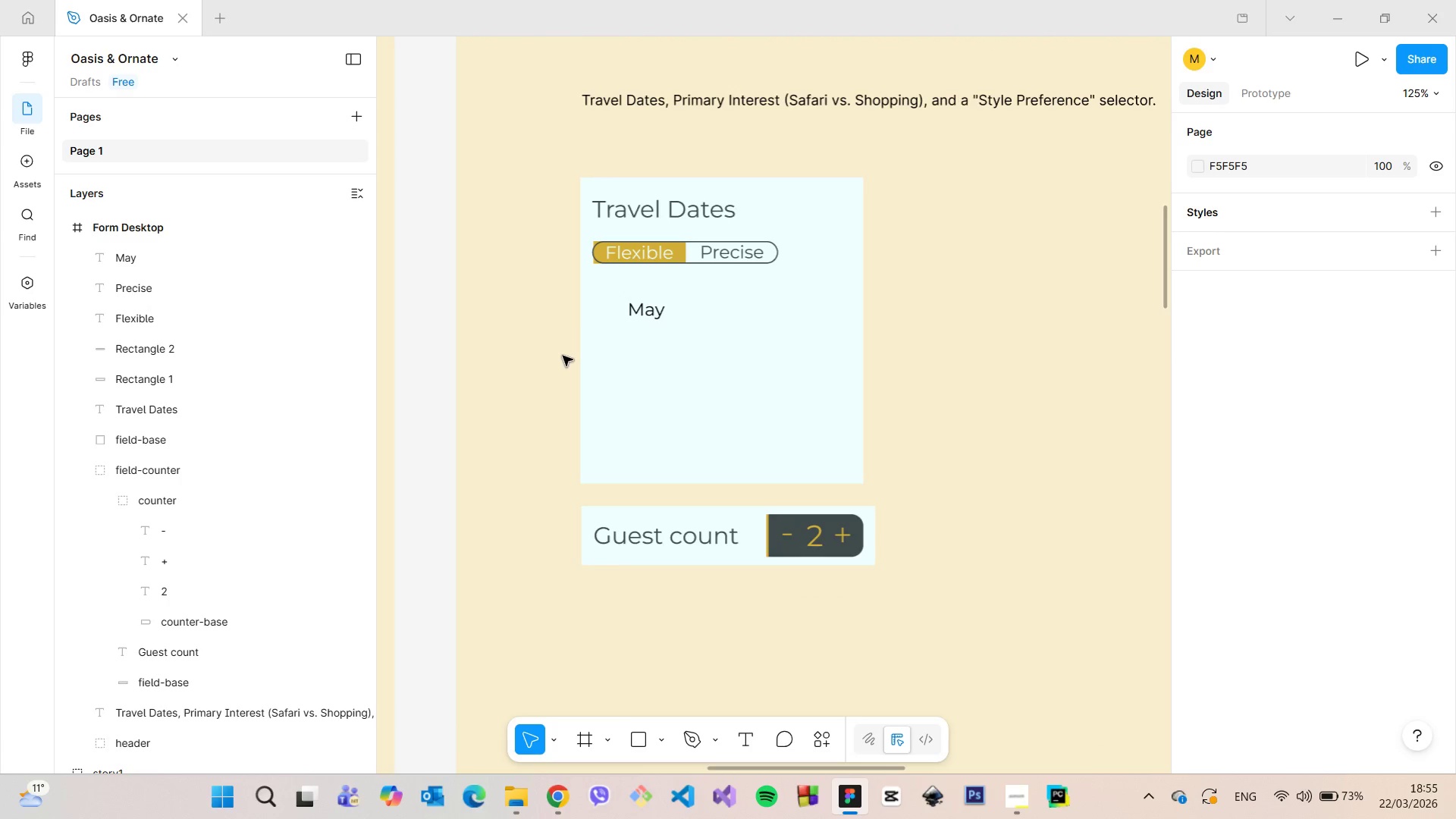 
left_click([669, 187])
 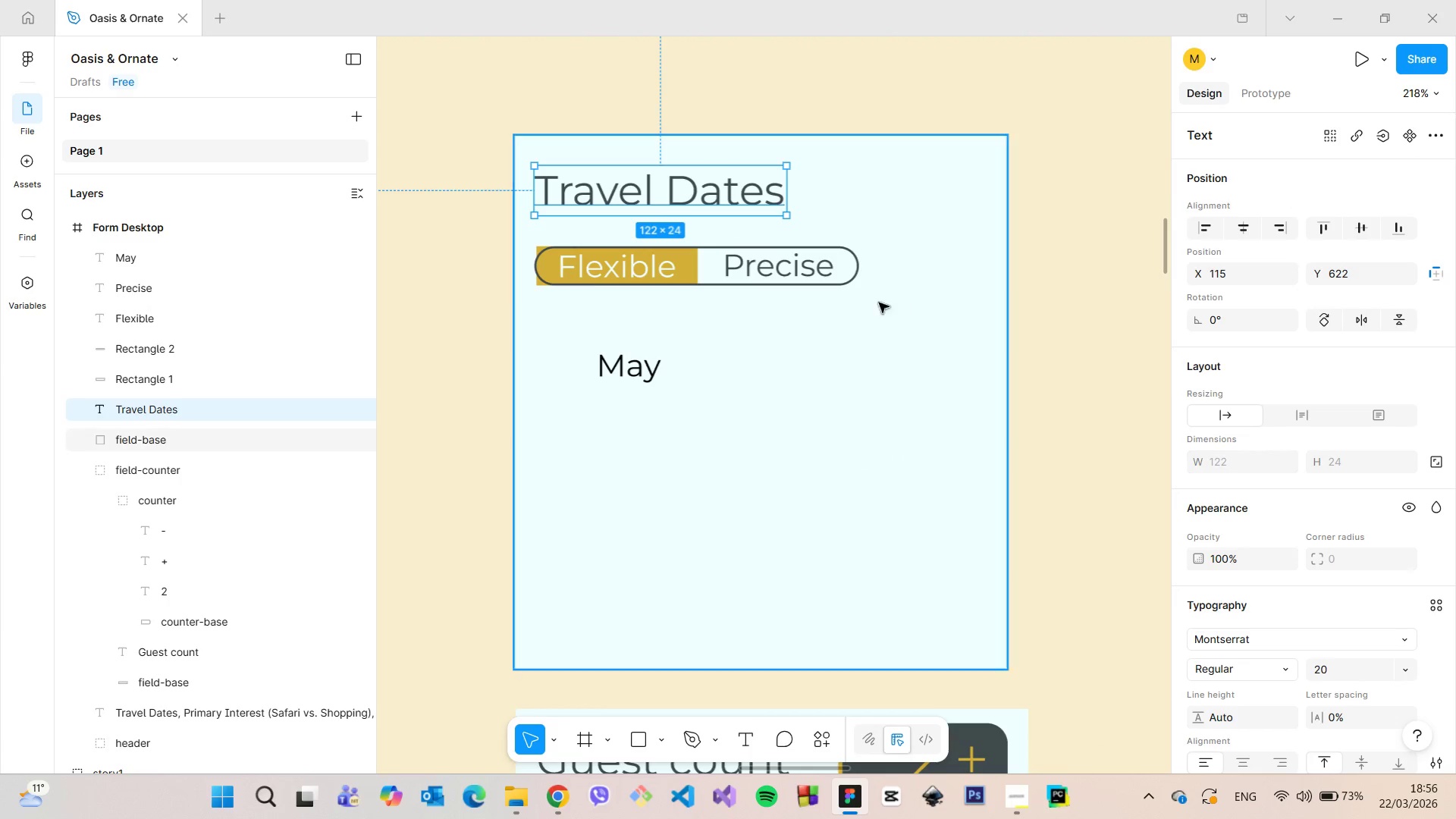 
scroll: coordinate [670, 234], scroll_direction: up, amount: 4.0
 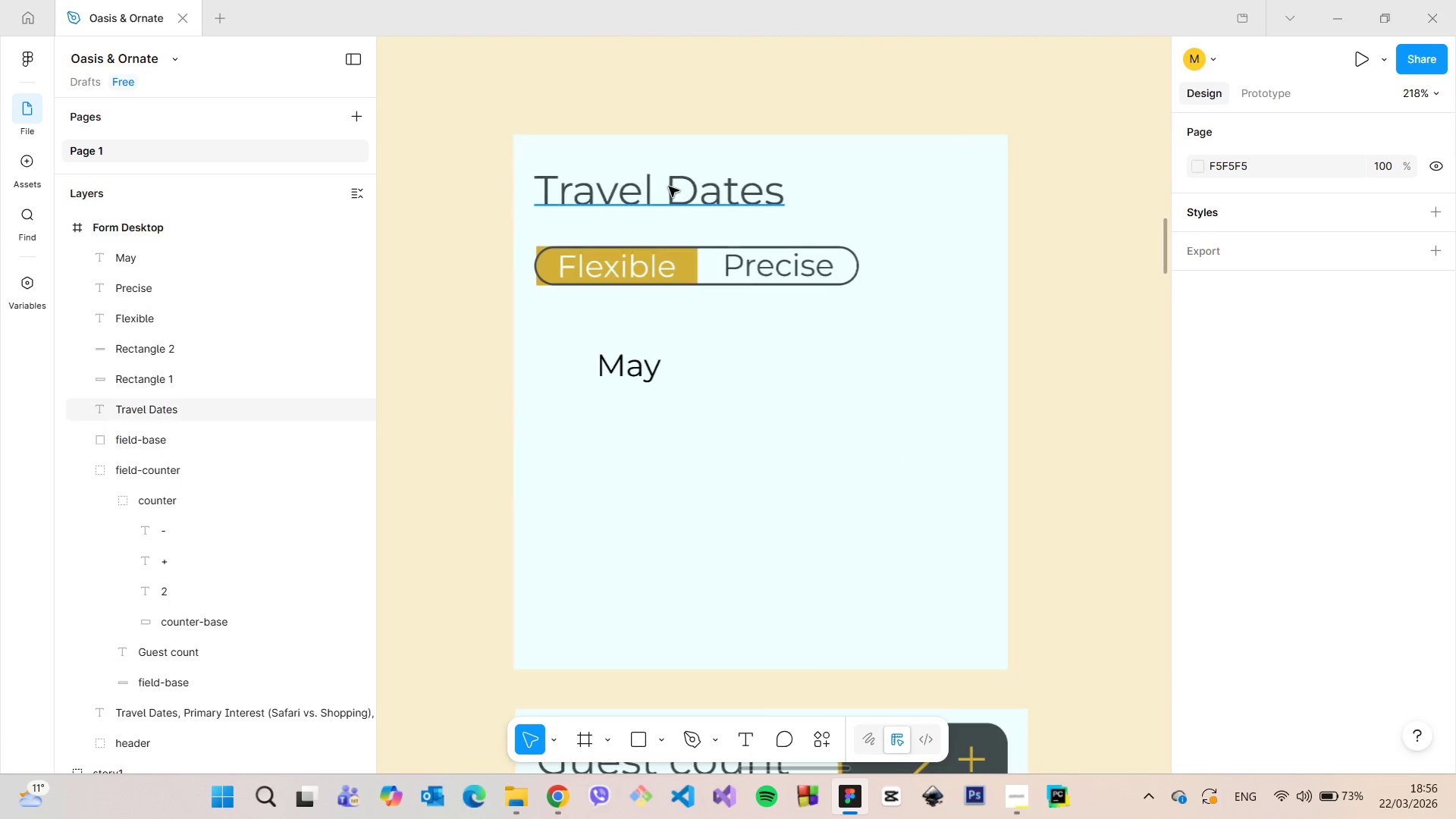 
left_click([642, 259])
 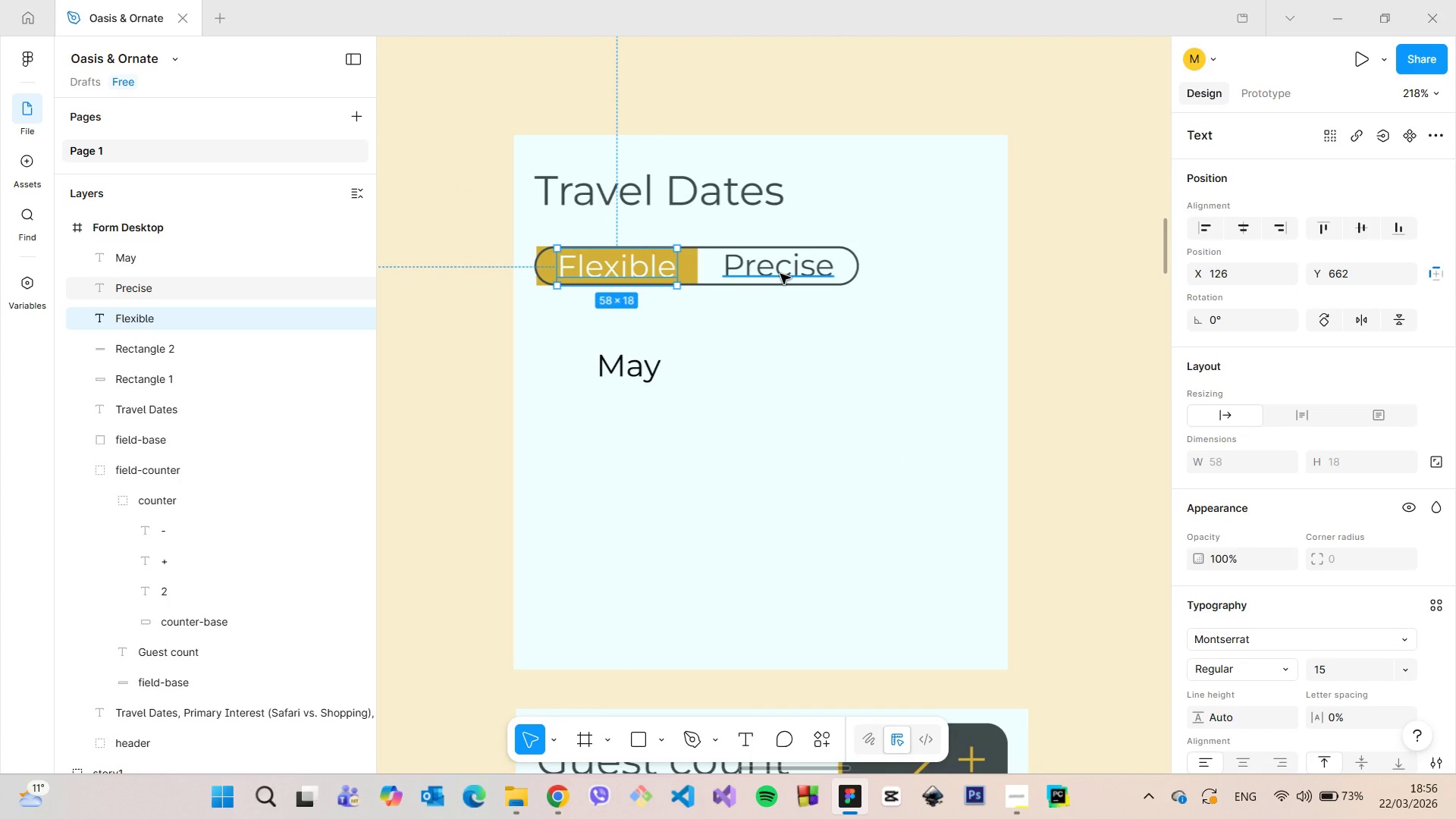 
hold_key(key=ShiftLeft, duration=0.64)
left_click([780, 274])
 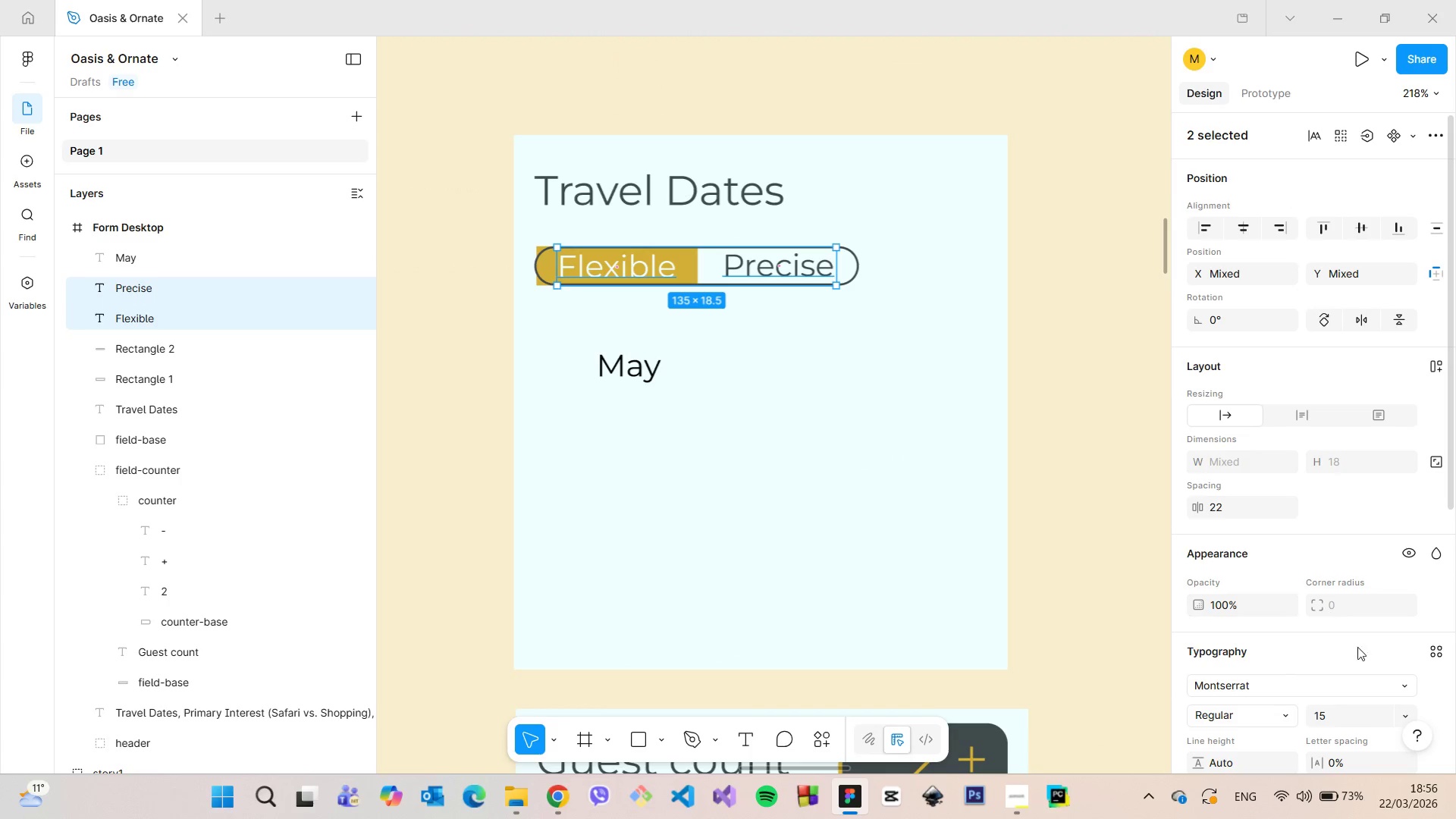 
left_click([1358, 717])
 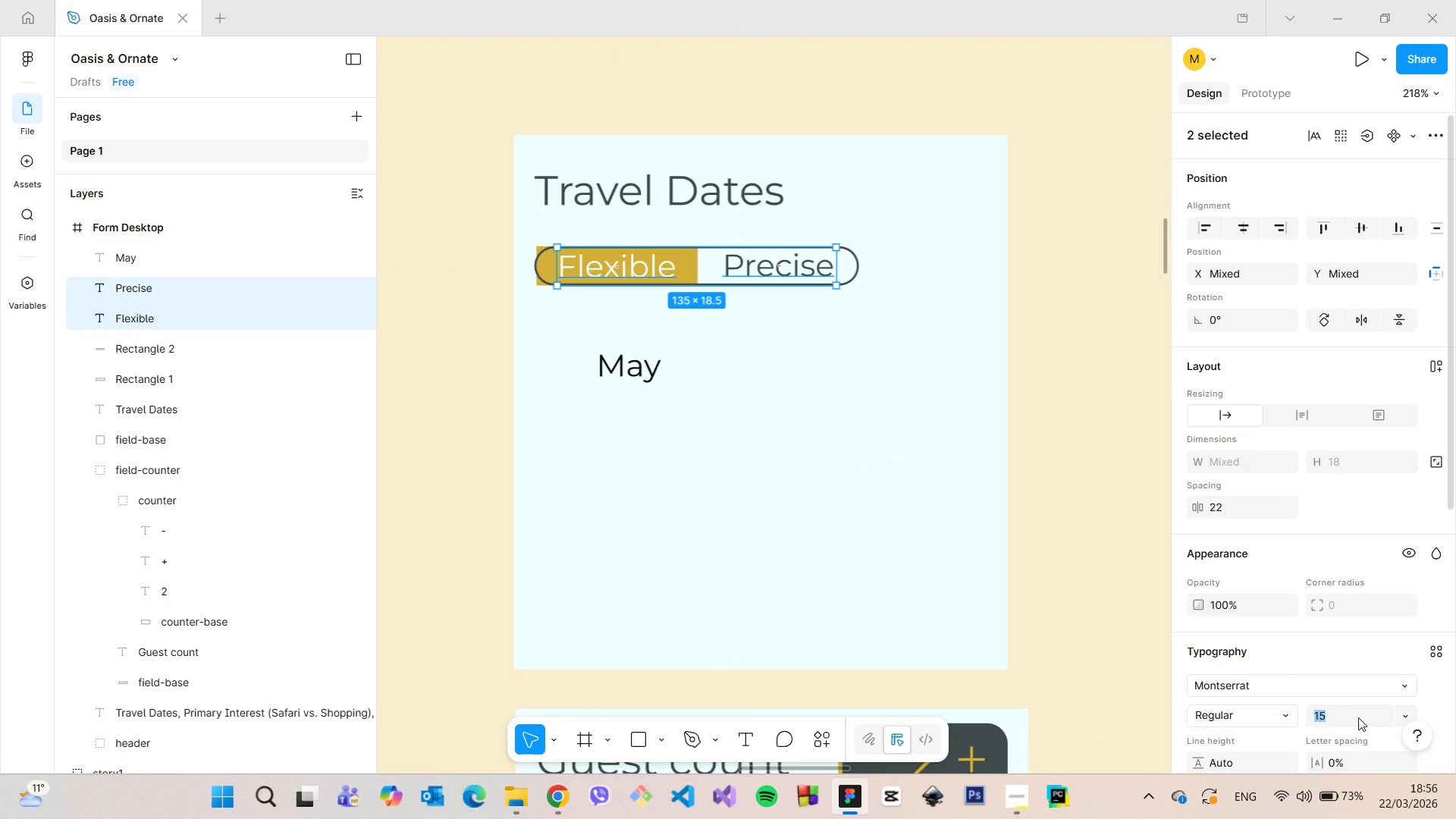 
type(12)
 